 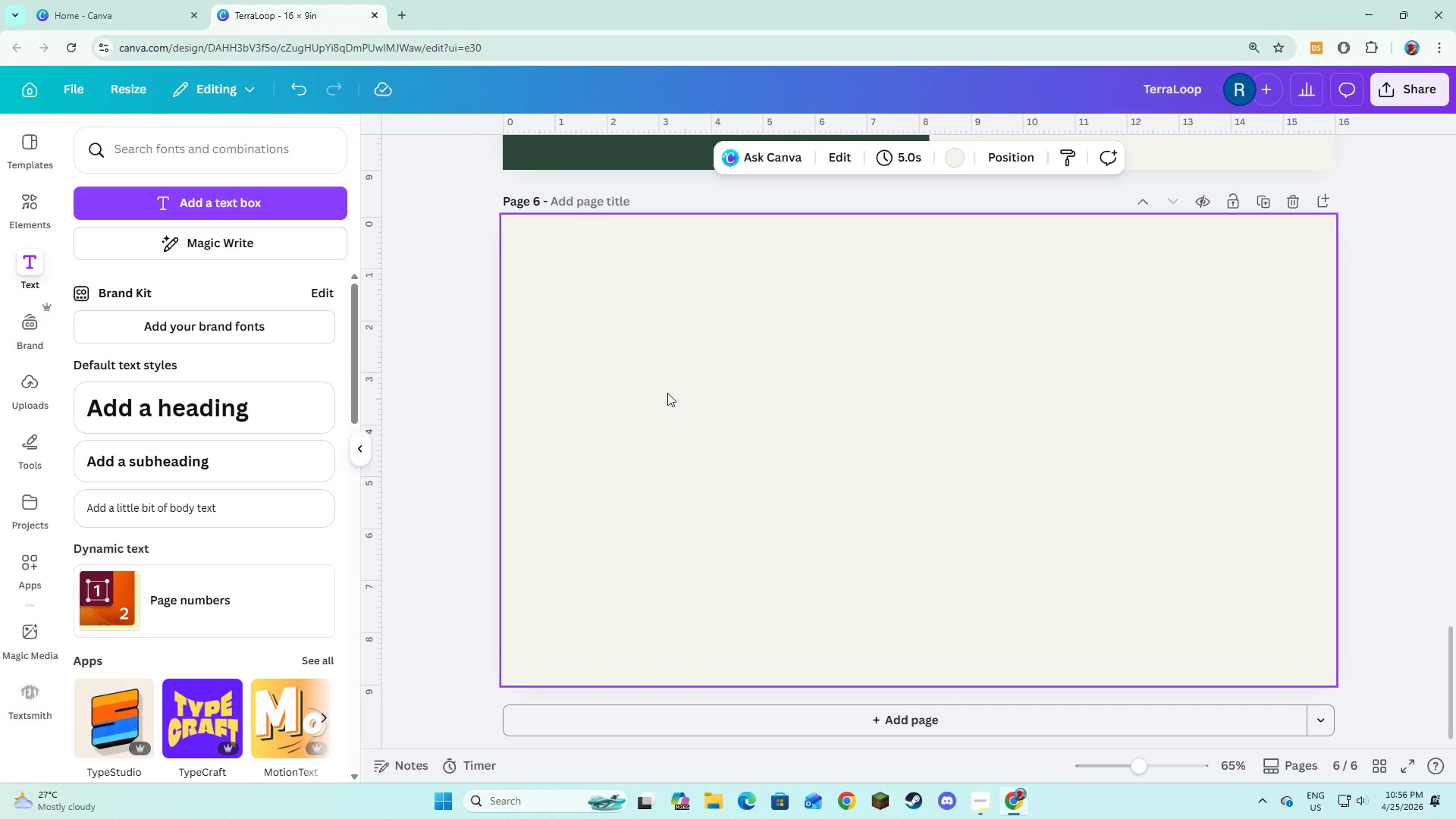 
left_click([146, 196])
 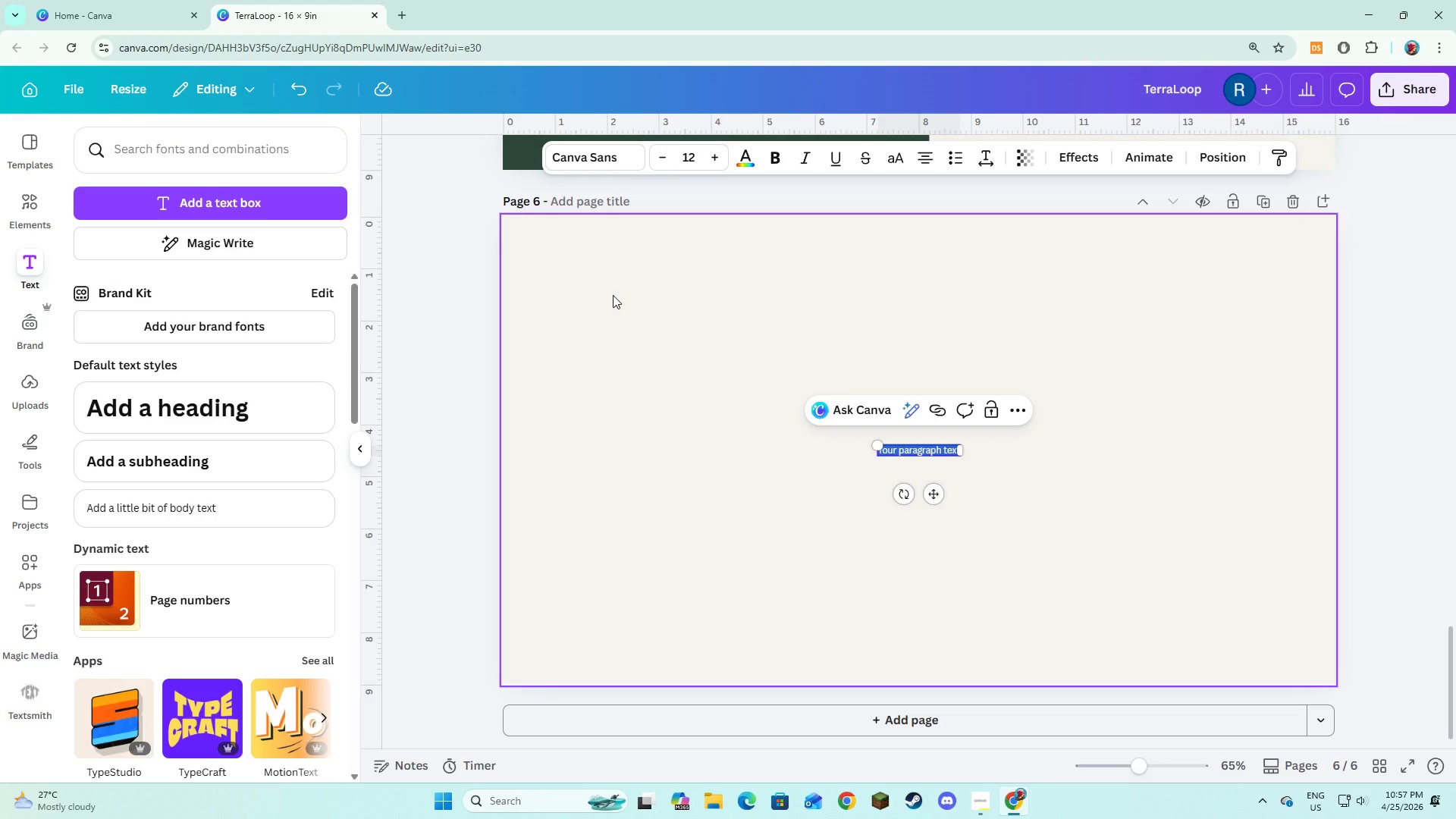 
hold_key(key=ShiftLeft, duration=0.39)
 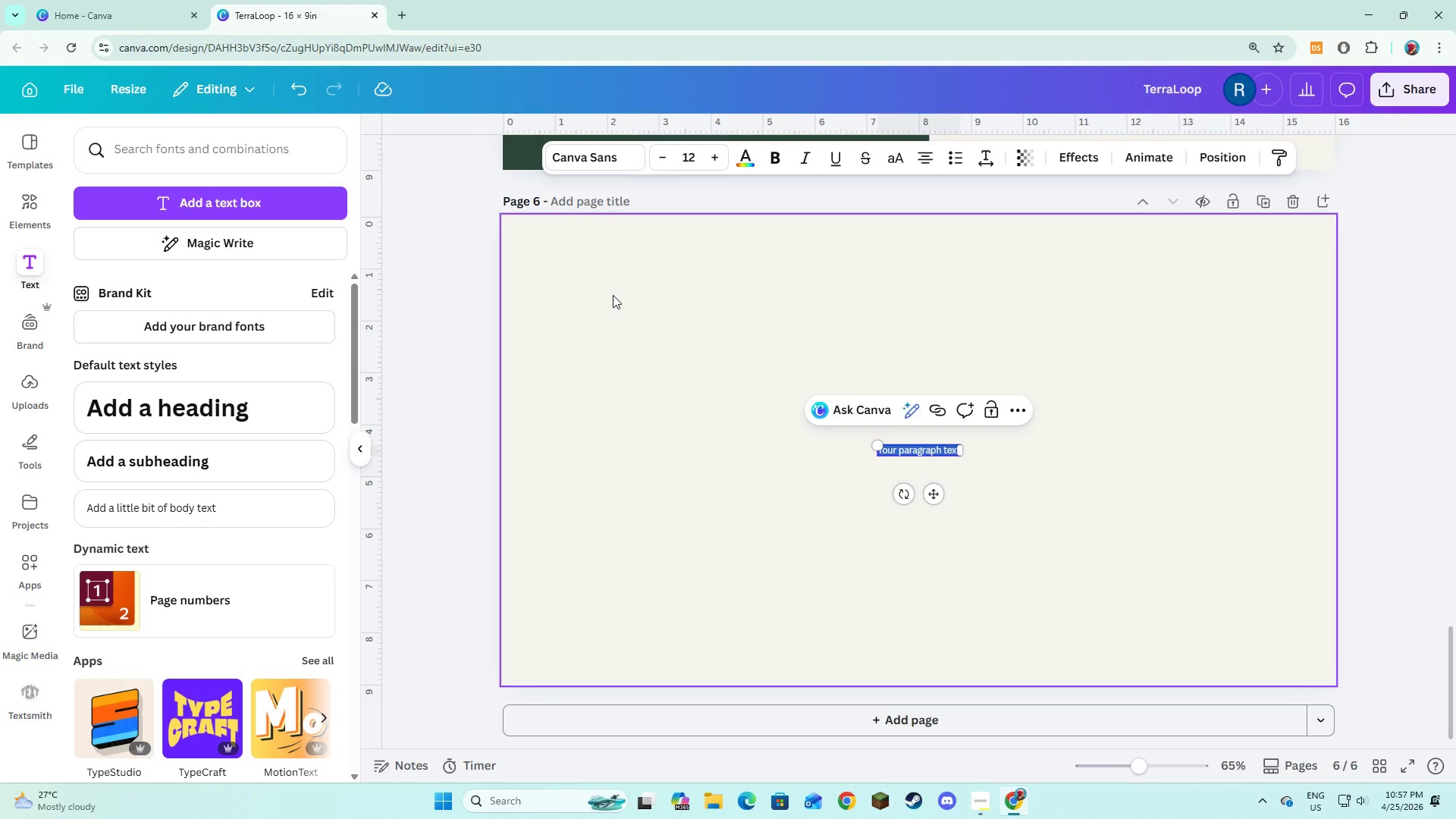 
type(P)
key(Backspace)
type(pro)
key(Backspace)
key(Backspace)
key(Backspace)
type(PROJECTED WASTE DIVERSION IP)
key(Backspace)
type(,)
key(Backspace)
type(MPACT)
 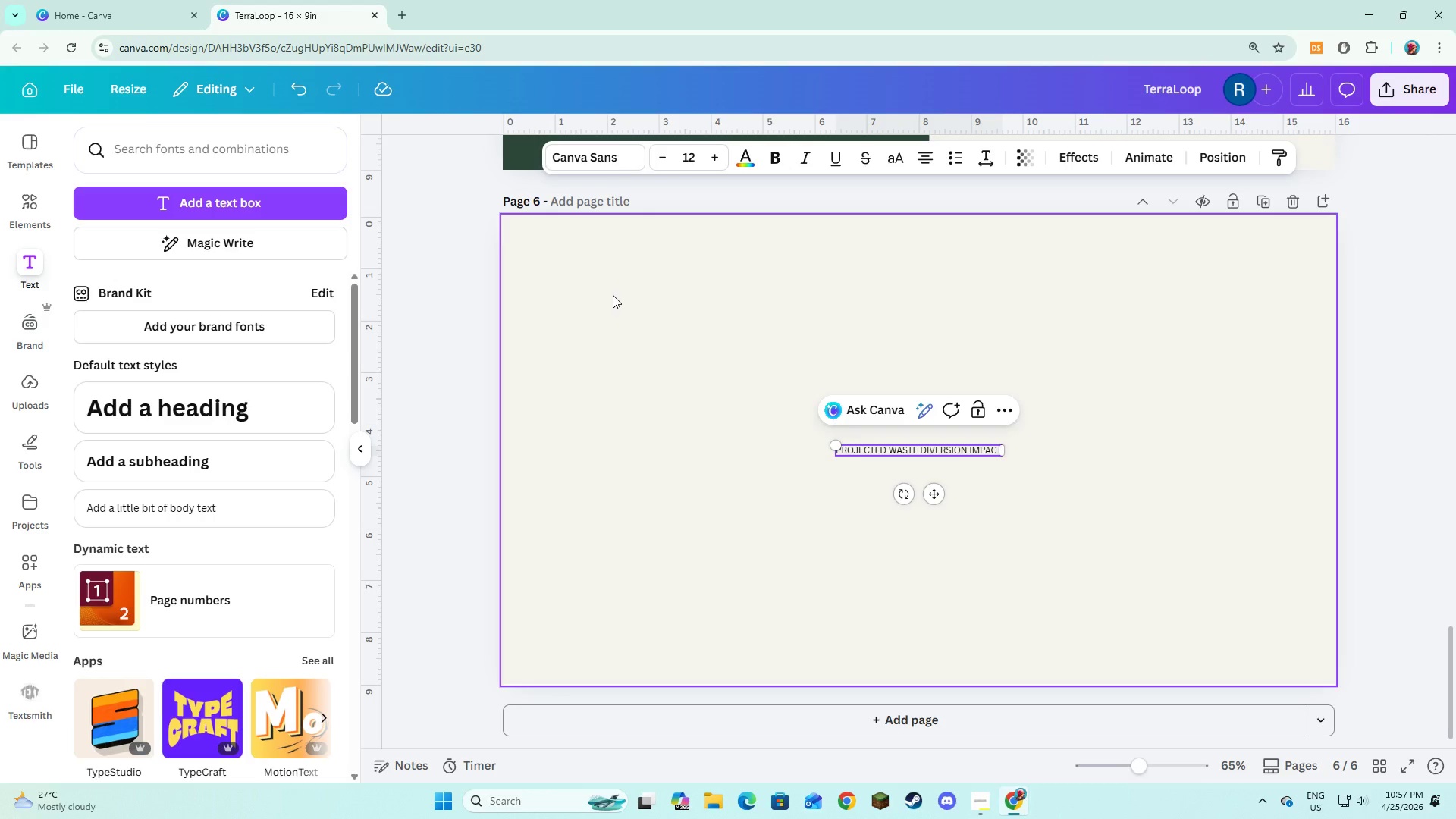 
key(Control+A)
 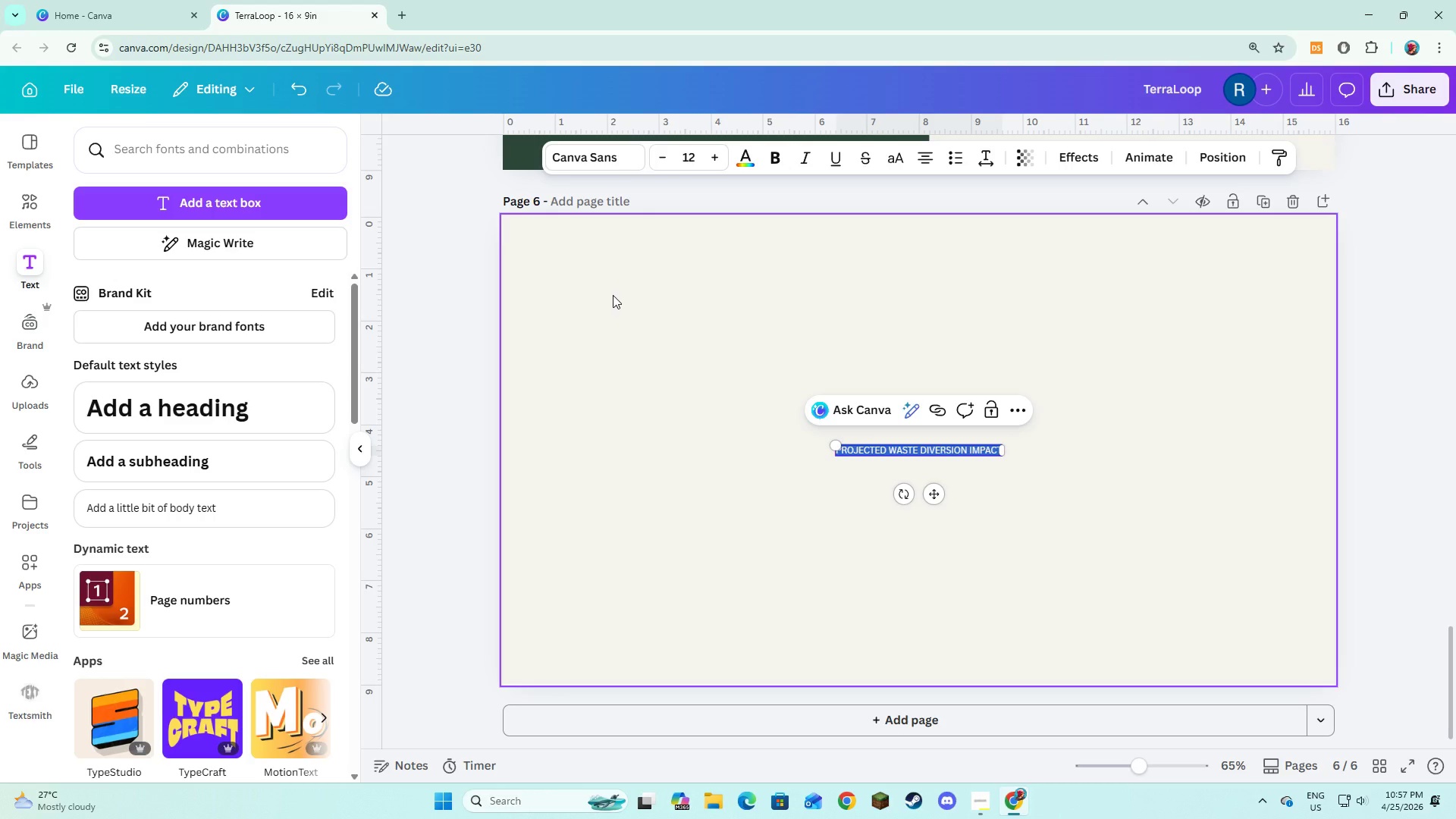 
wait(7.69)
 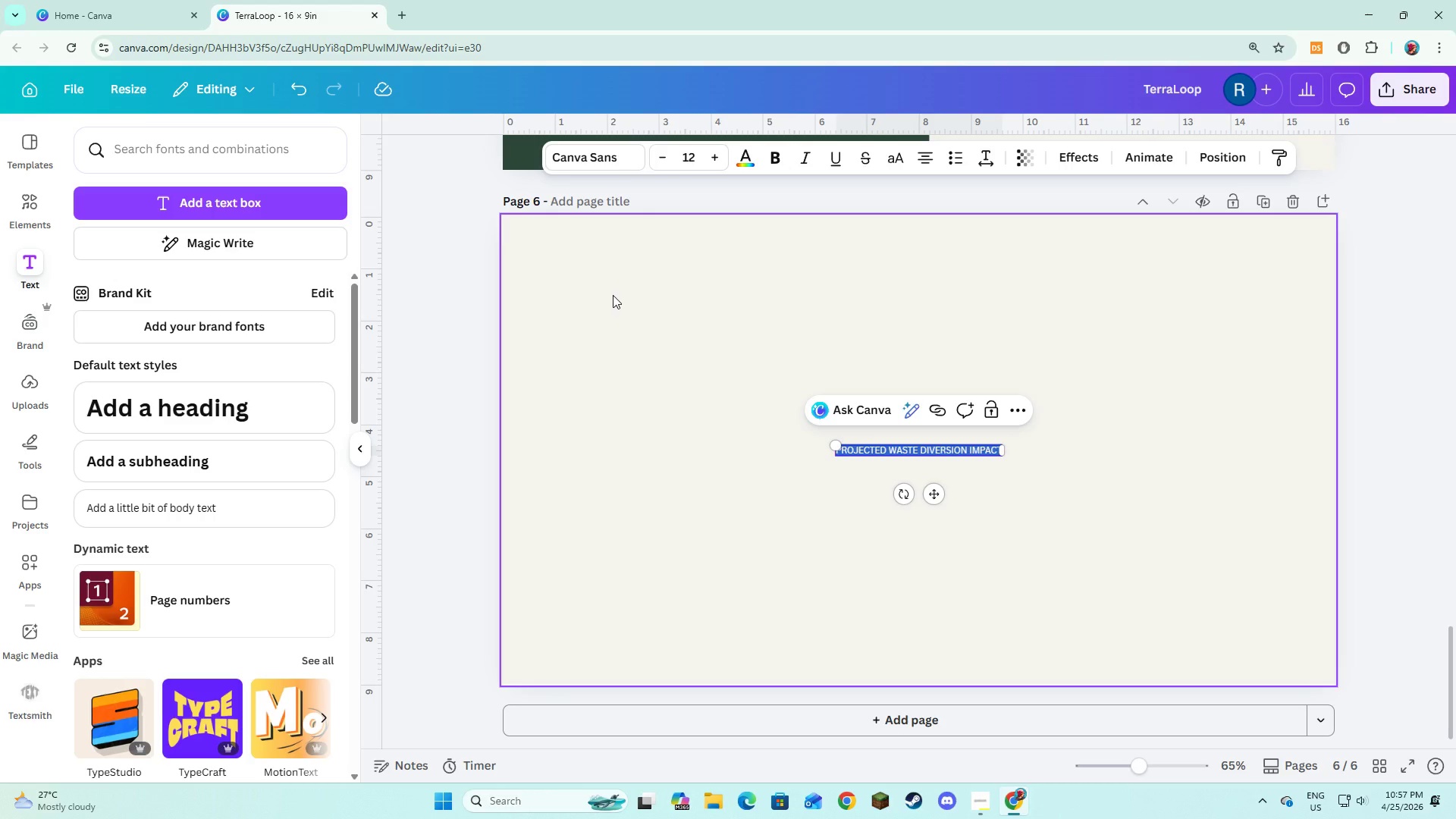 
hold_key(key=ControlLeft, duration=0.58)
 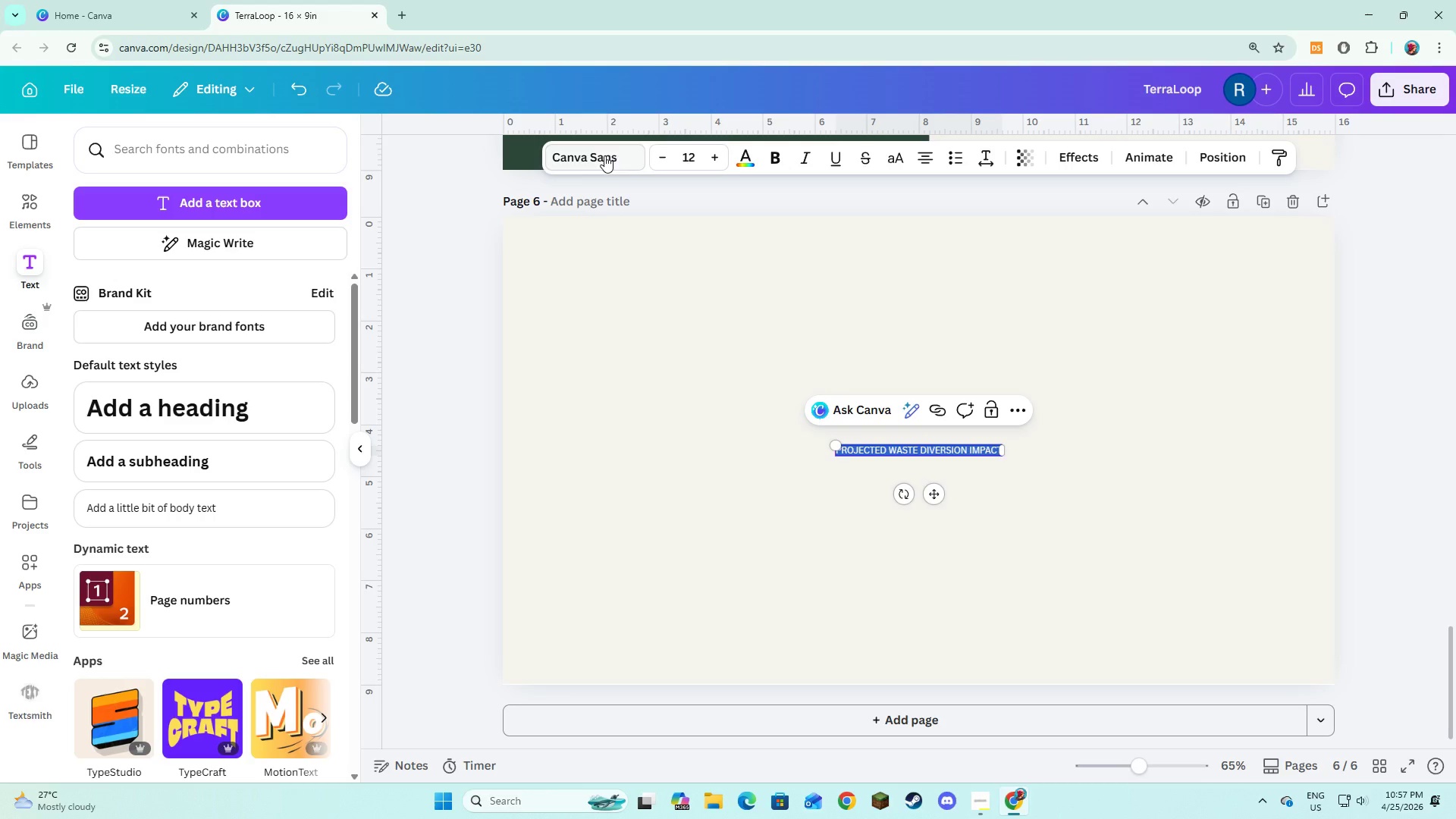 
left_click([604, 155])
 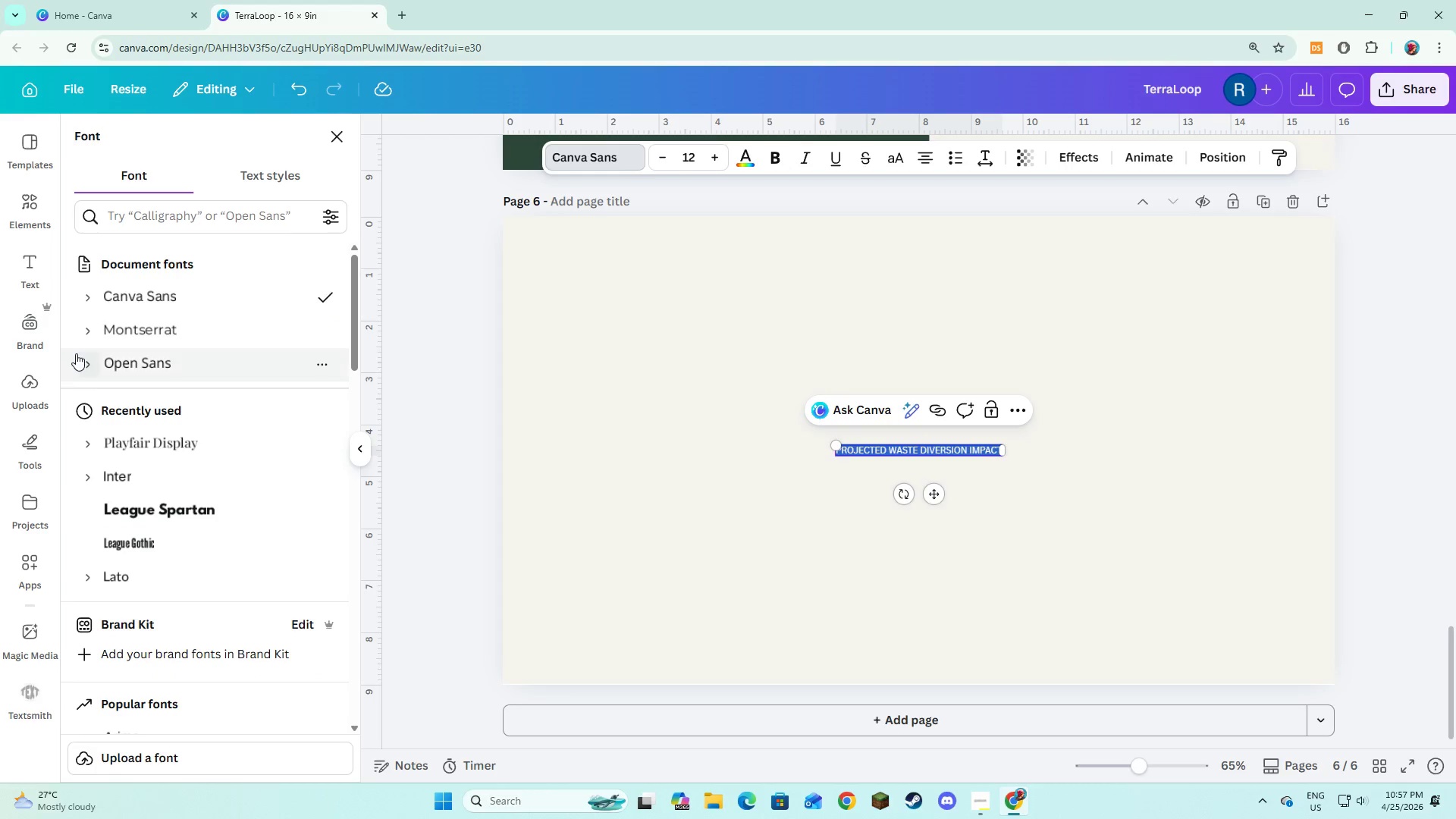 
left_click([89, 340])
 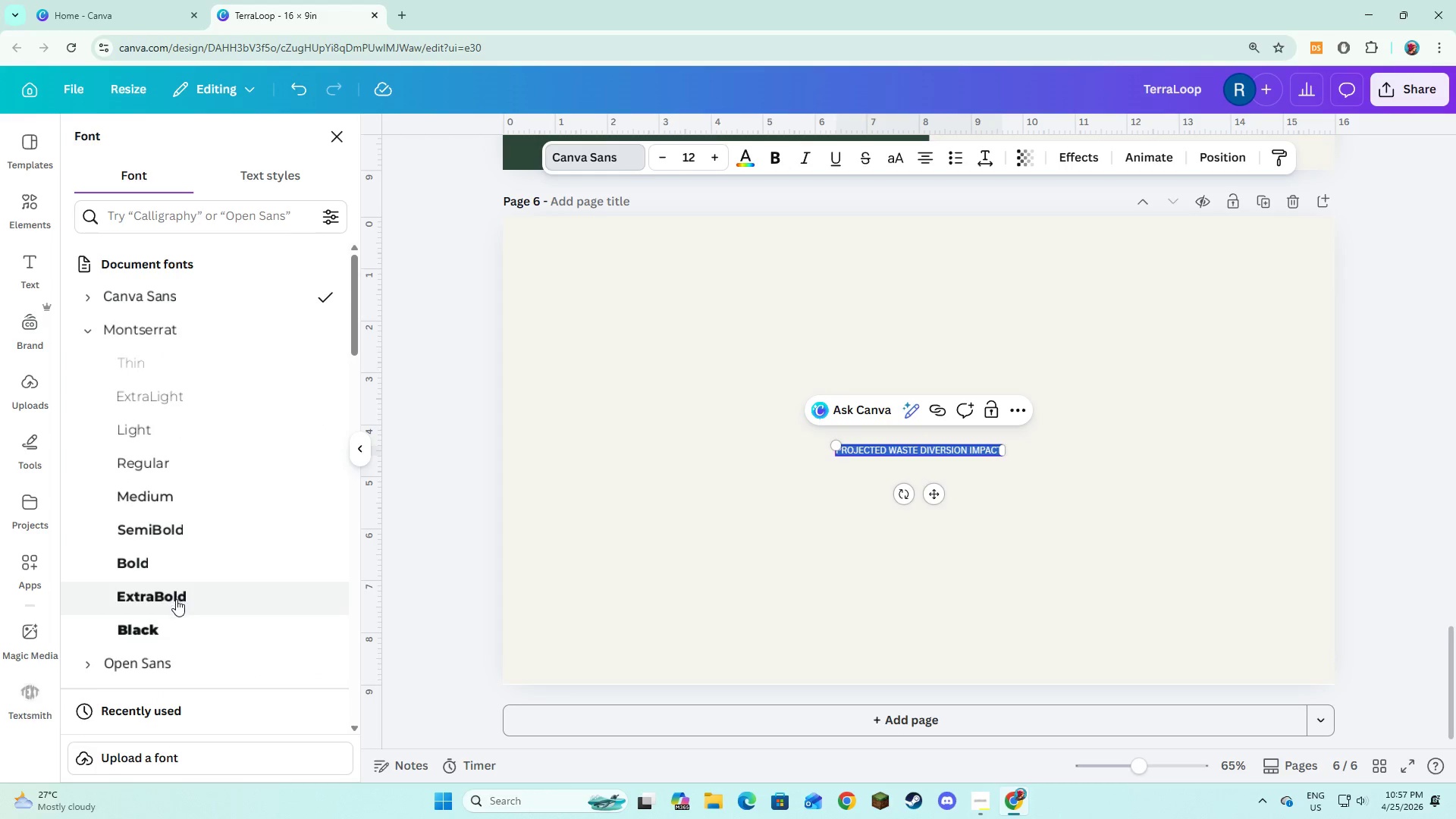 
left_click([176, 599])
 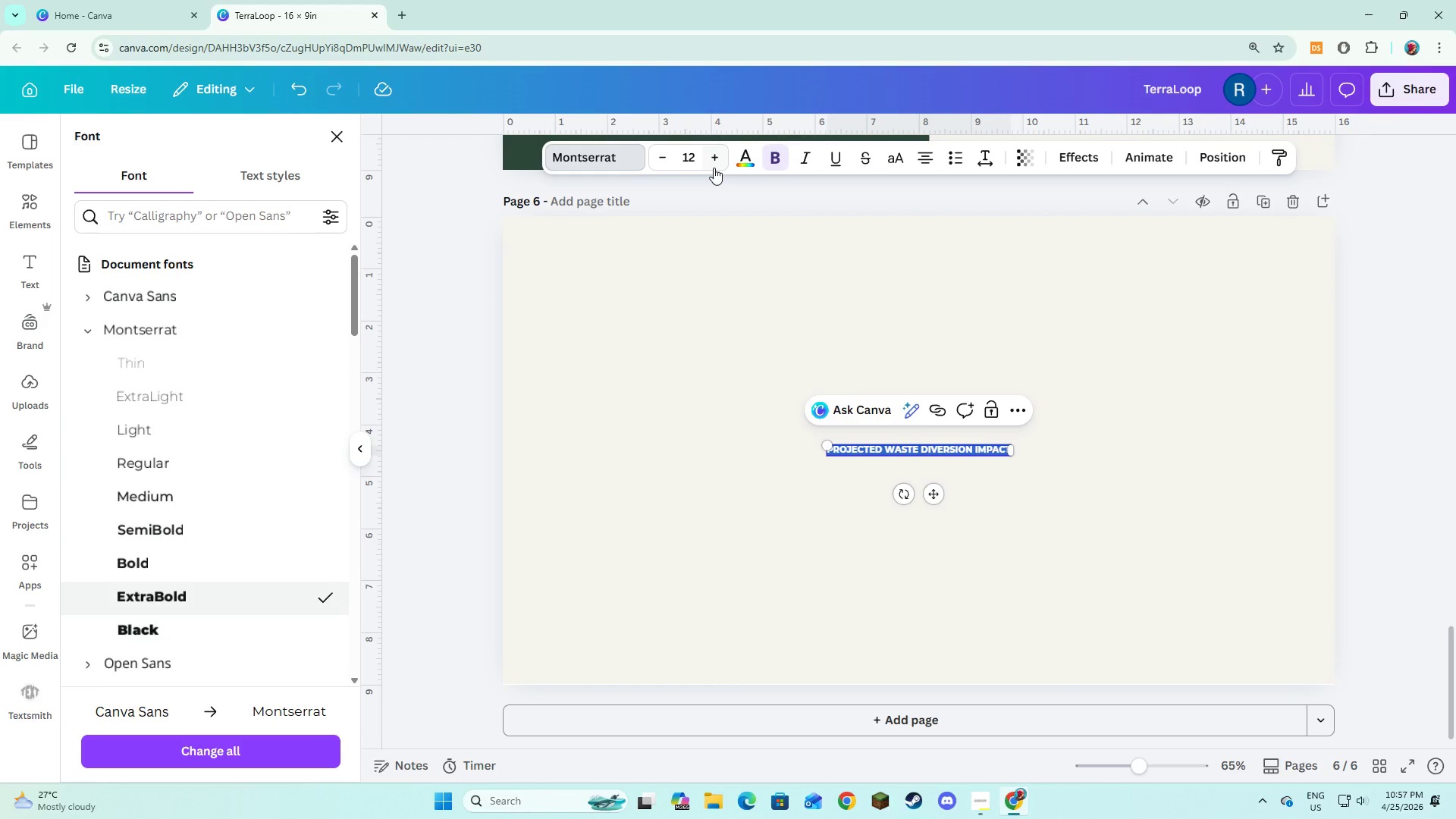 
double_click([714, 168])
 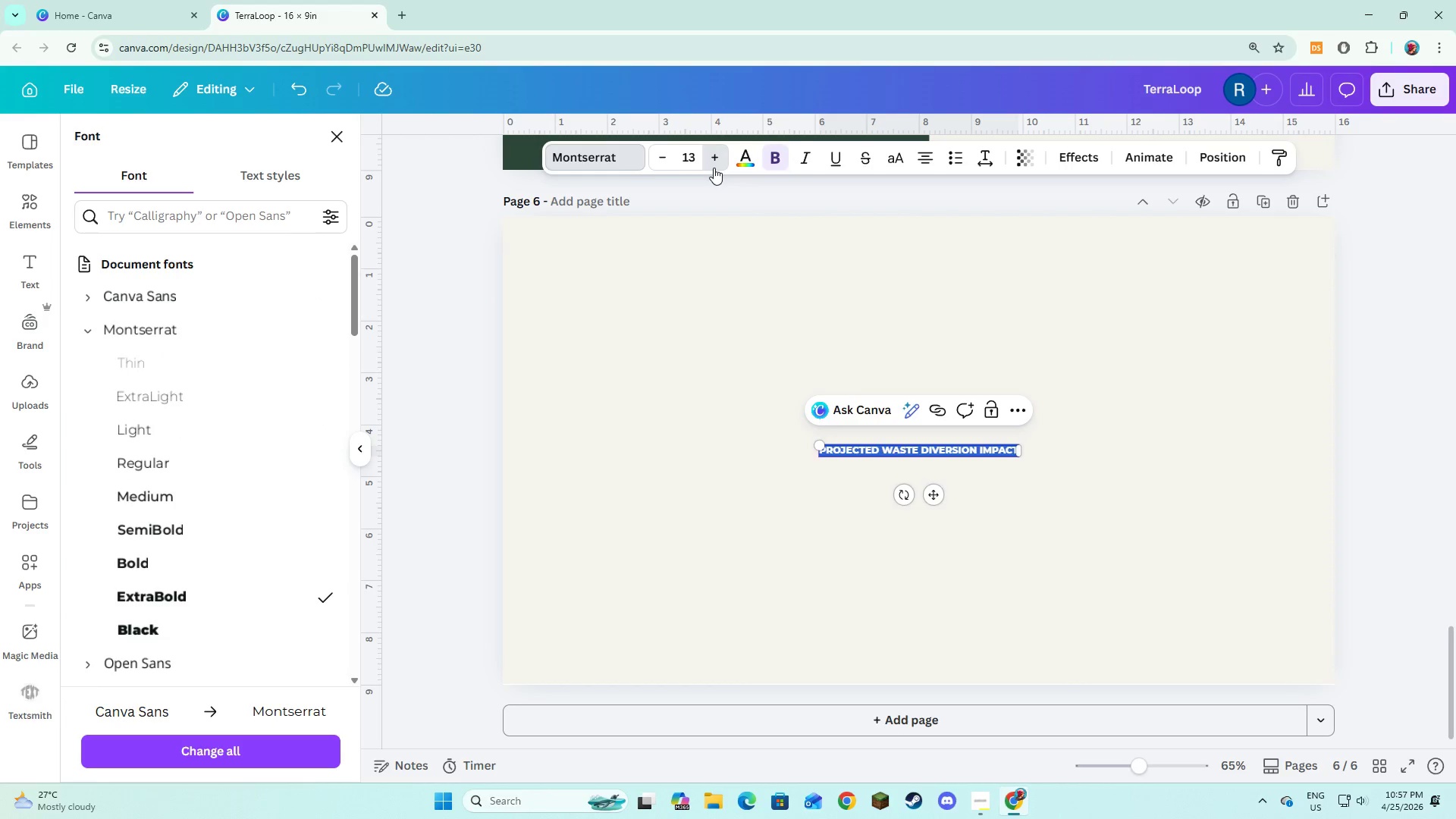 
triple_click([714, 168])
 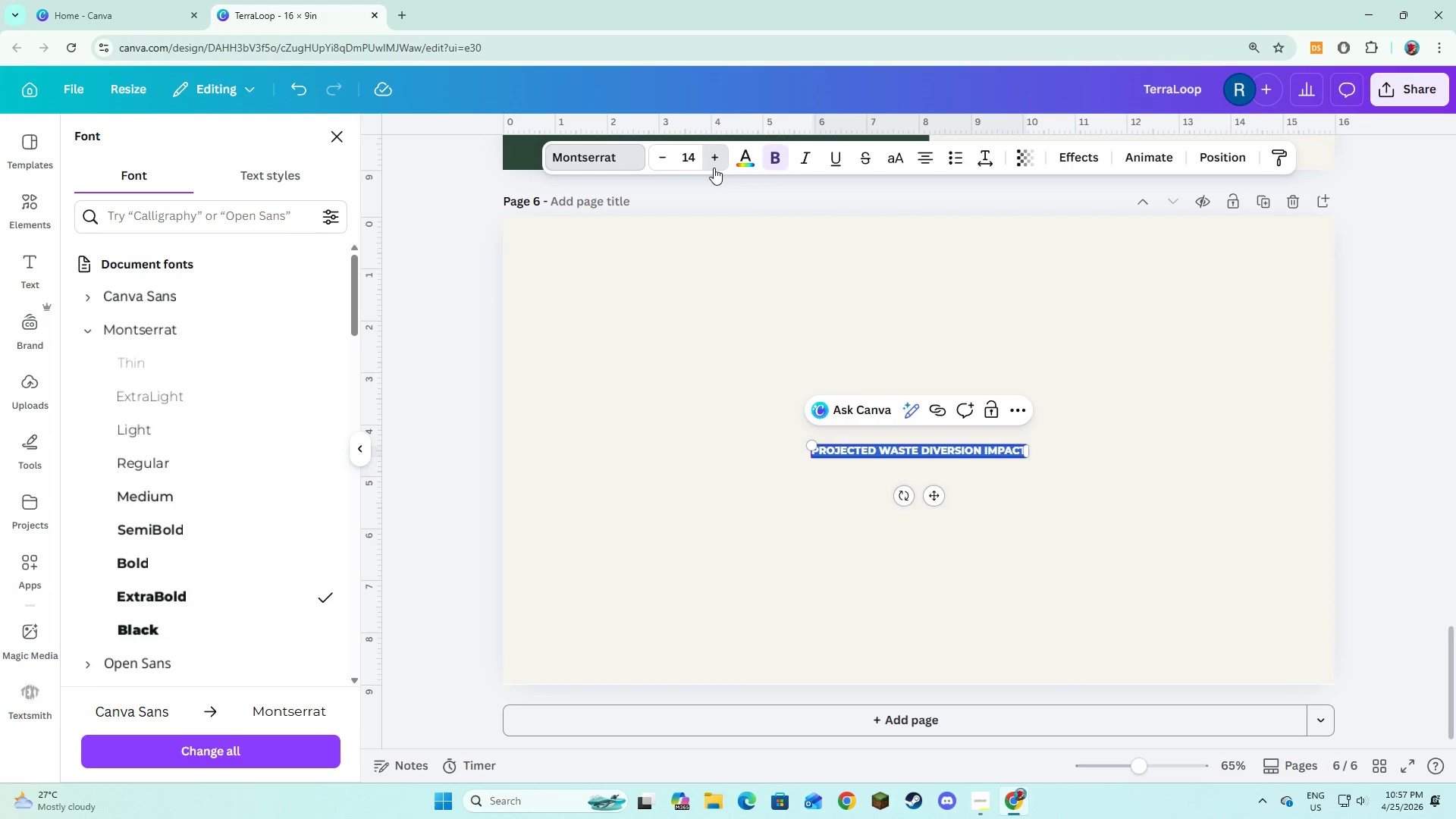 
triple_click([714, 168])
 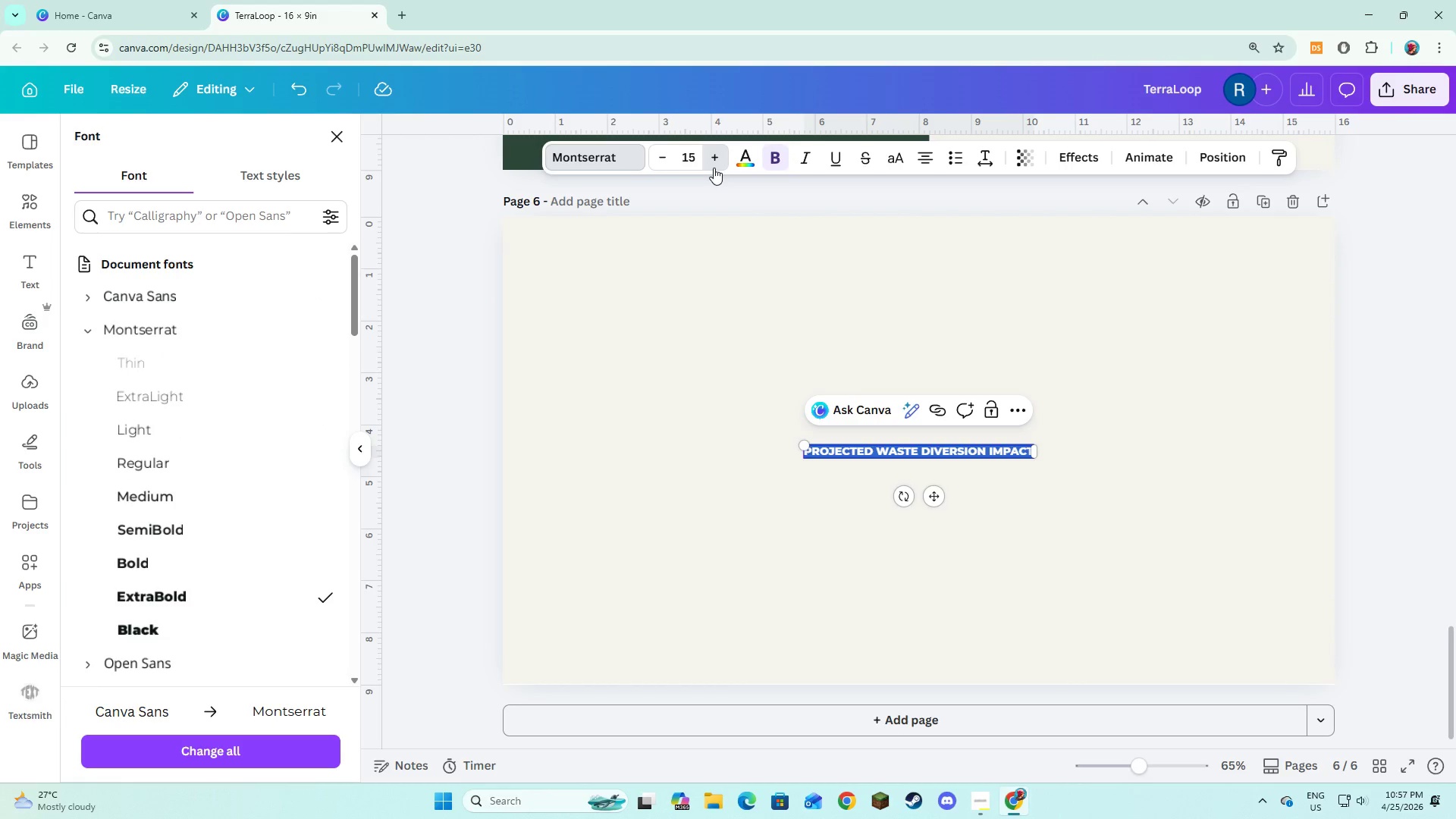 
triple_click([714, 168])
 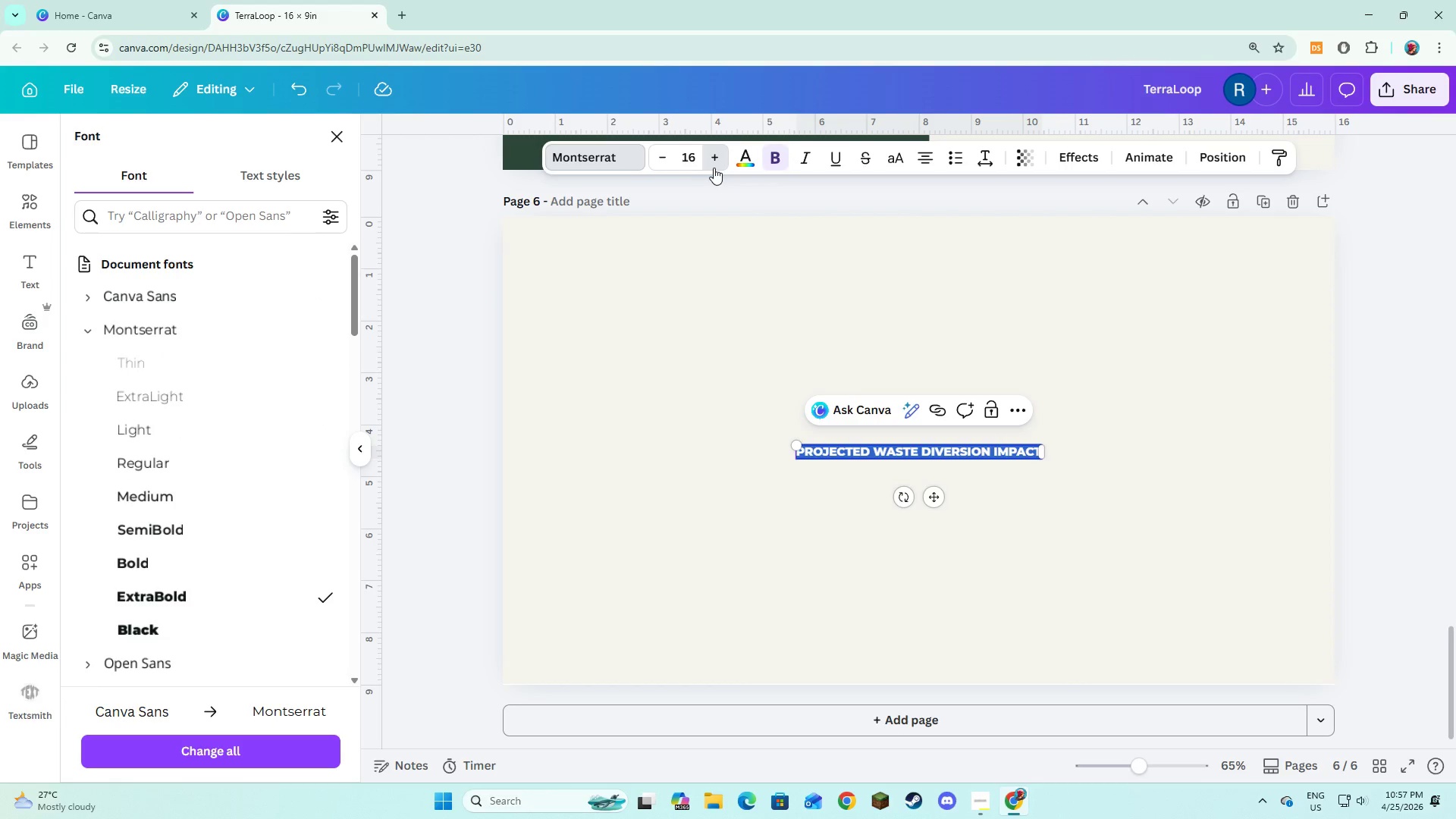 
triple_click([714, 168])
 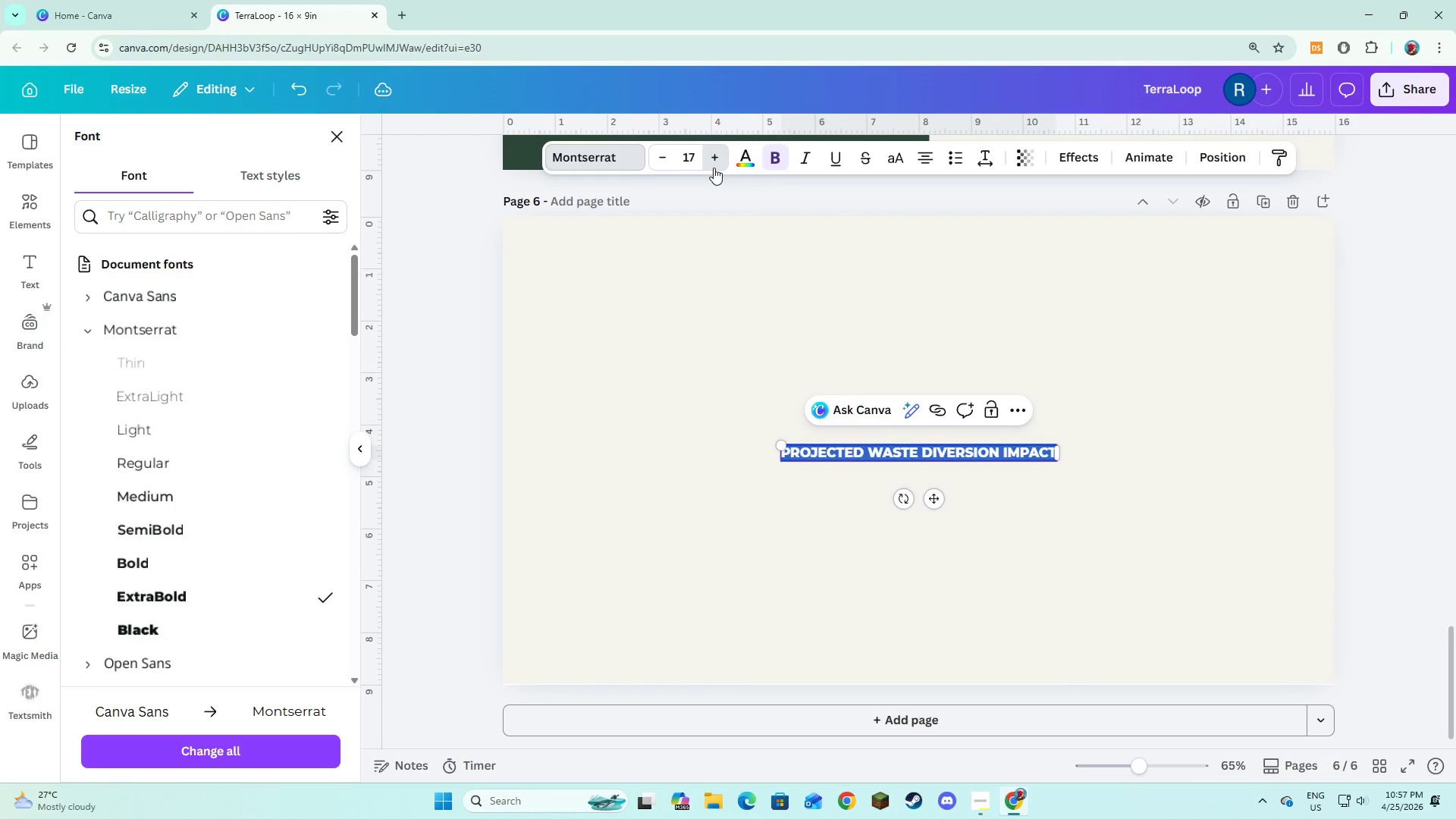 
triple_click([714, 168])
 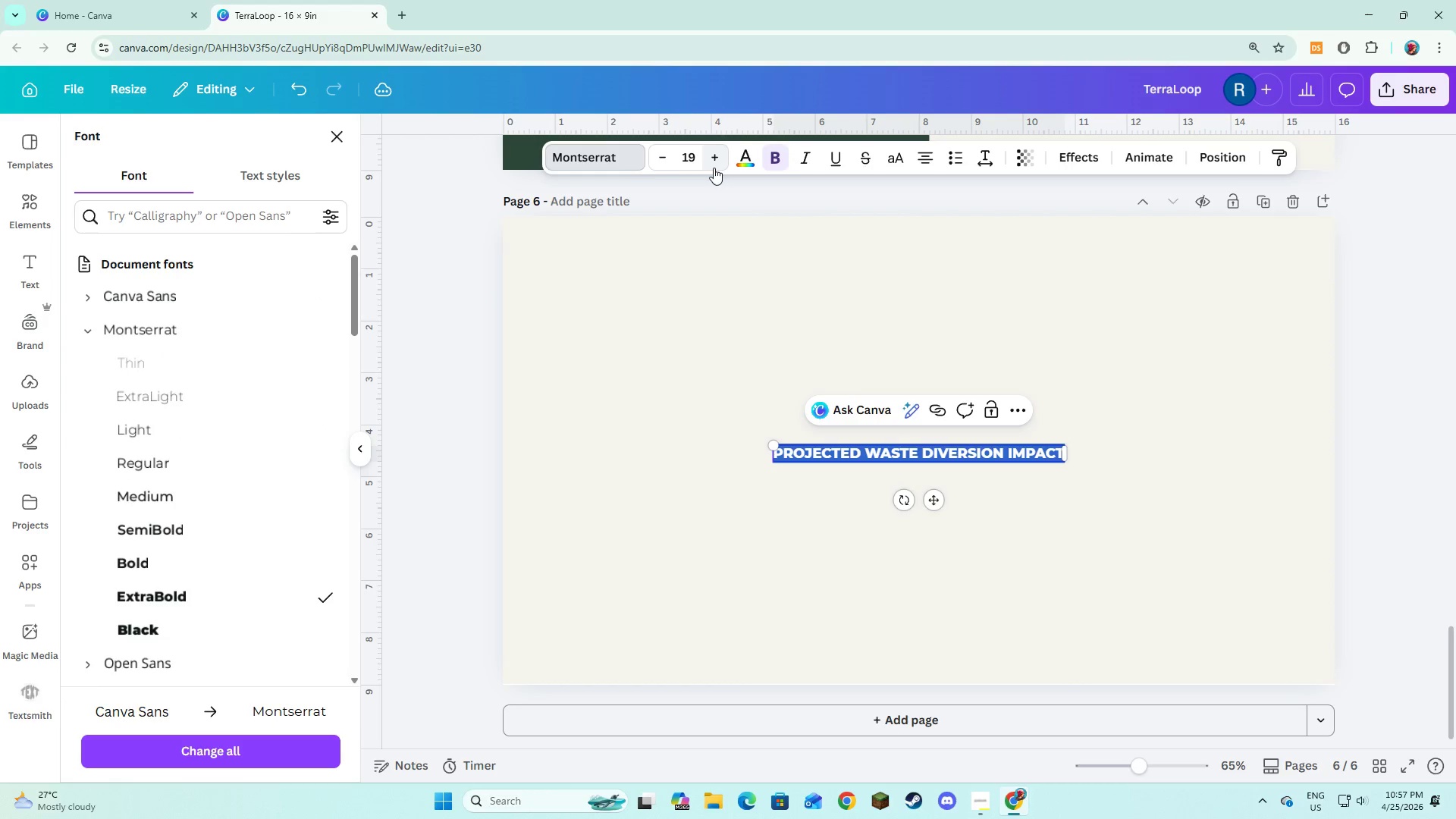 
triple_click([714, 168])
 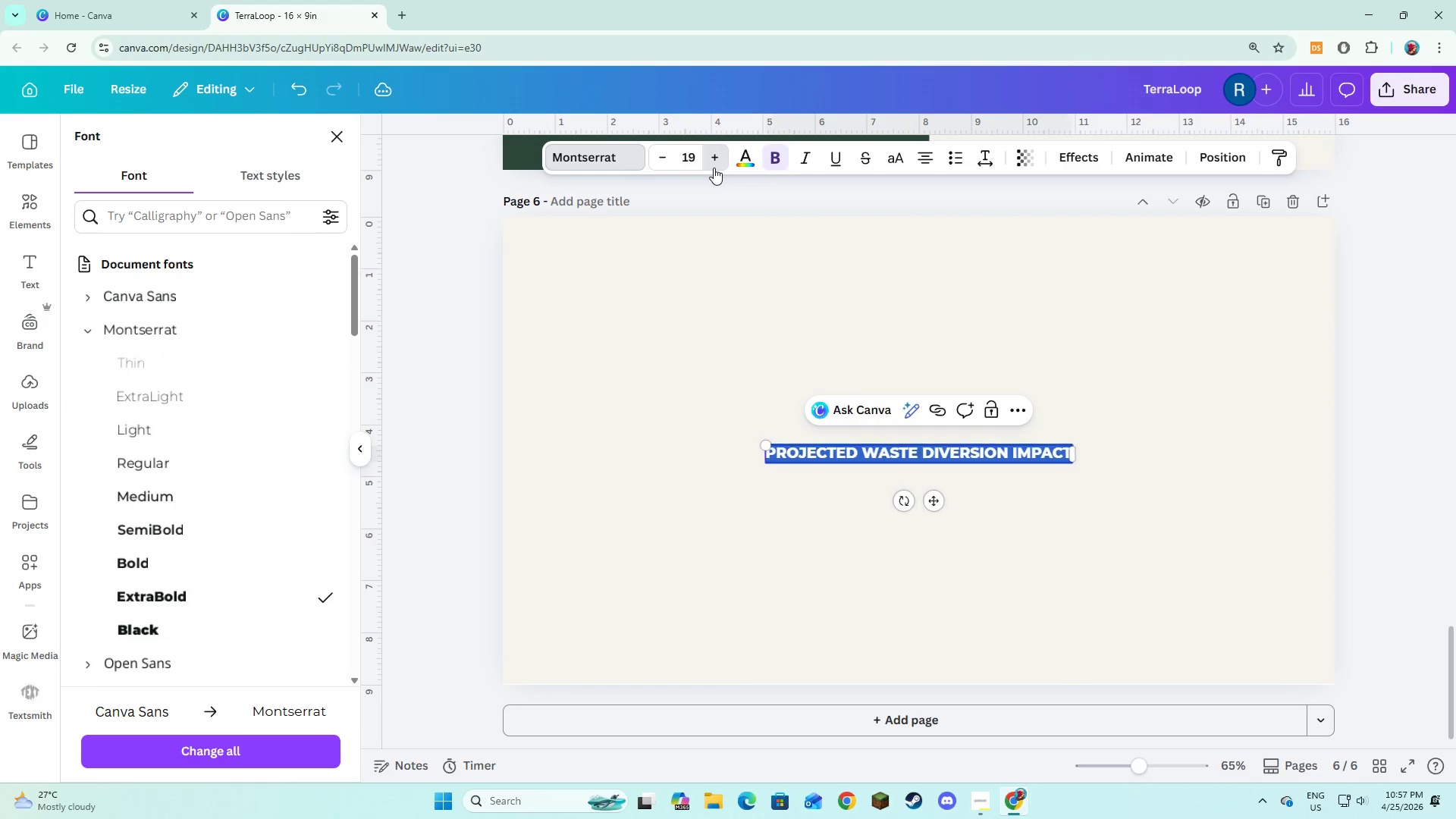 
triple_click([714, 168])
 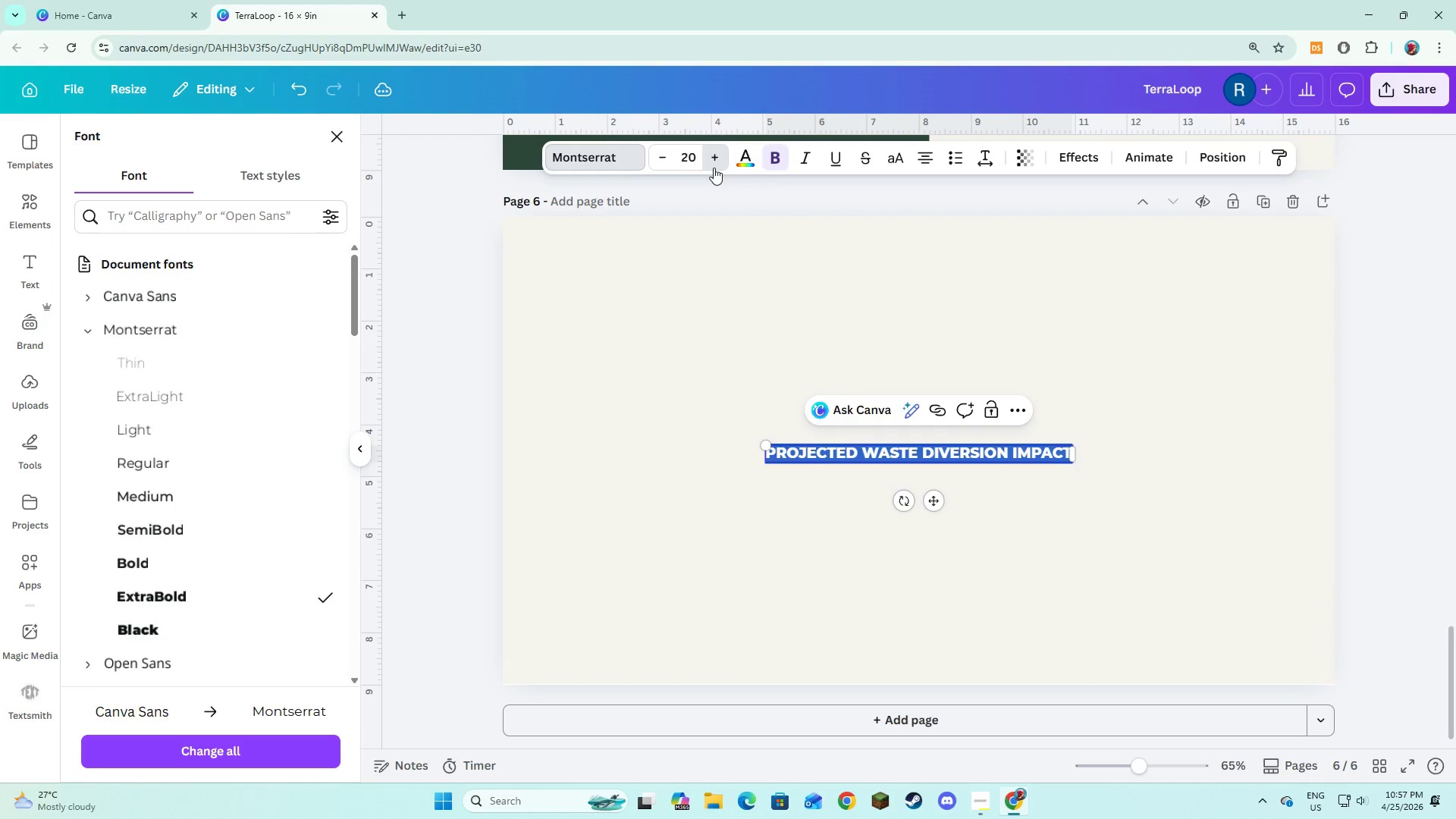 
triple_click([714, 168])
 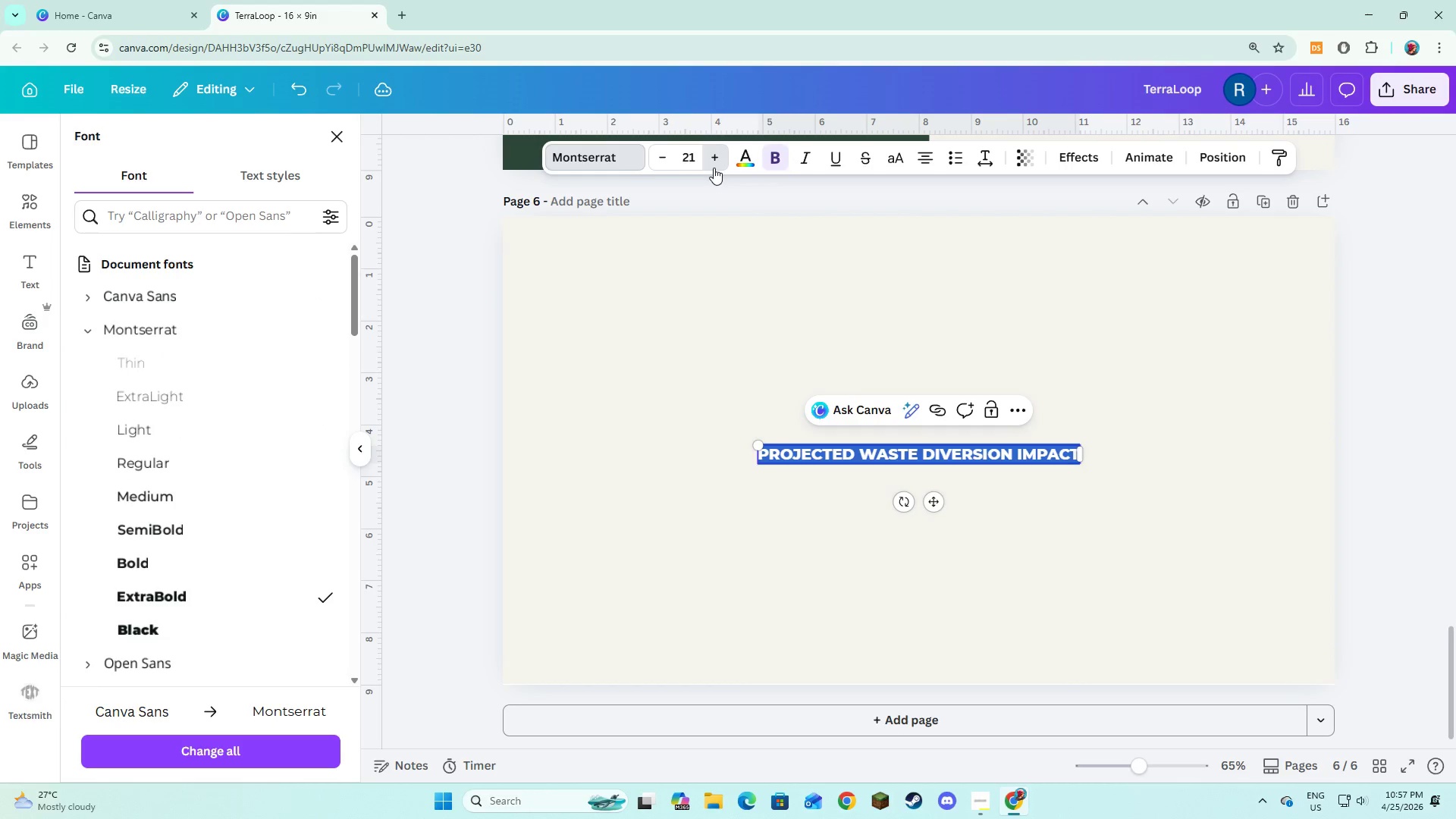 
triple_click([714, 168])
 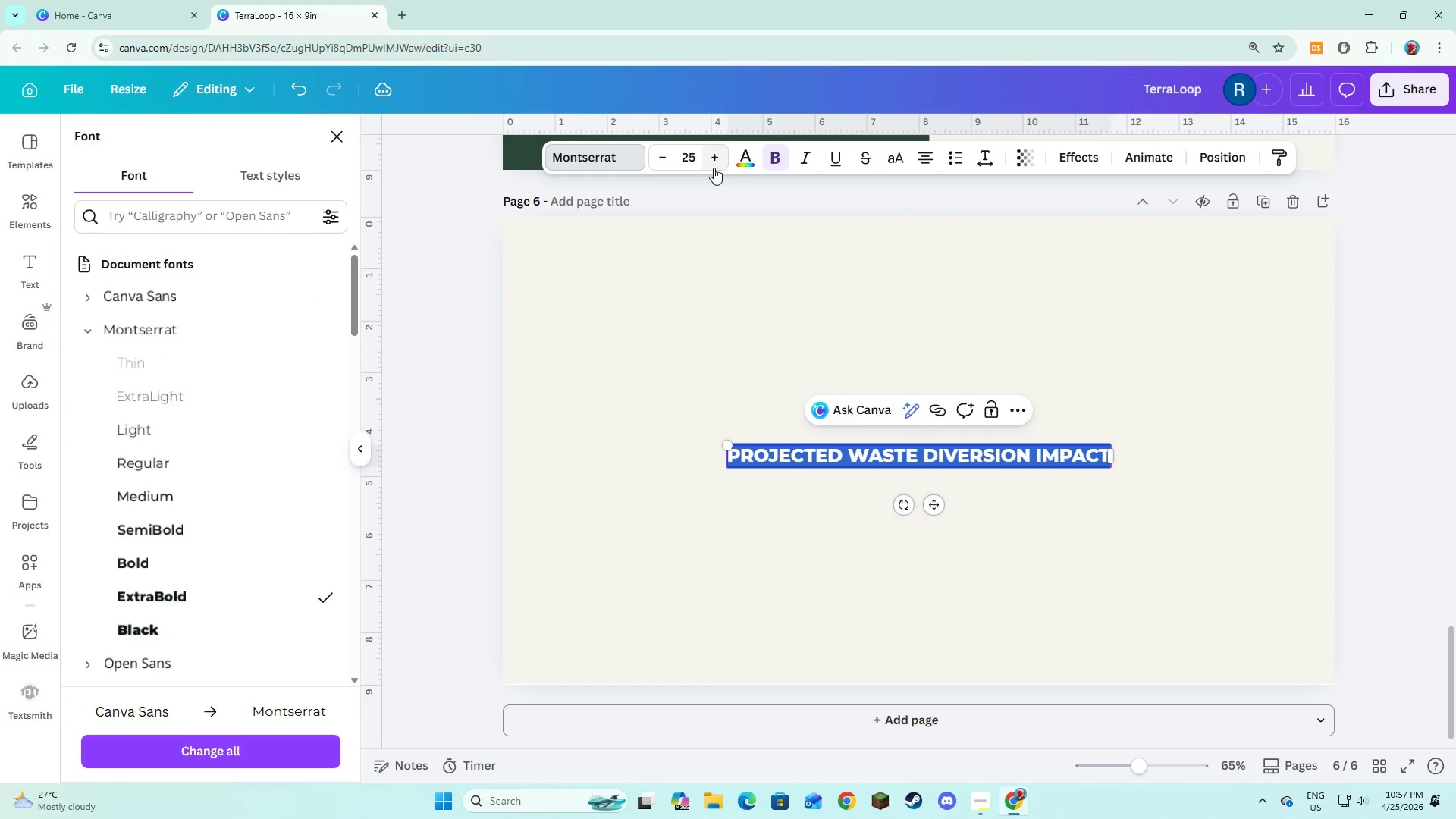 
triple_click([714, 168])
 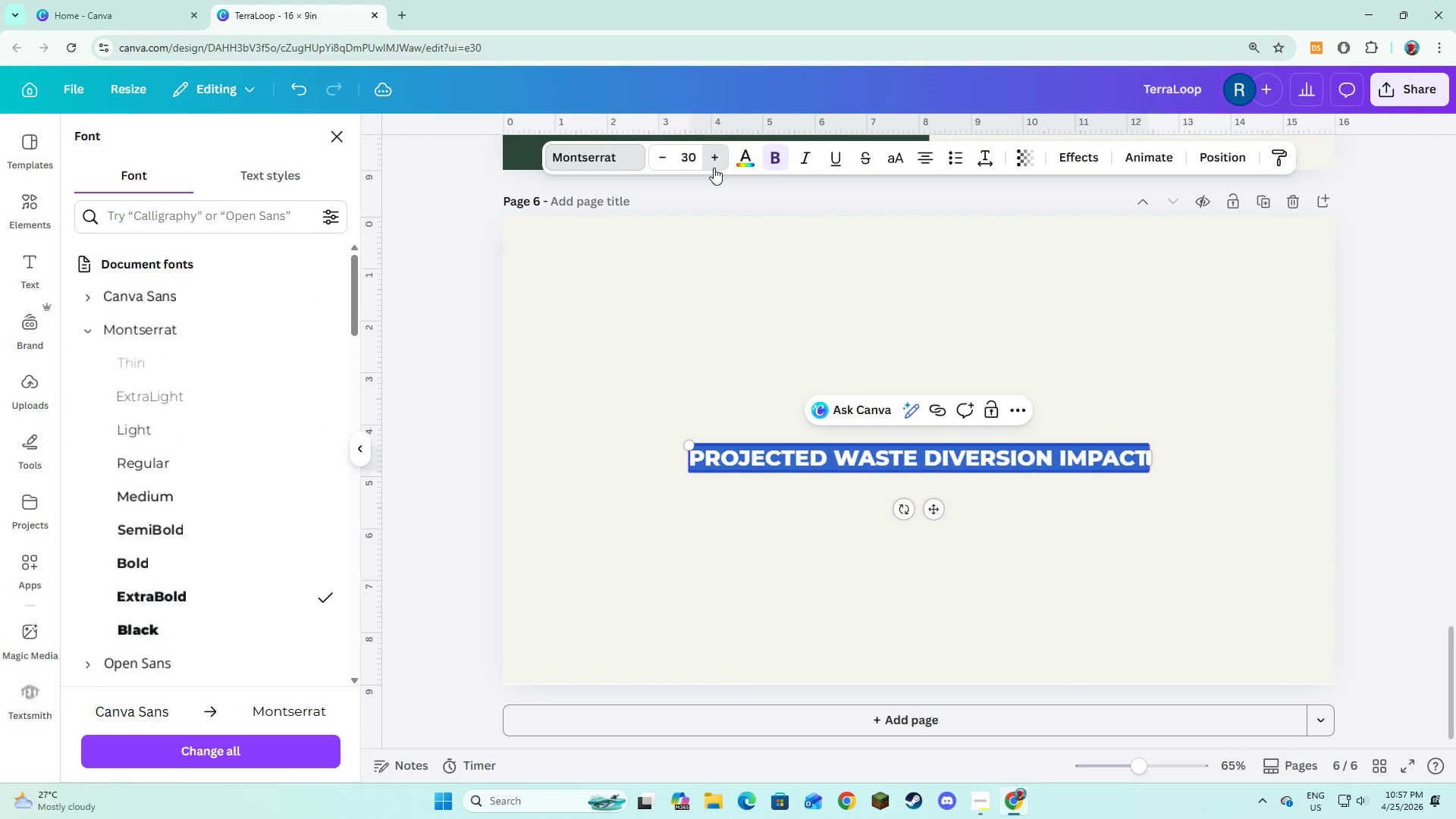 
double_click([714, 168])
 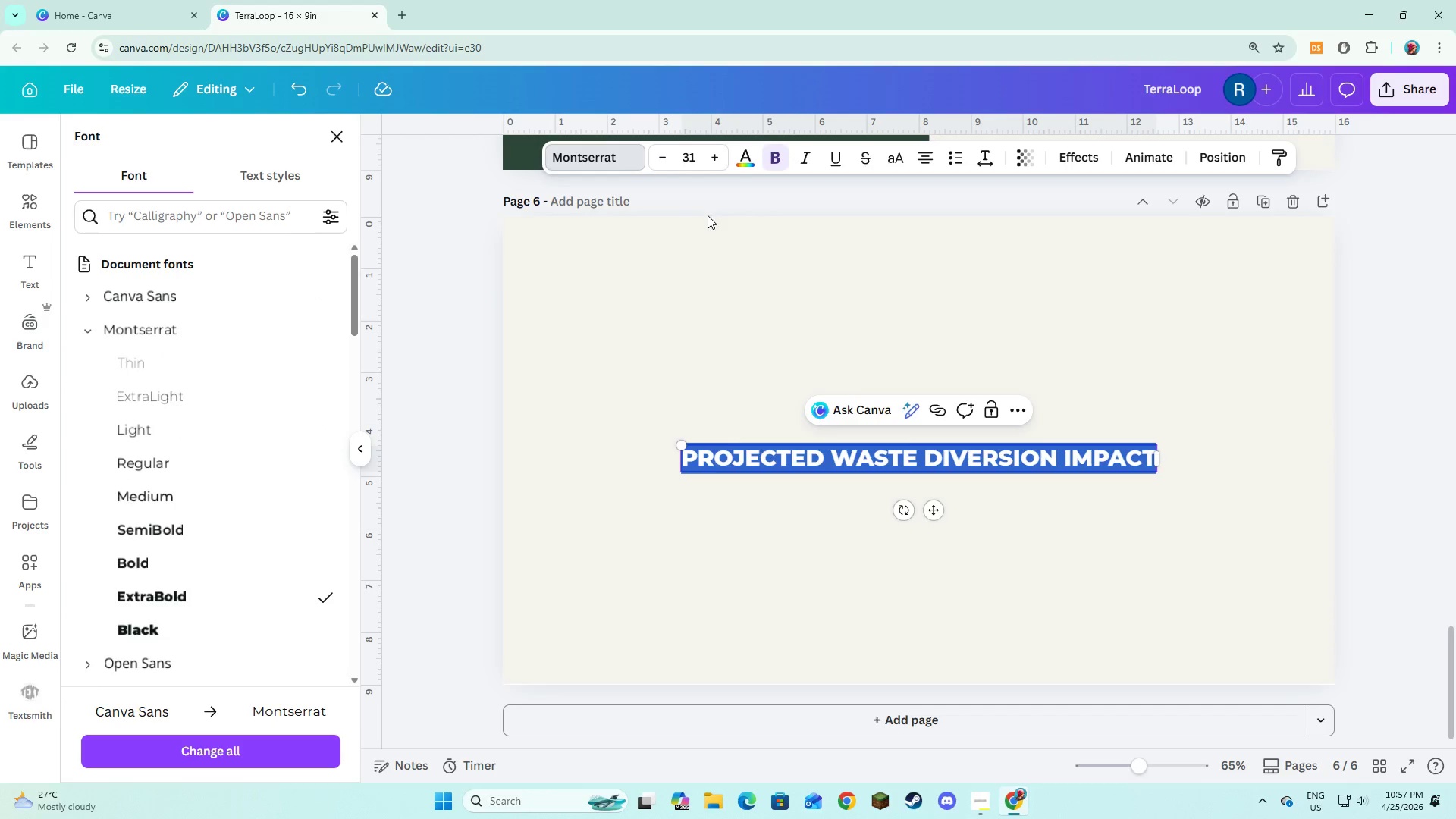 
left_click([715, 313])
 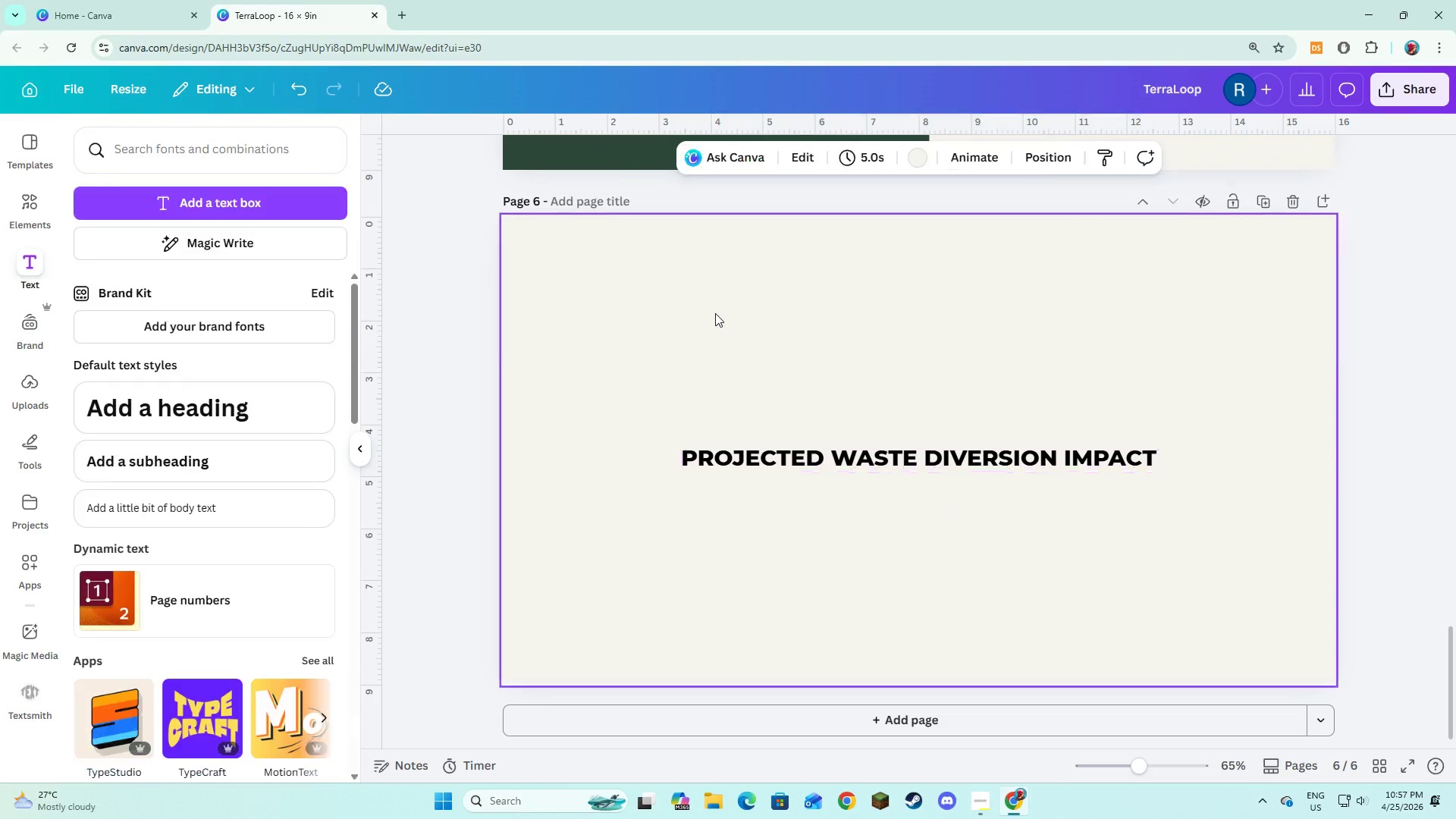 
scroll: coordinate [716, 298], scroll_direction: up, amount: 6.0
 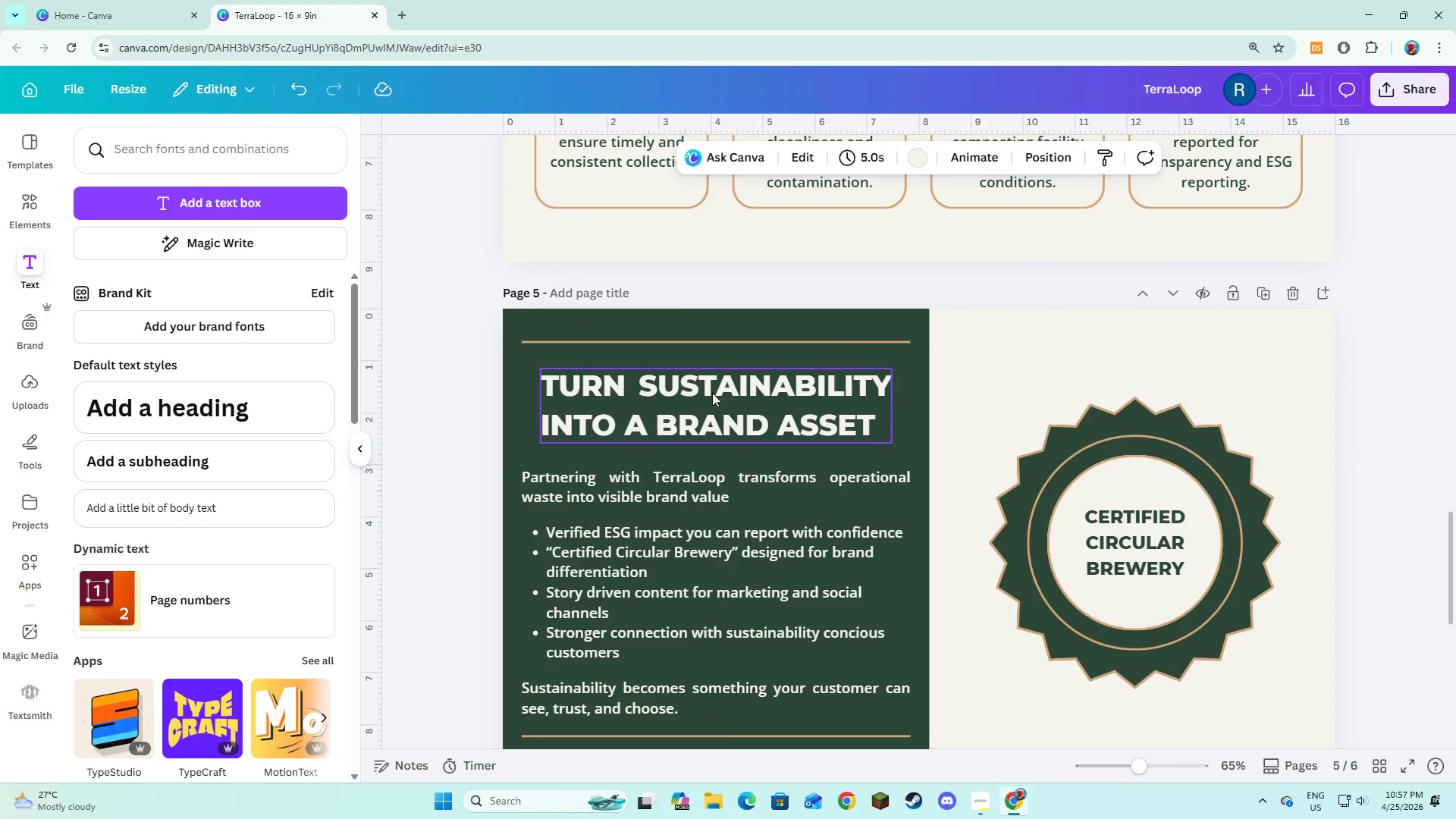 
left_click([712, 393])
 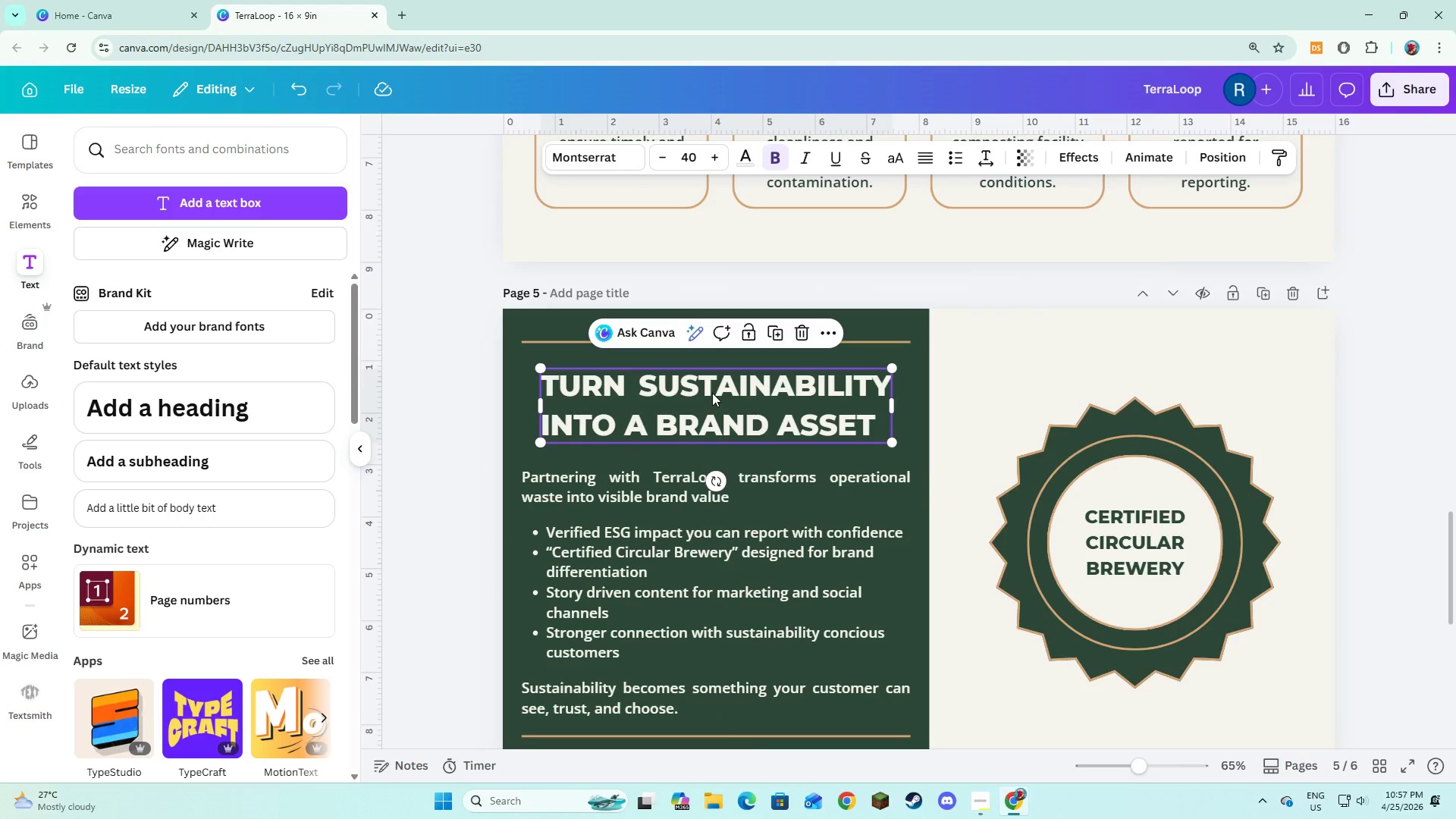 
scroll: coordinate [712, 393], scroll_direction: down, amount: 6.0
 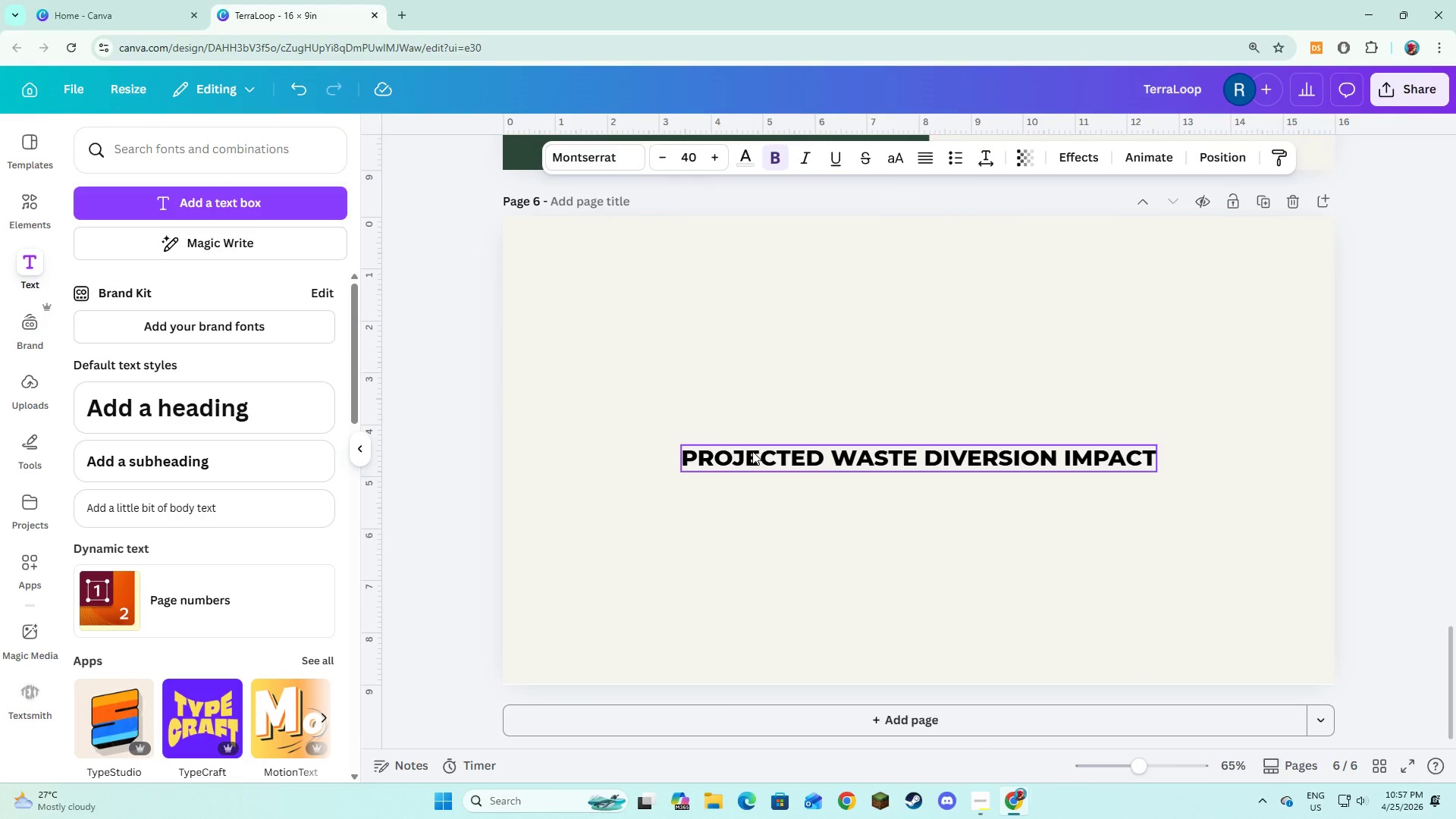 
left_click([752, 451])
 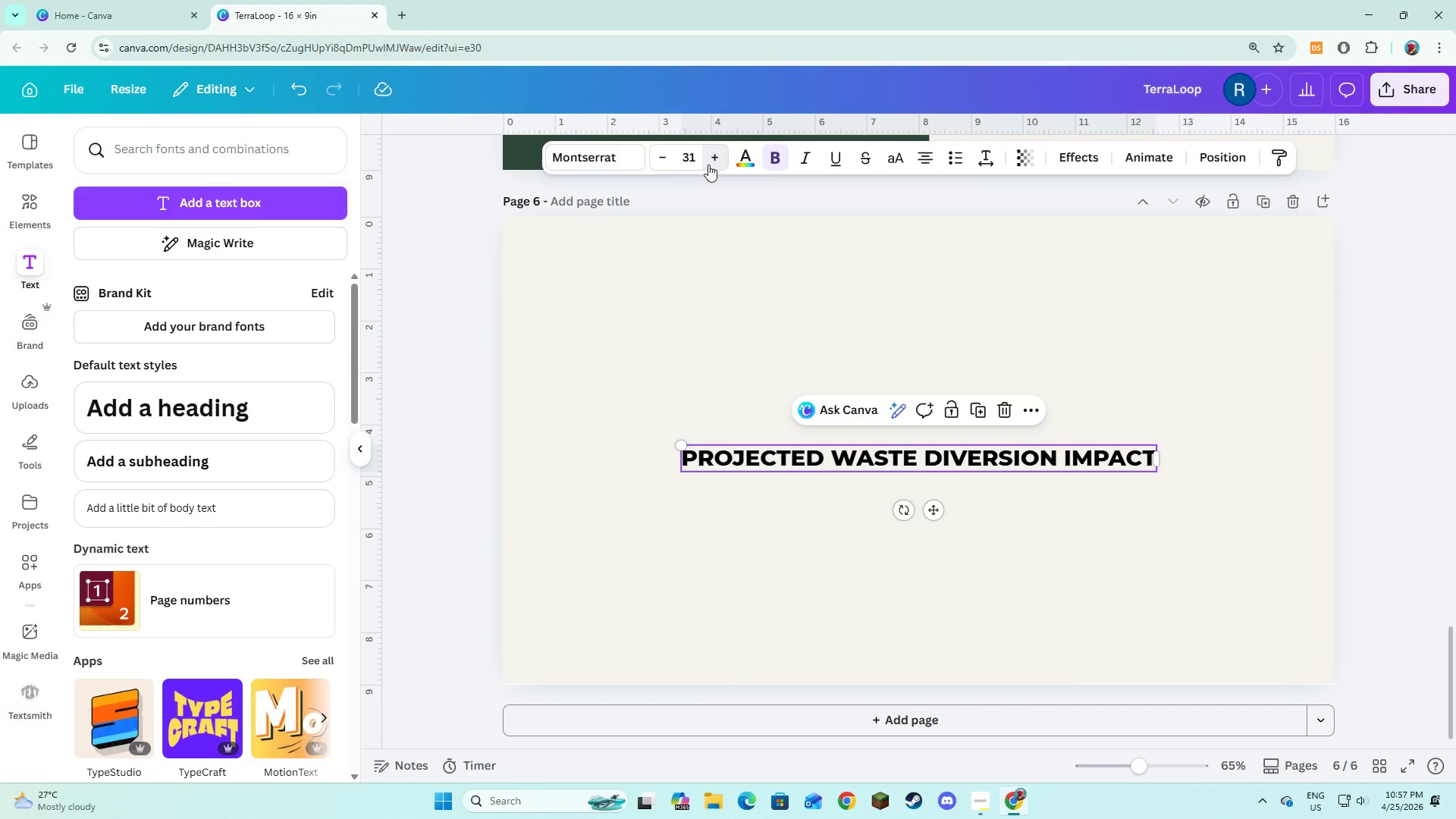 
double_click([708, 165])
 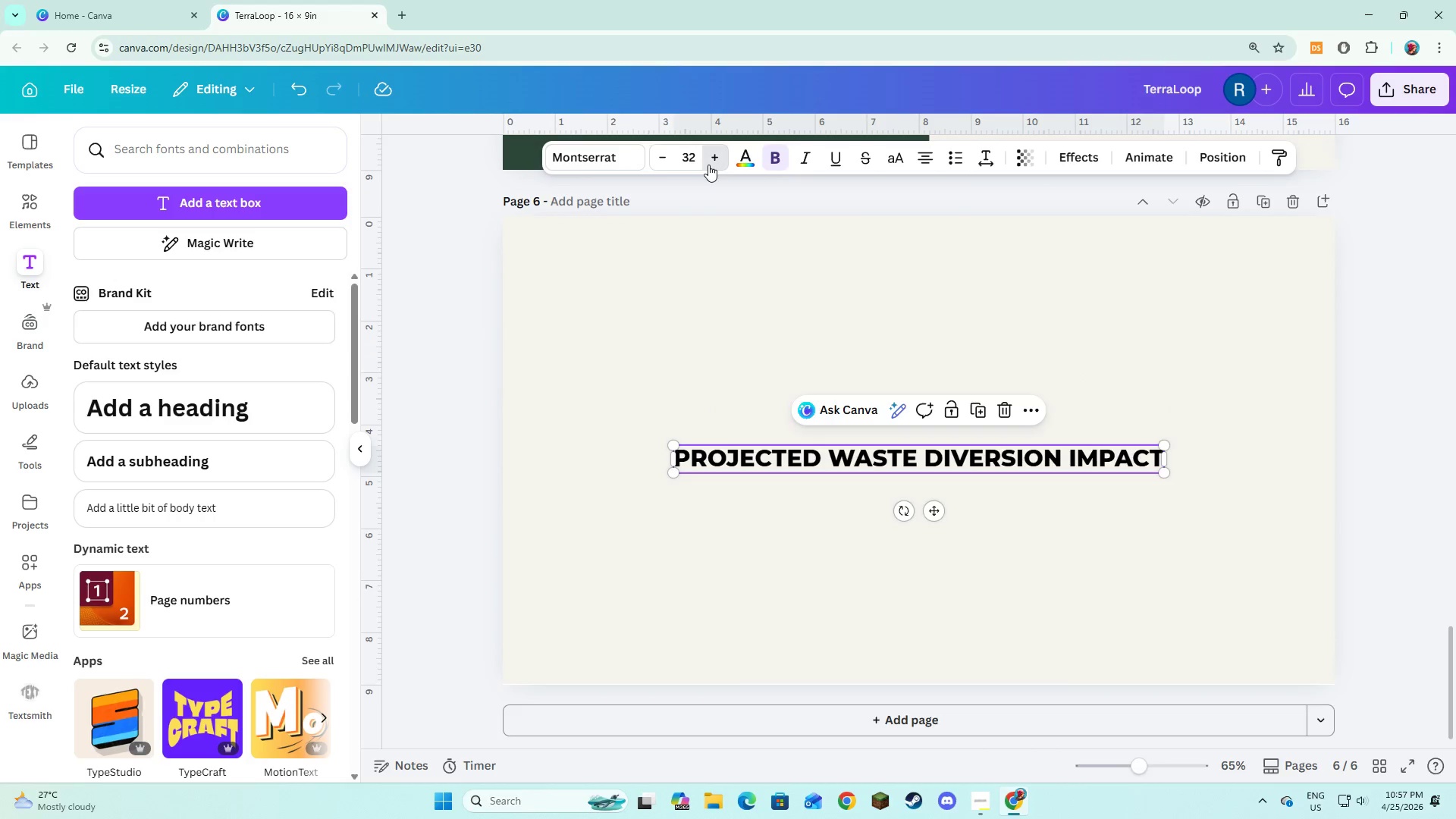 
triple_click([708, 165])
 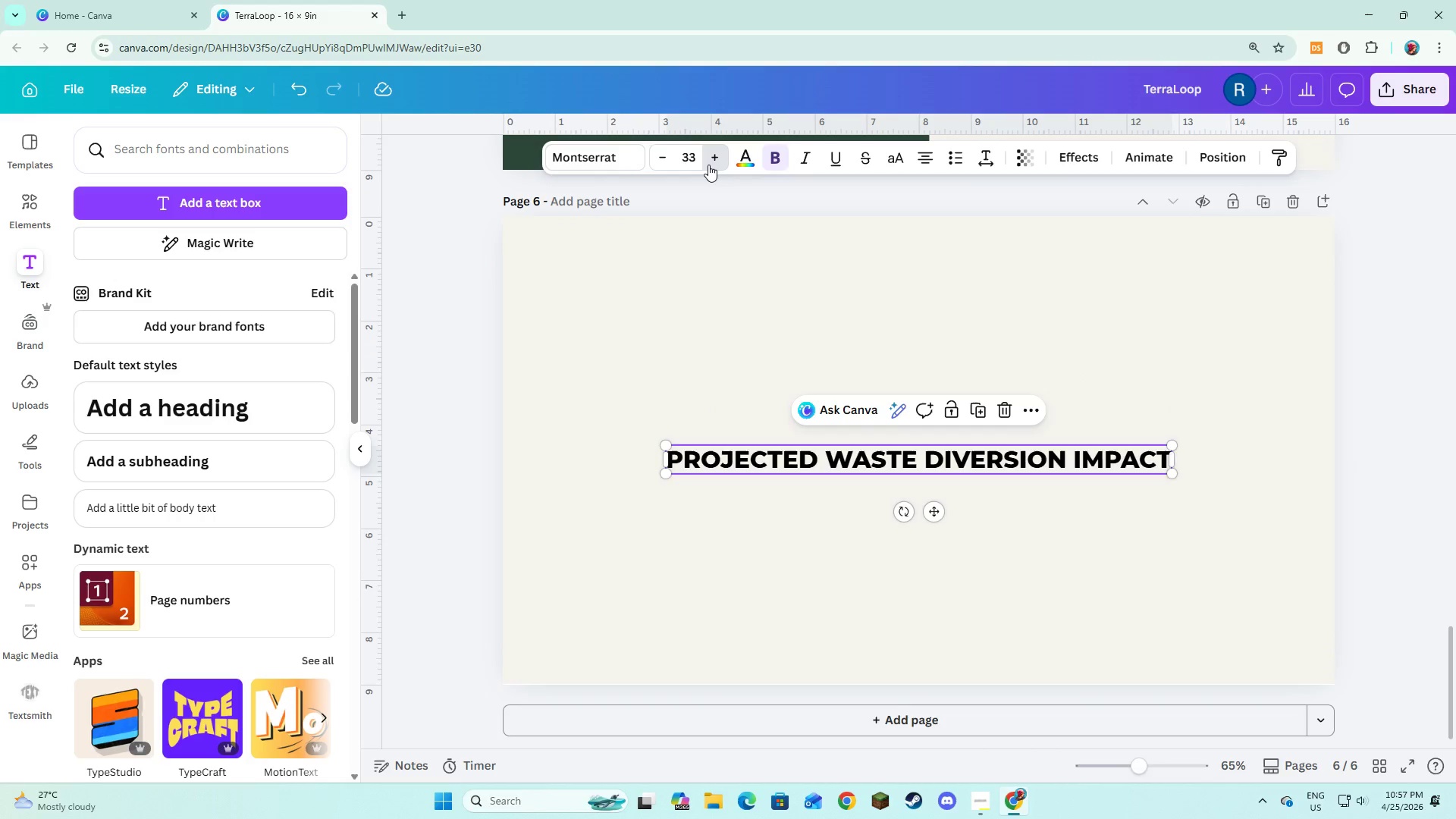 
triple_click([708, 165])
 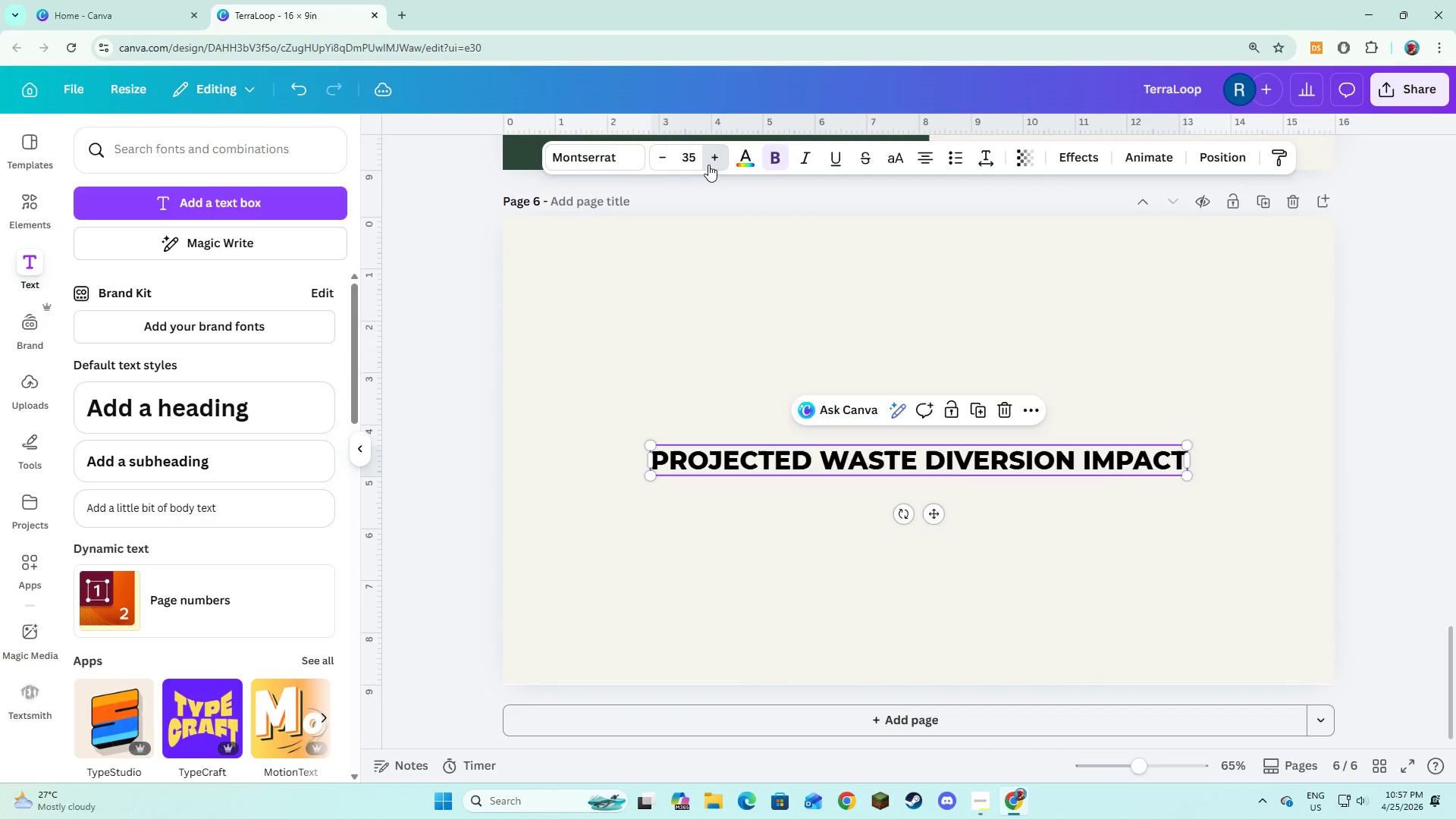 
double_click([708, 165])
 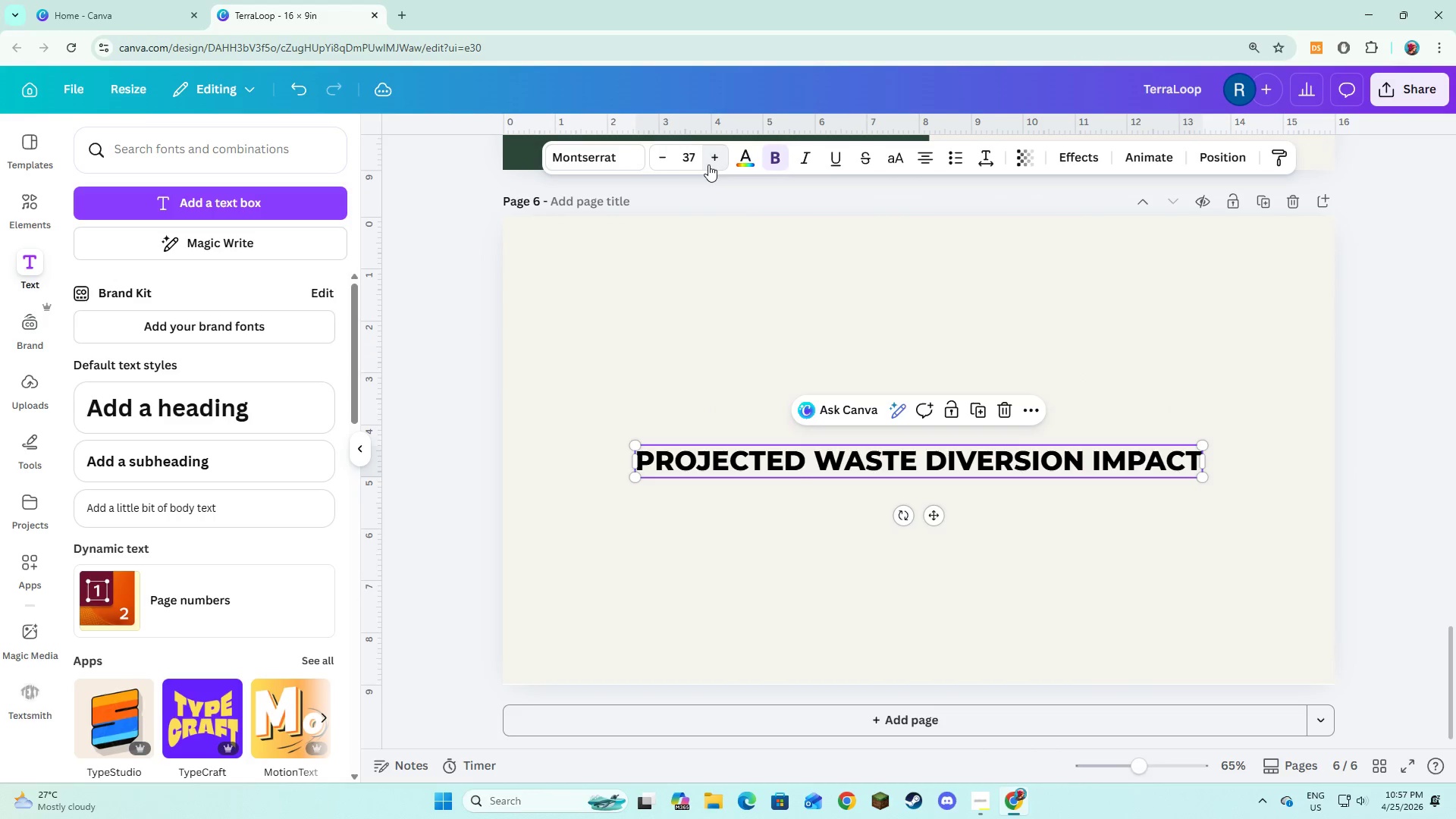 
triple_click([708, 165])
 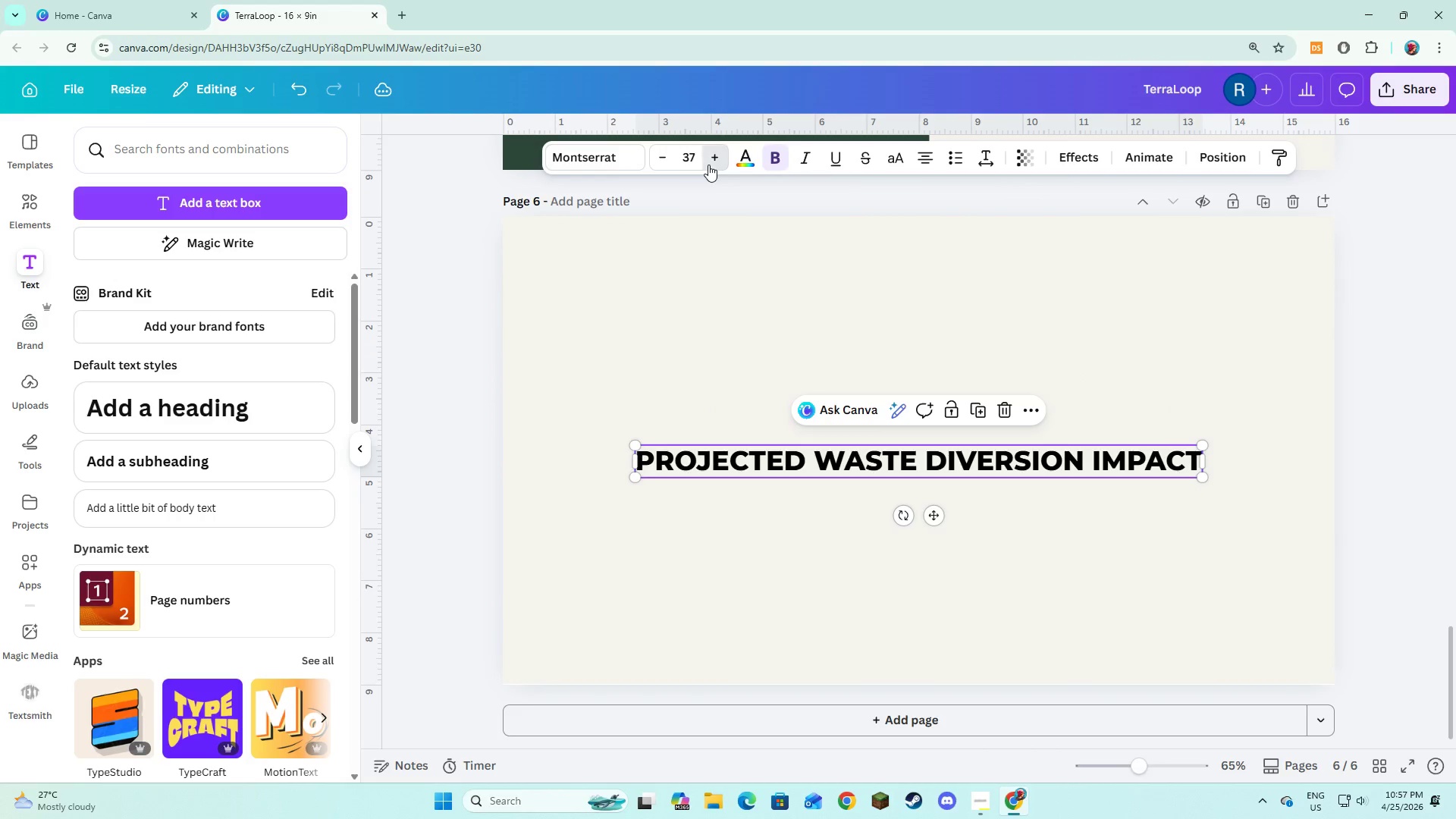 
triple_click([708, 165])
 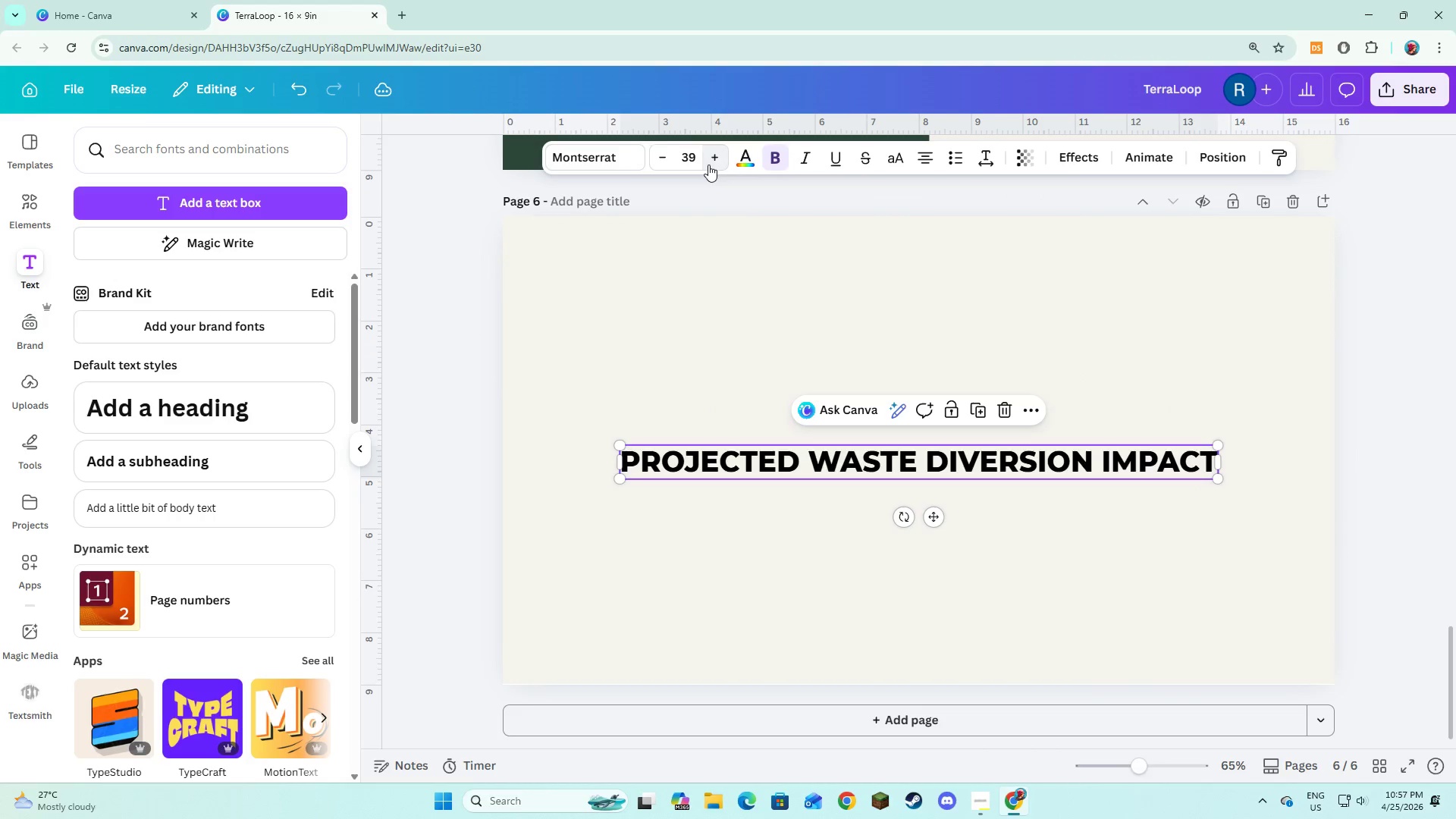 
triple_click([708, 165])
 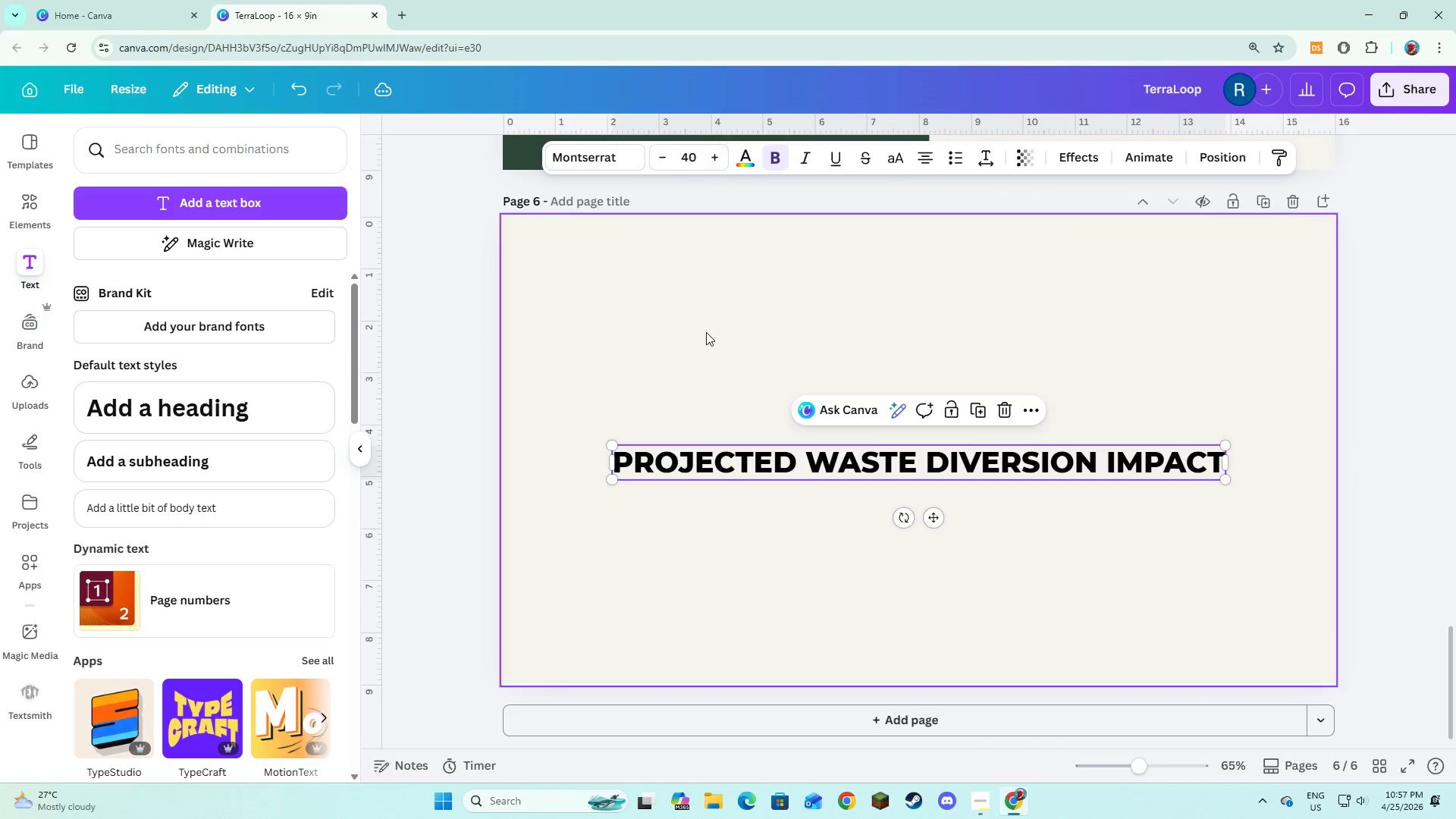 
triple_click([706, 332])
 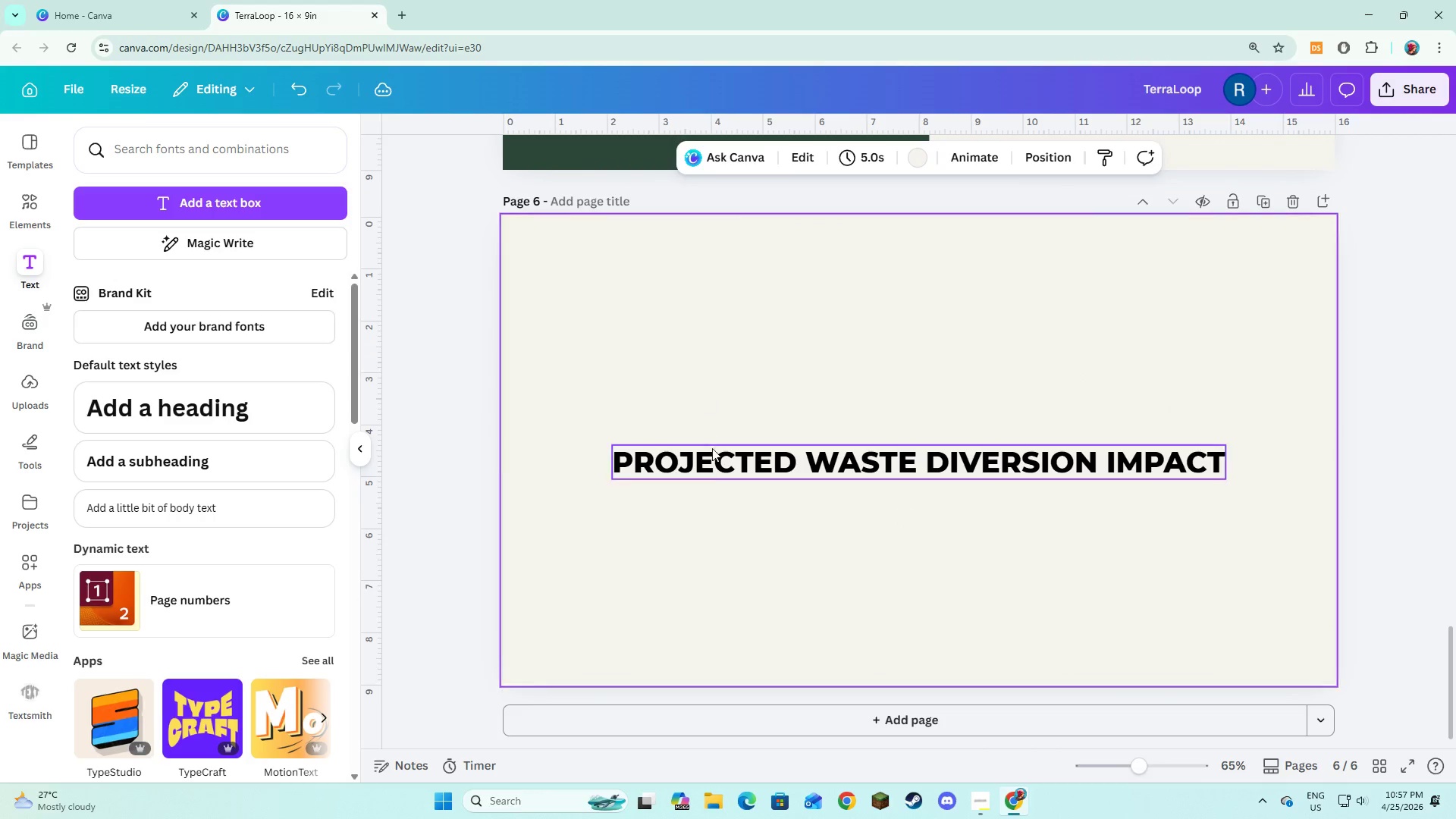 
triple_click([713, 462])
 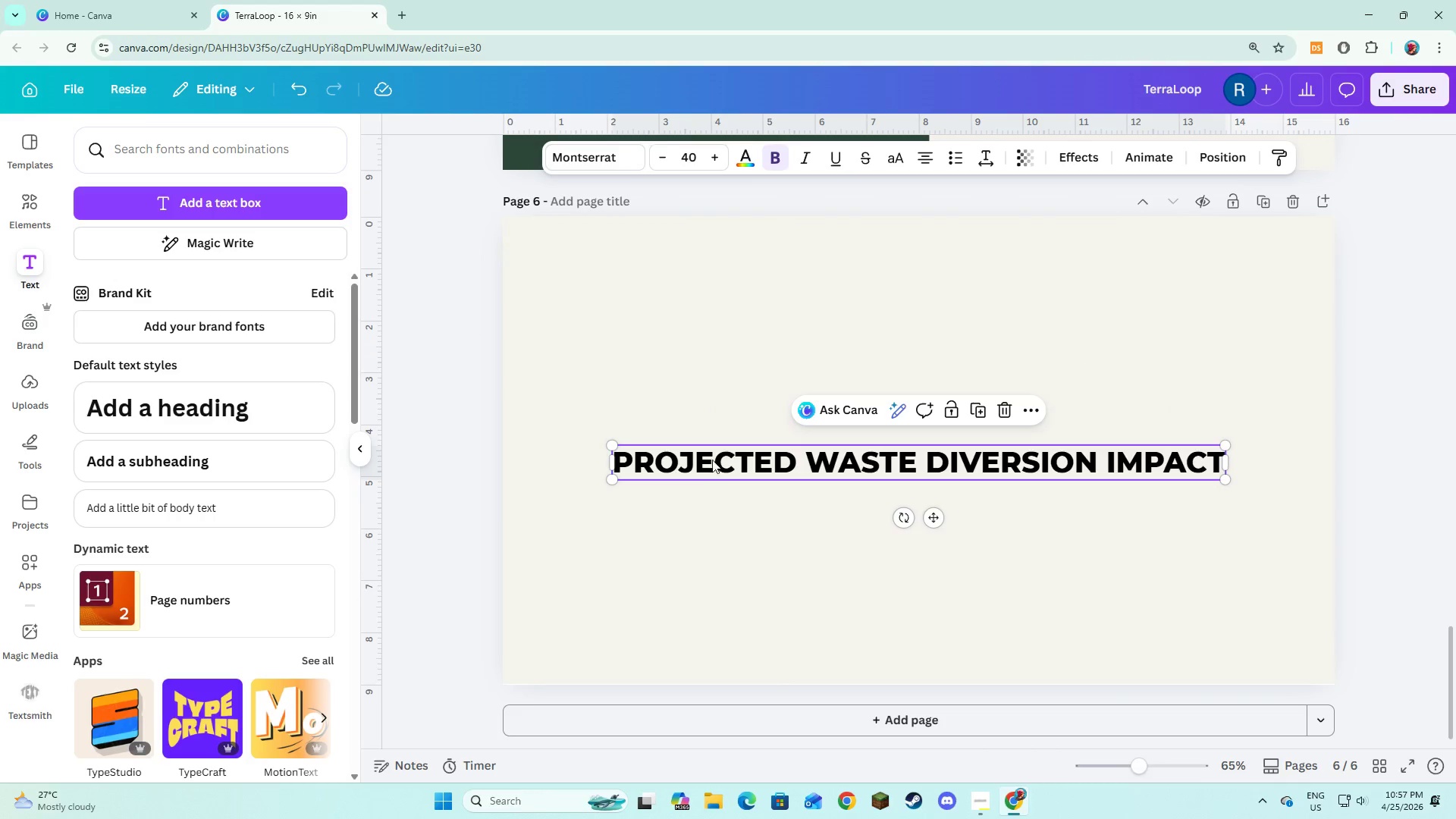 
left_click_drag(start_coordinate=[713, 462], to_coordinate=[660, 300])
 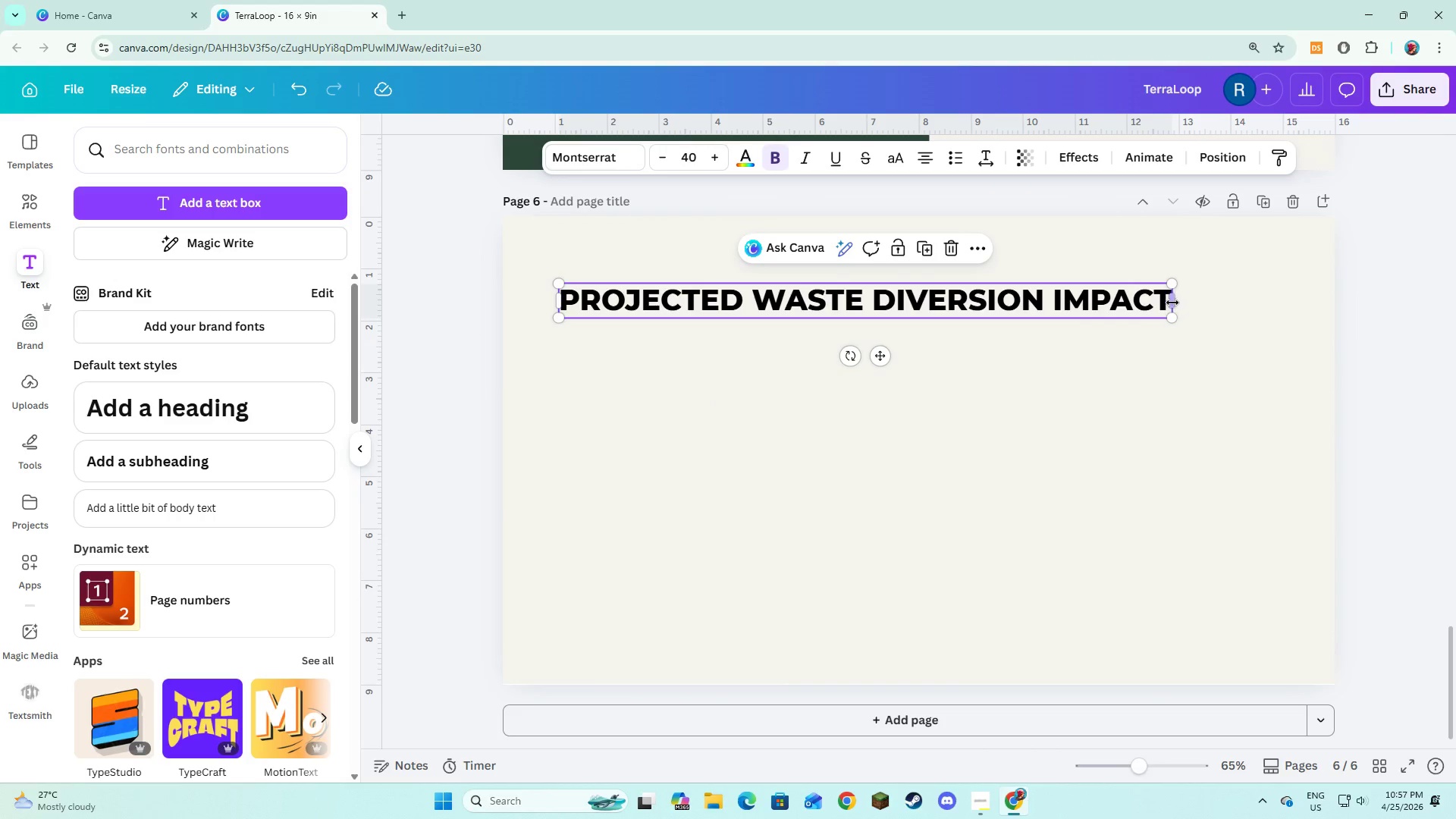 
left_click_drag(start_coordinate=[1173, 303], to_coordinate=[907, 325])
 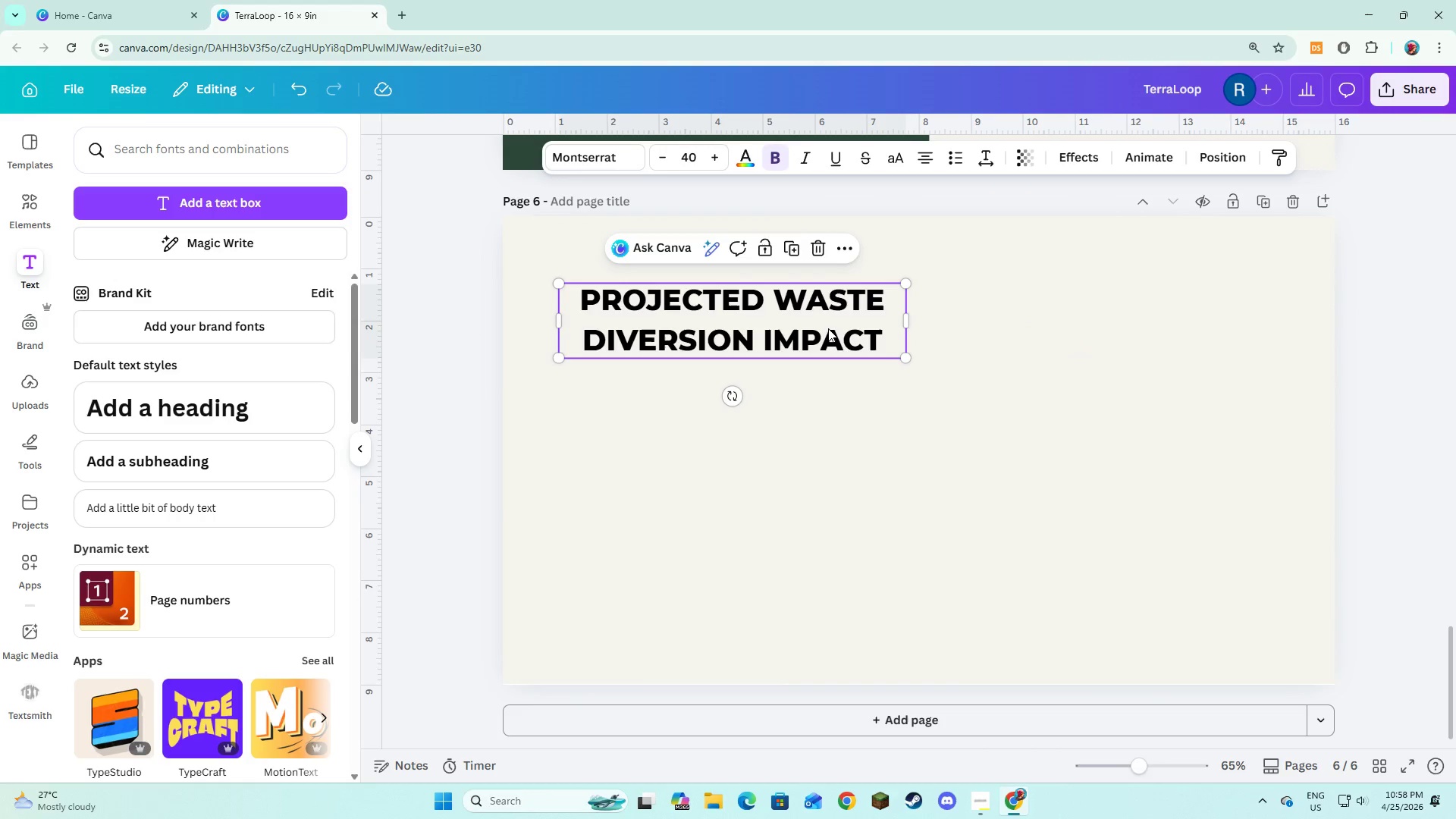 
left_click_drag(start_coordinate=[828, 328], to_coordinate=[800, 317])
 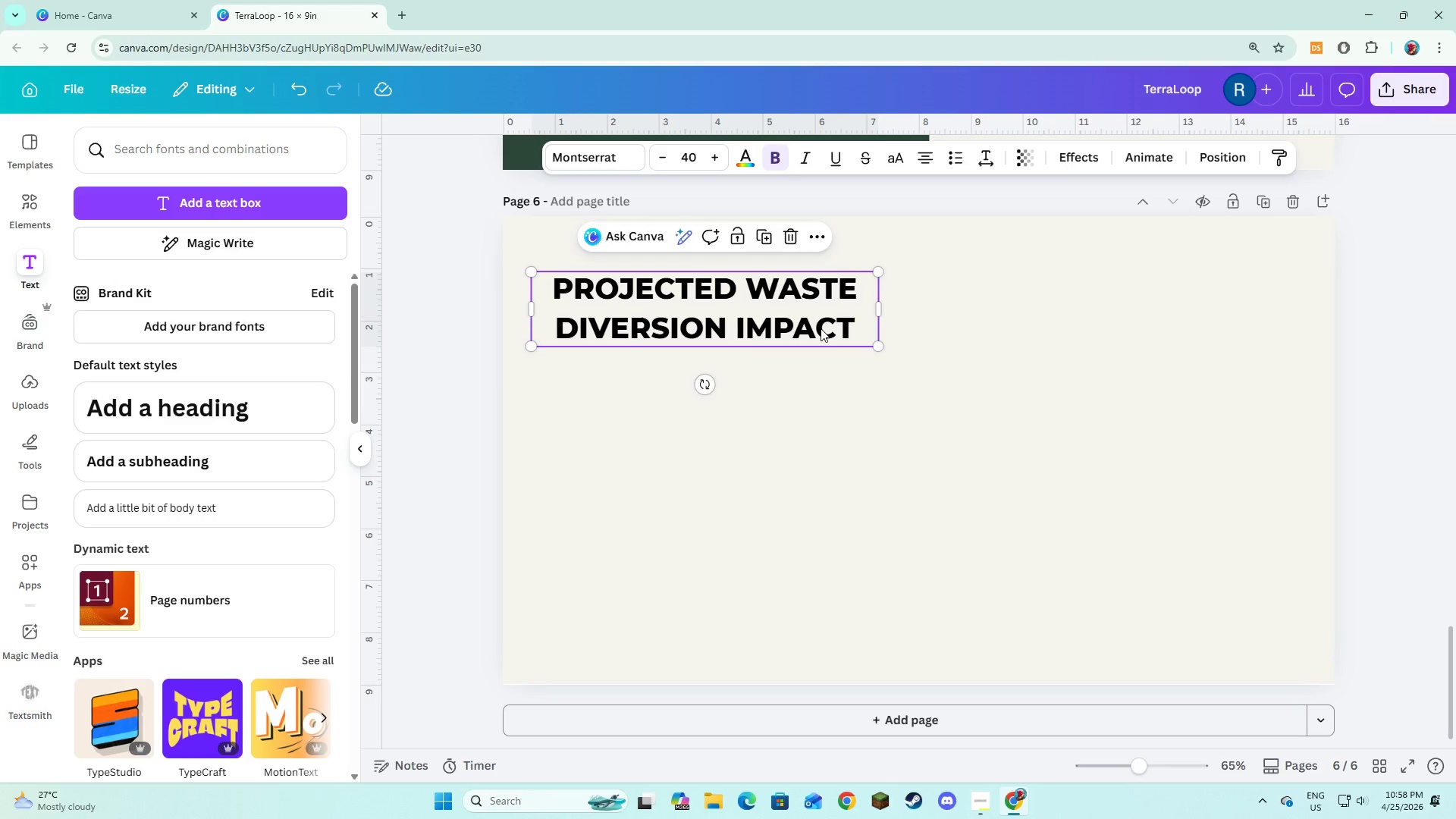 
left_click_drag(start_coordinate=[821, 328], to_coordinate=[817, 312])
 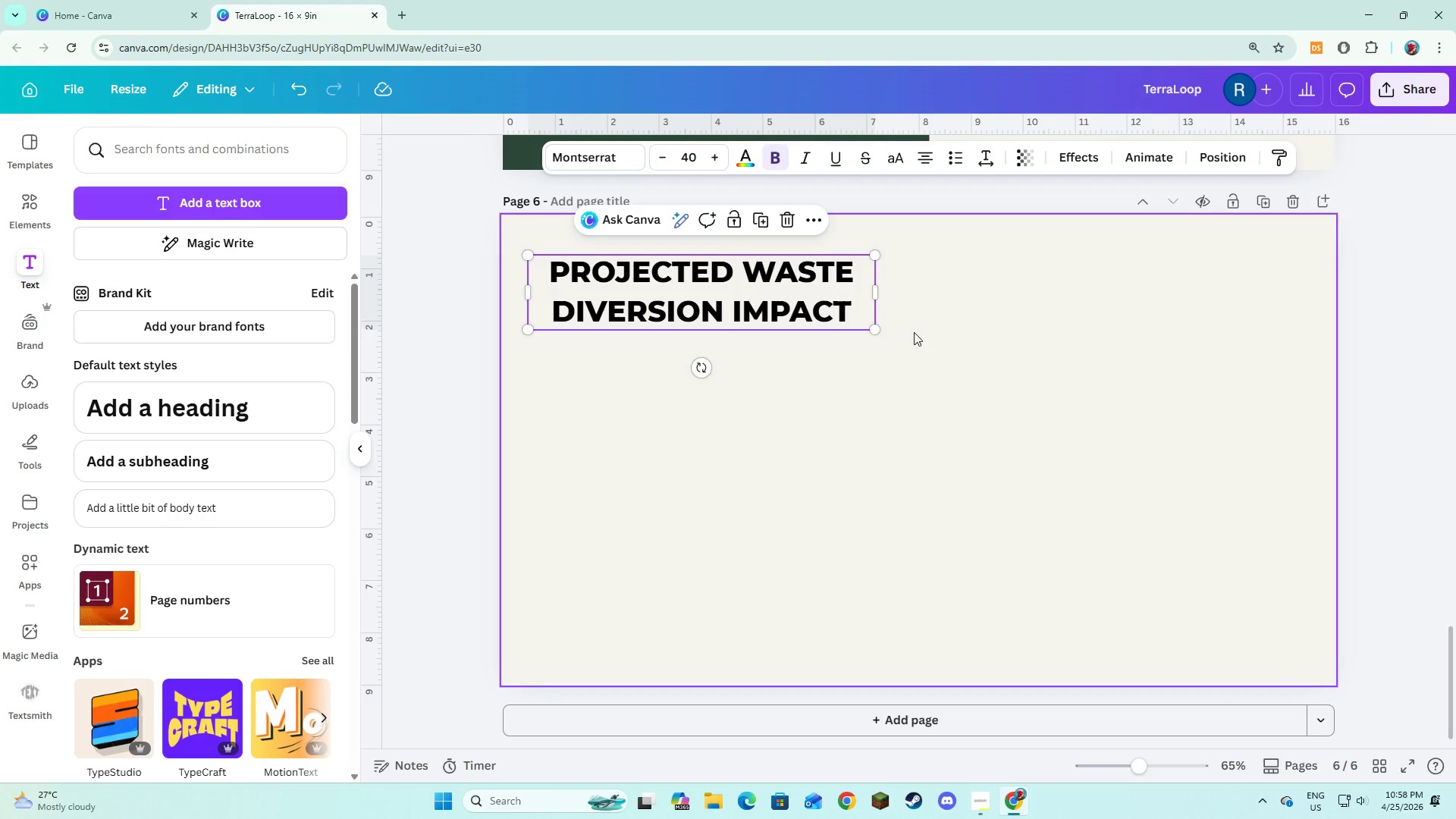 
left_click([915, 333])
 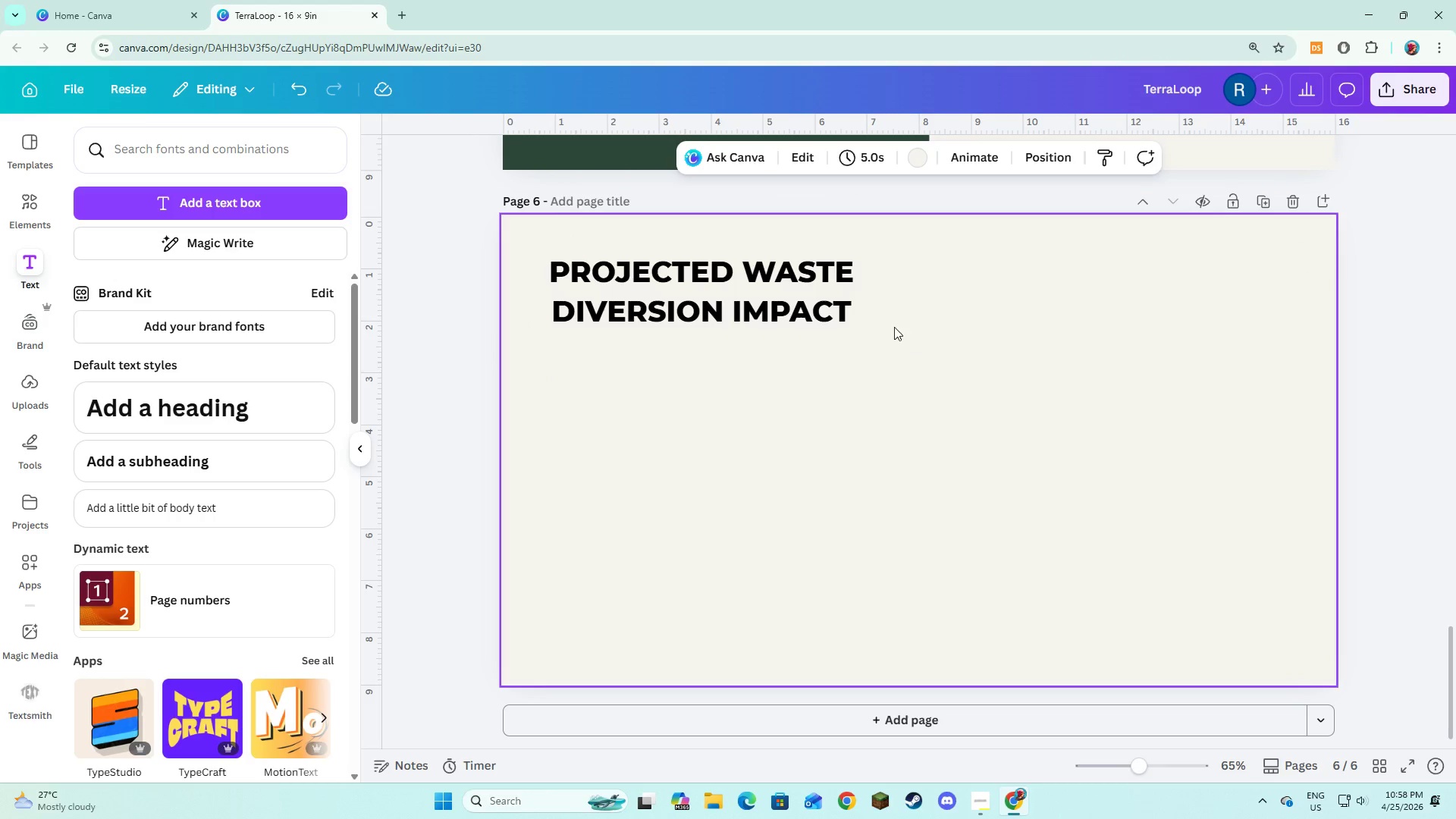 
left_click([731, 312])
 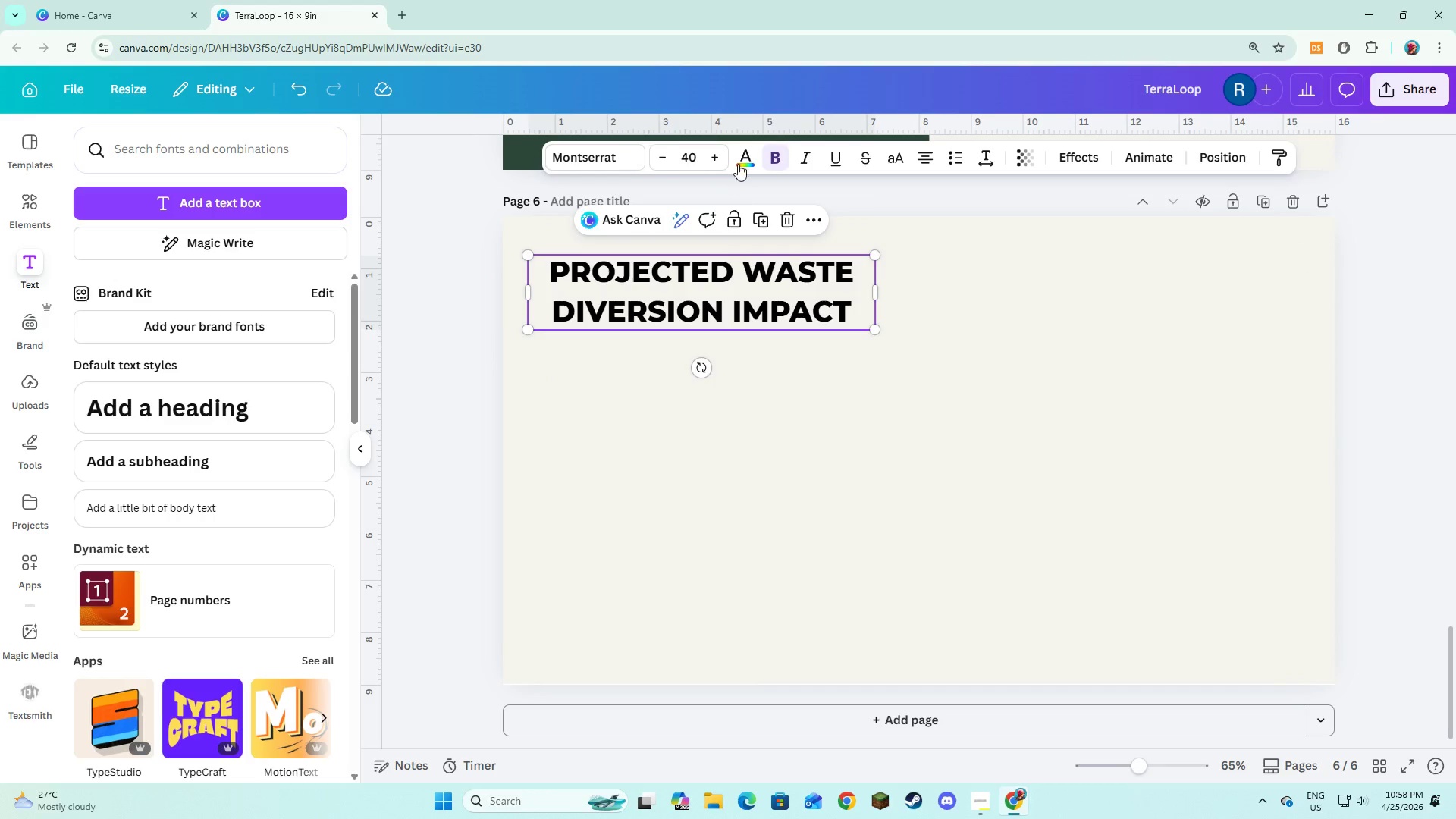 
left_click([740, 158])
 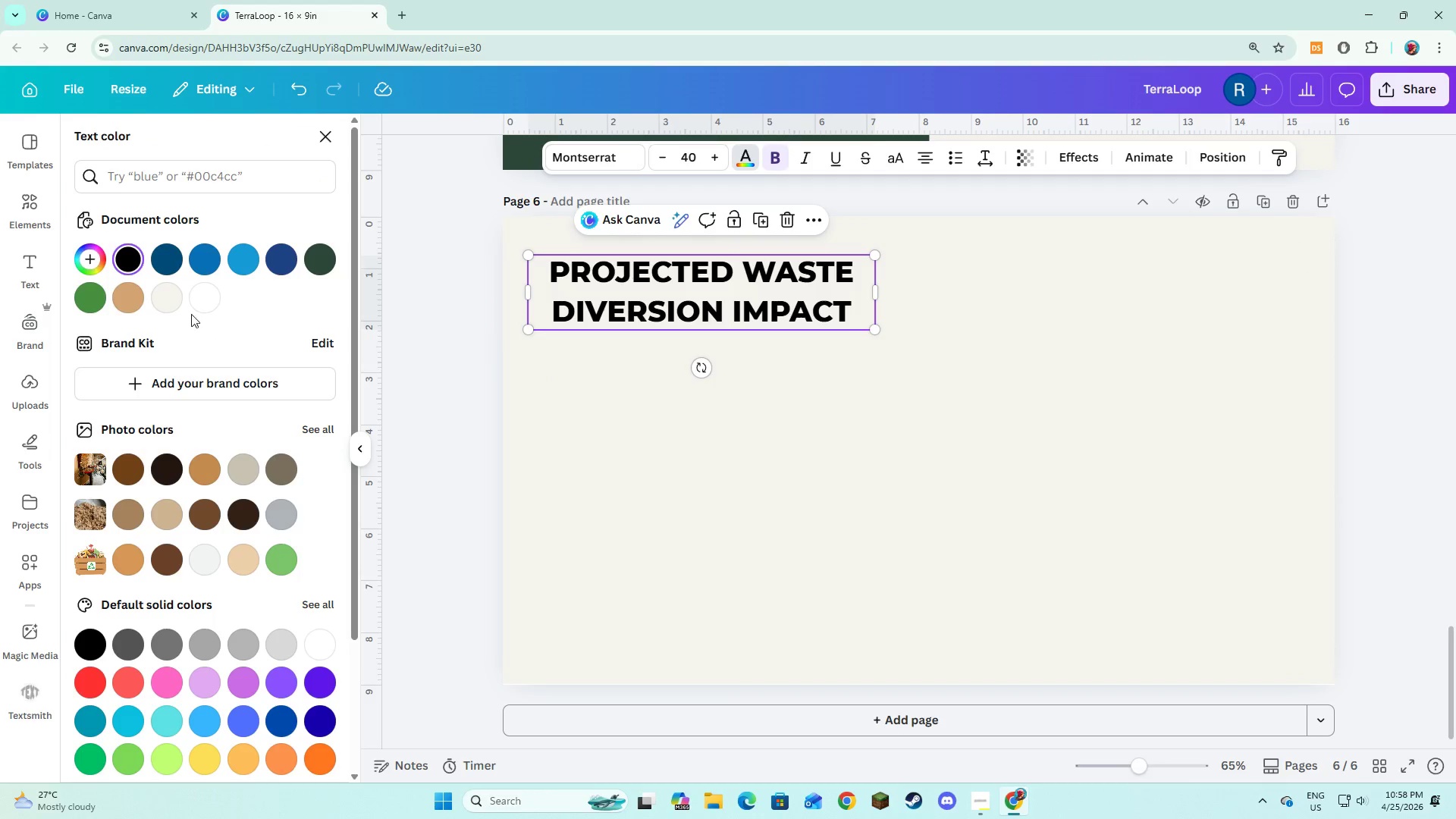 
left_click([170, 303])
 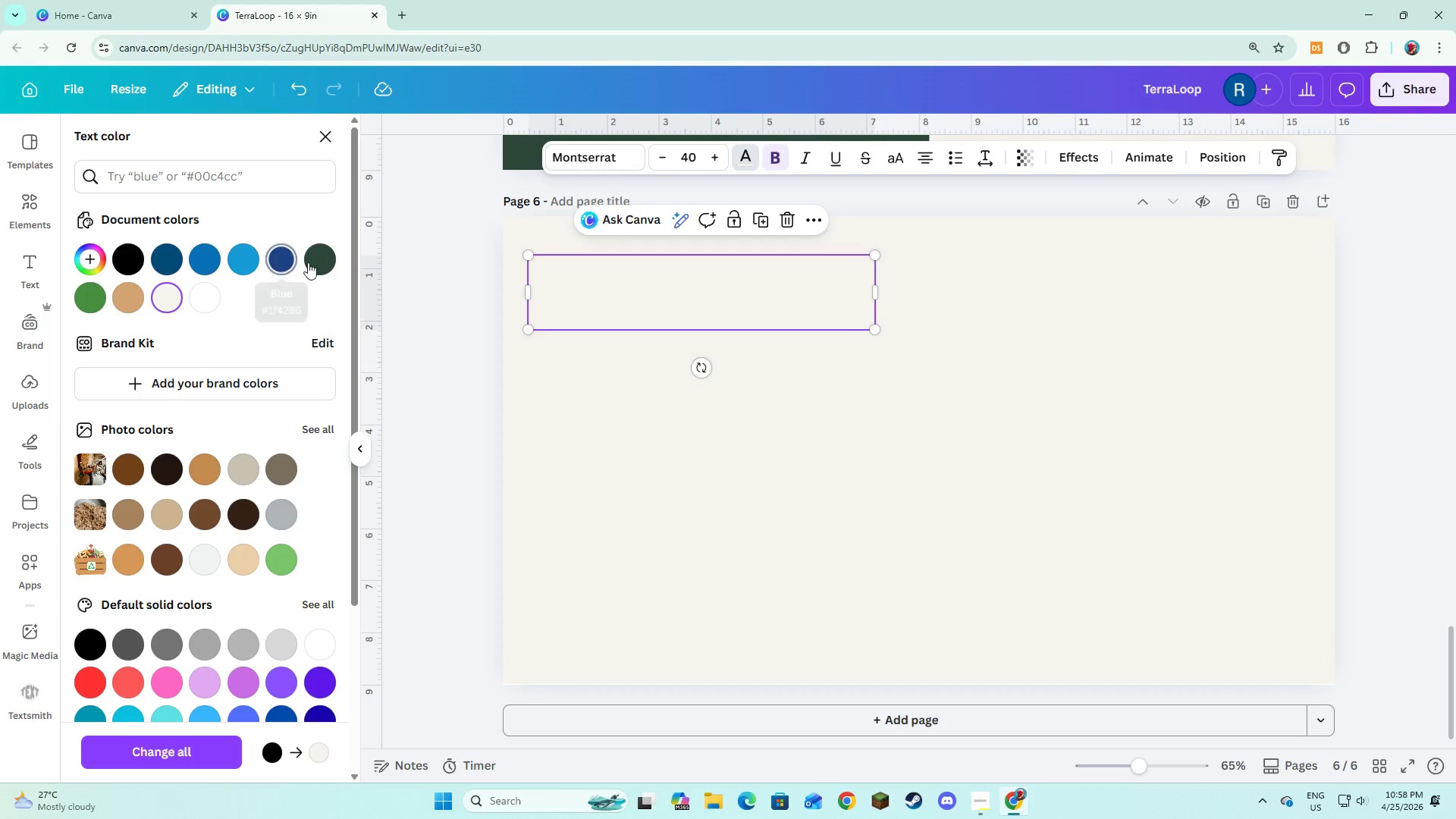 
double_click([617, 393])
 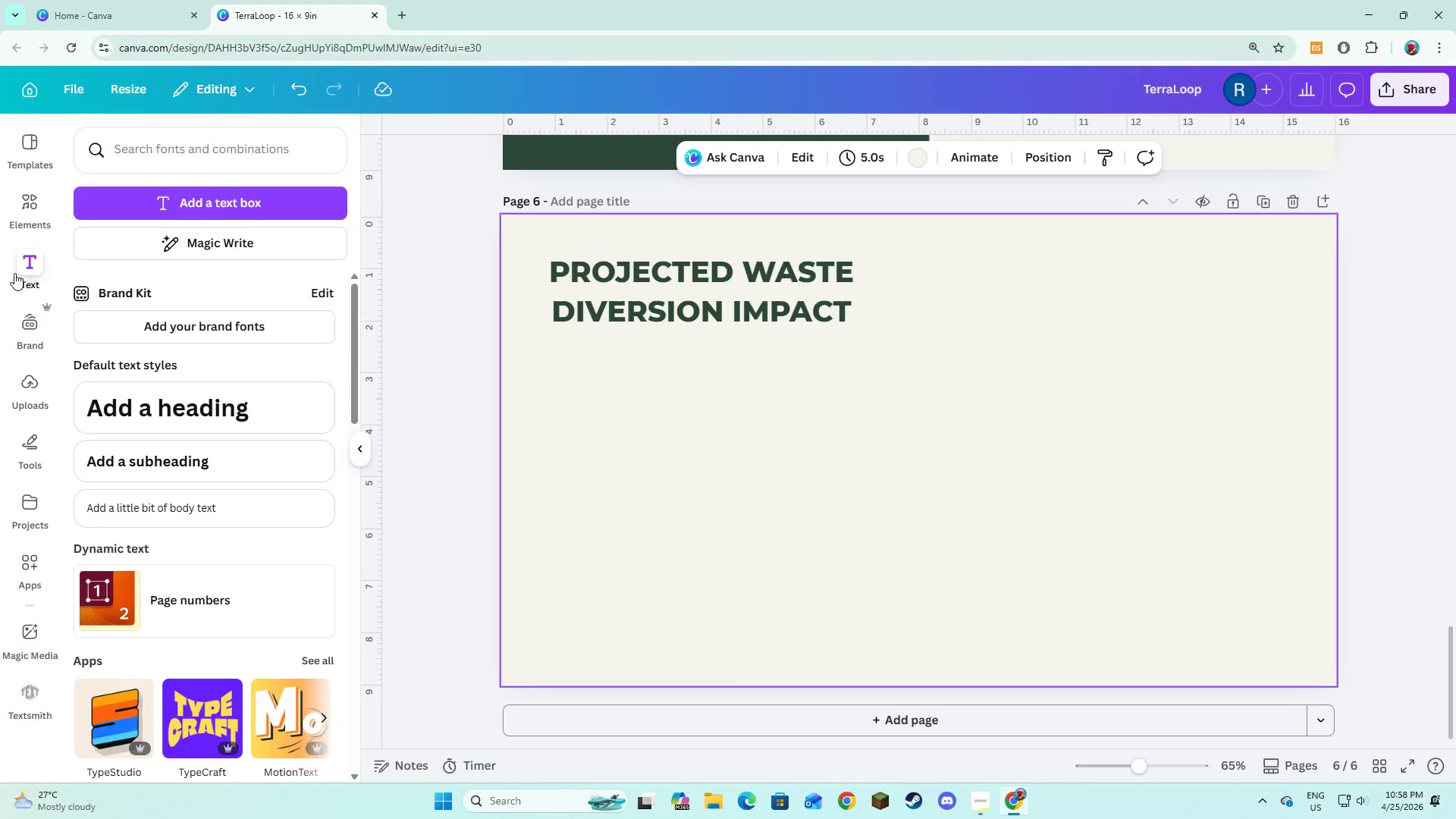 
left_click([114, 217])
 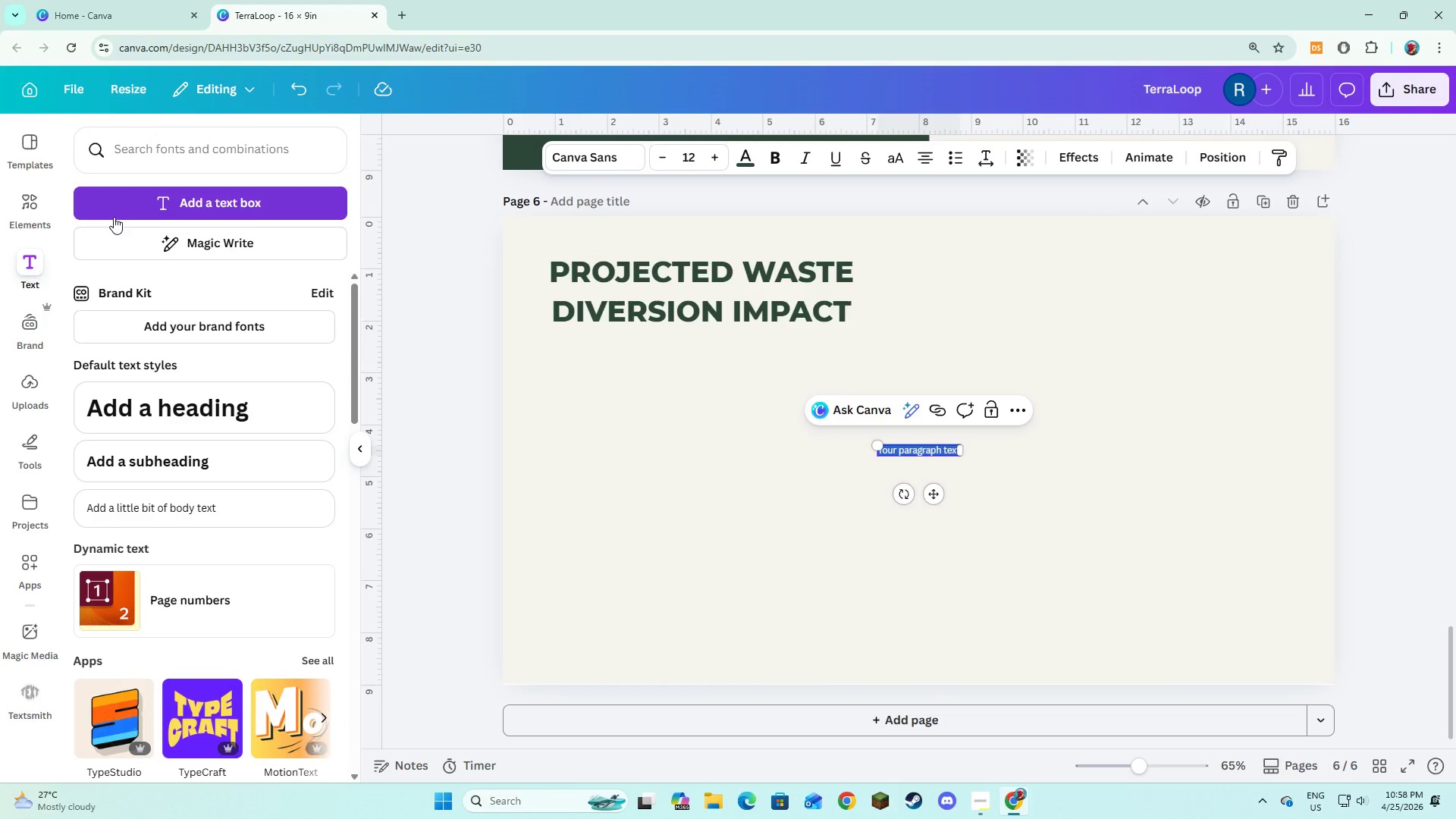 
type(Esi)
key(Backspace)
type(timated impact a)
key(Backspace)
type(based on a 3 month pilot across selected locat)
key(Backspace)
type(tions.)
 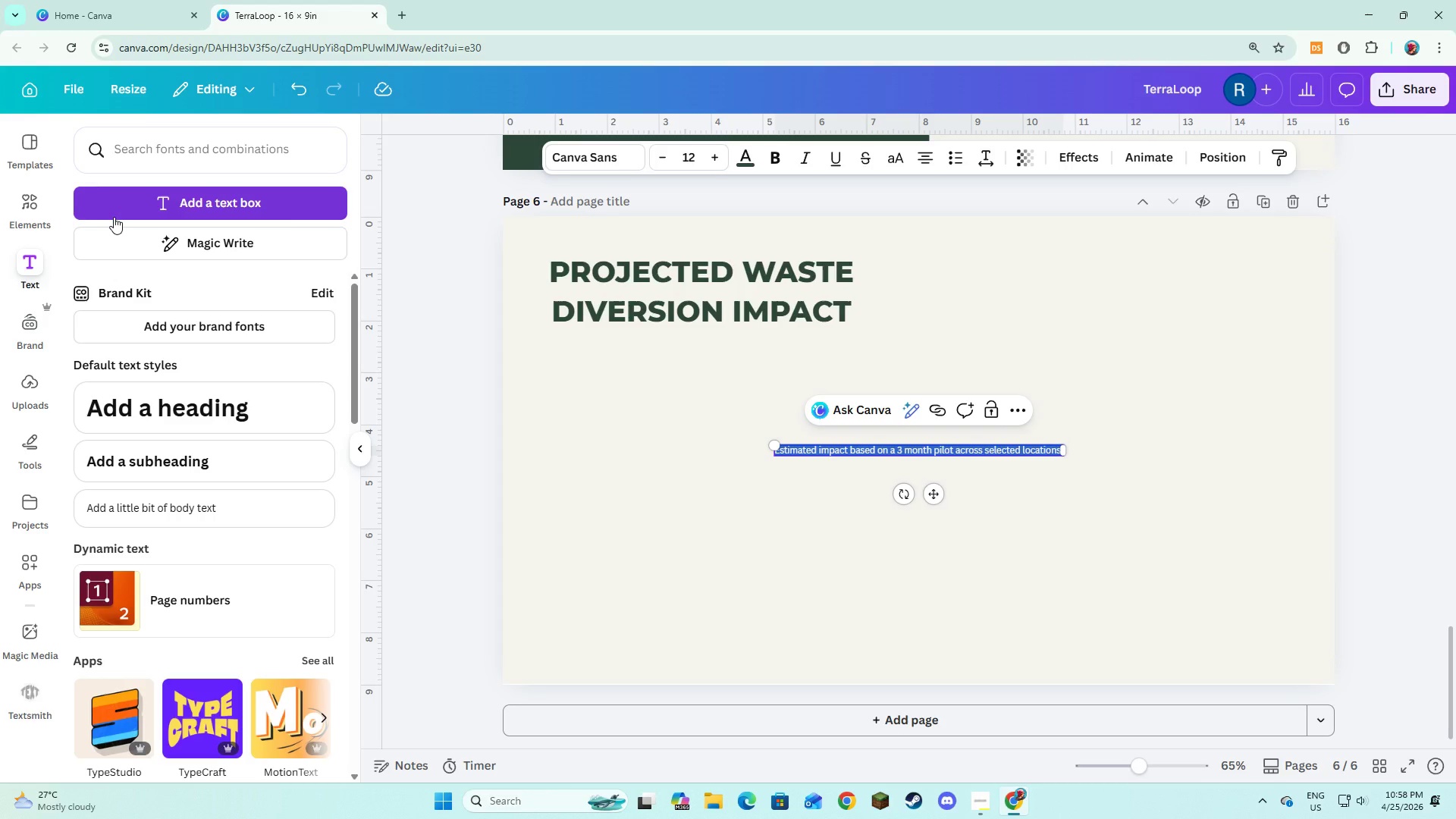 
 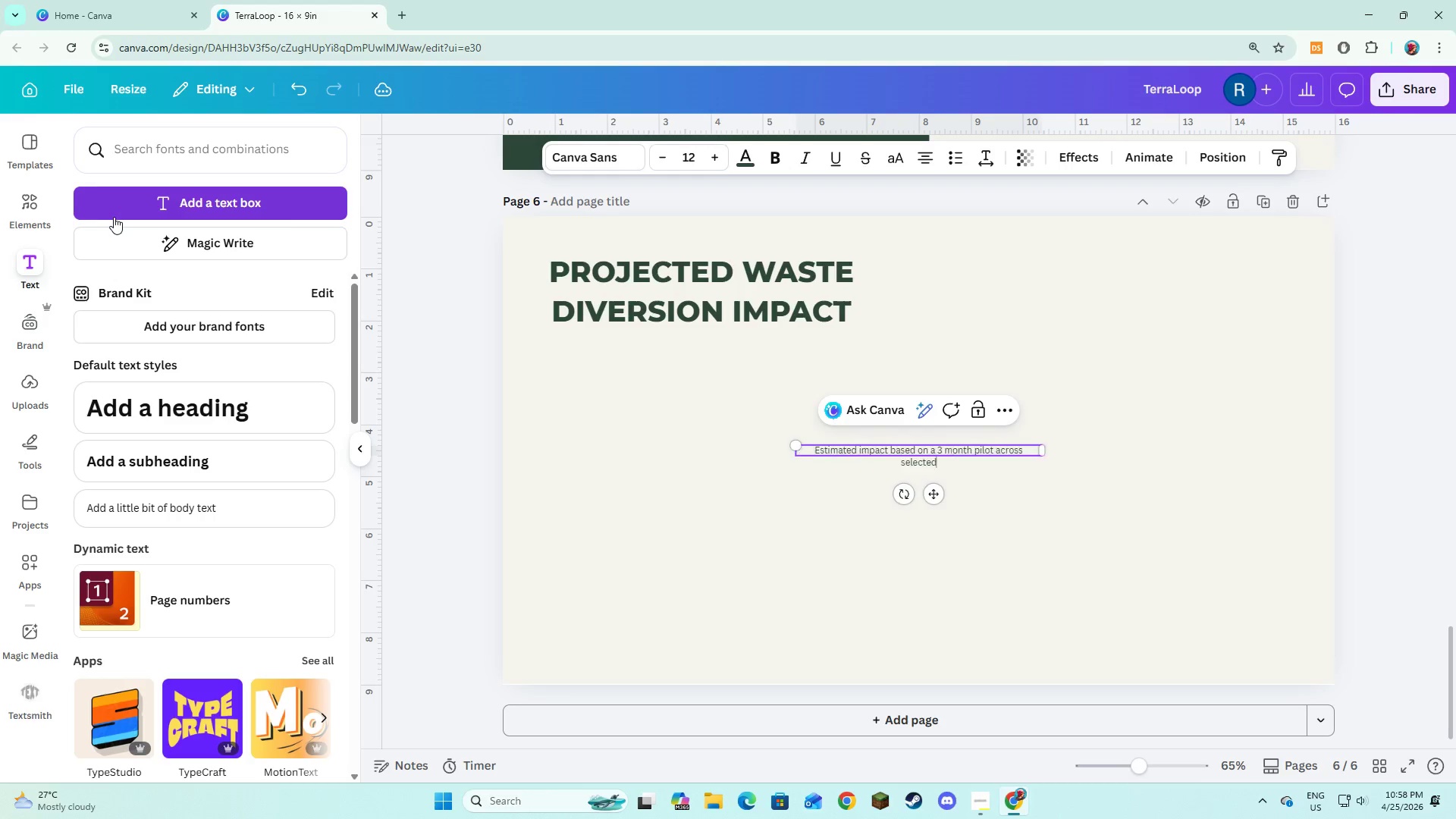 
key(Control+ControlLeft)
 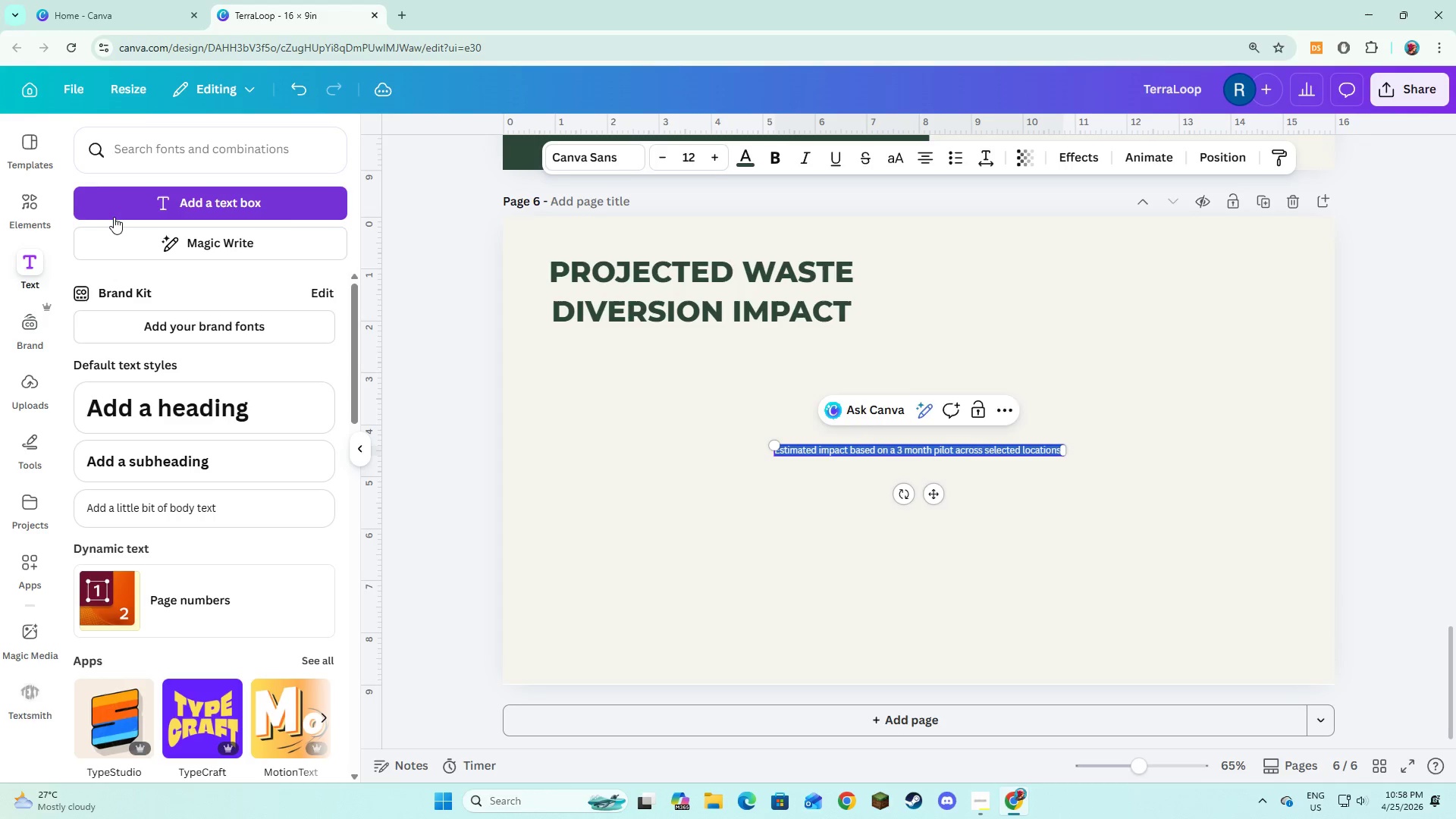 
key(Control+A)
 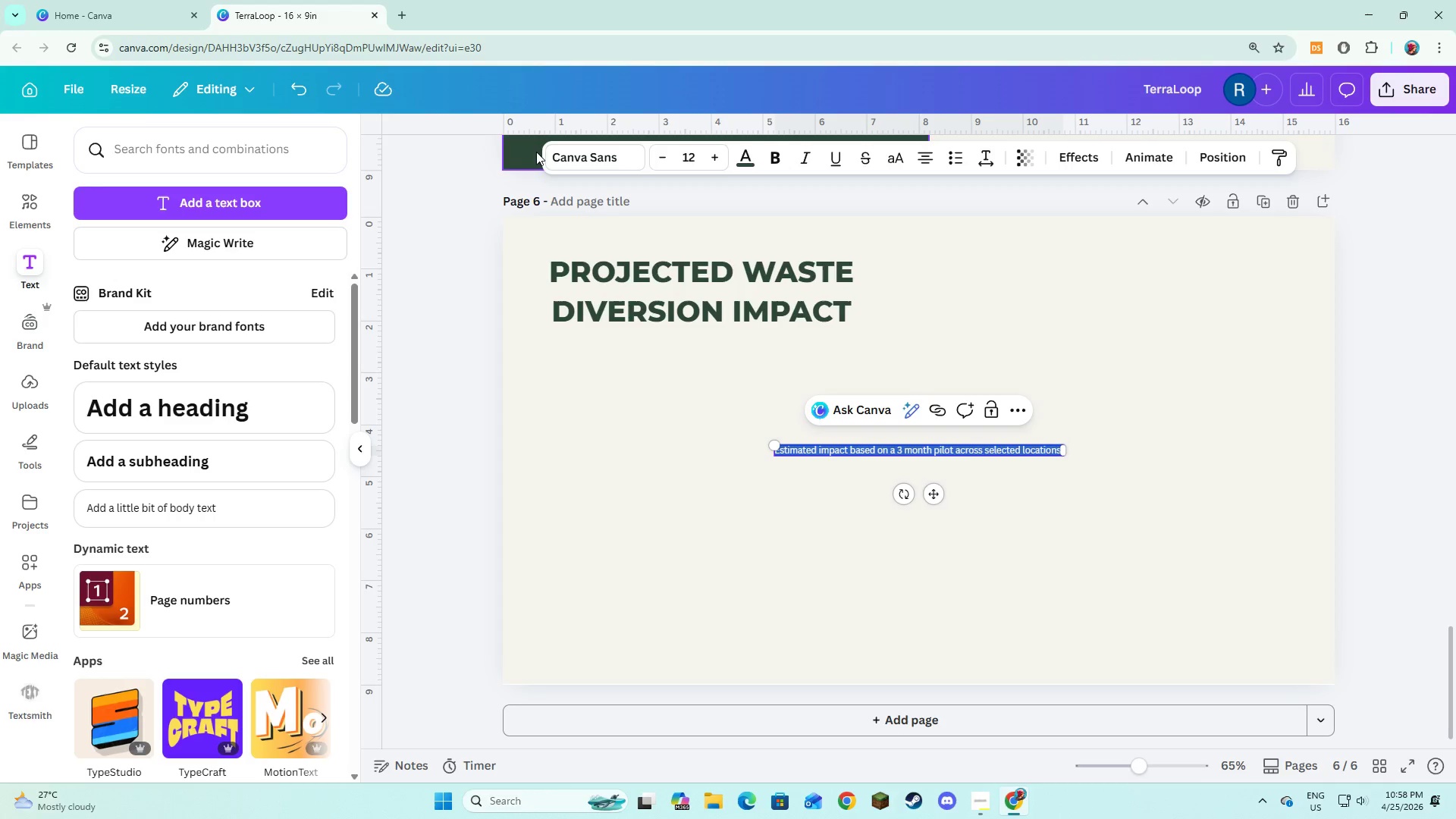 
left_click([549, 156])
 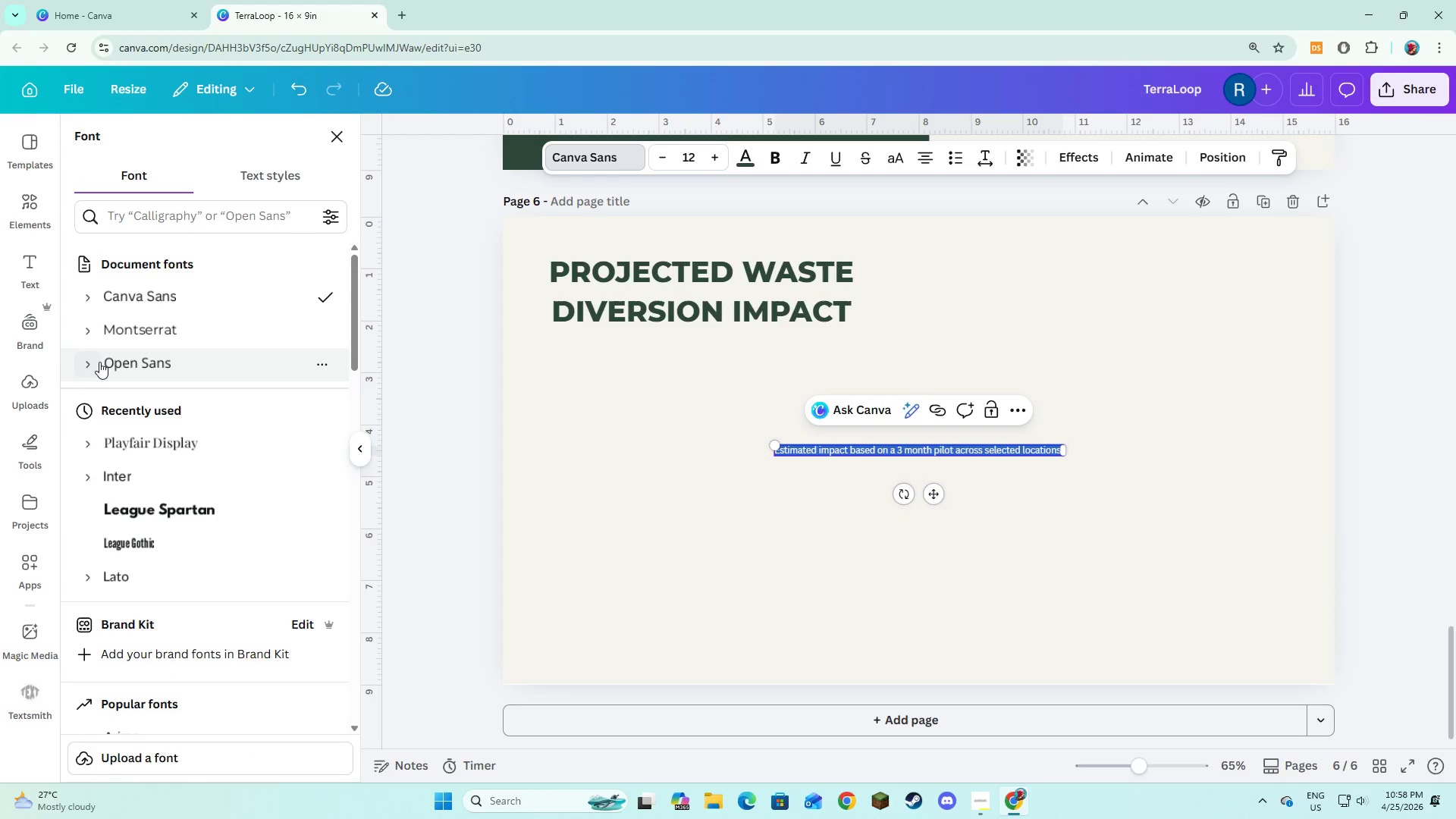 
left_click([92, 366])
 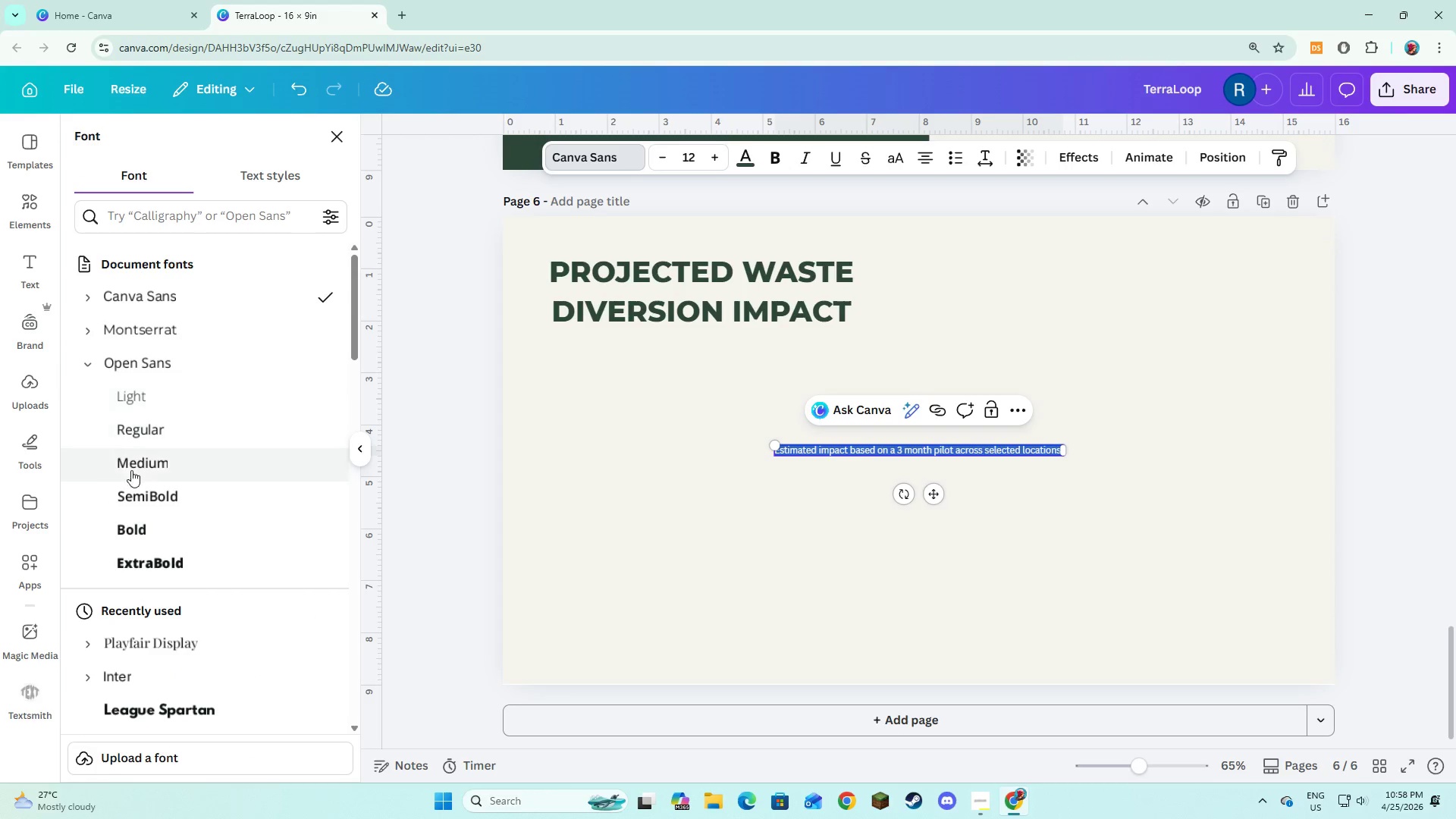 
left_click([138, 498])
 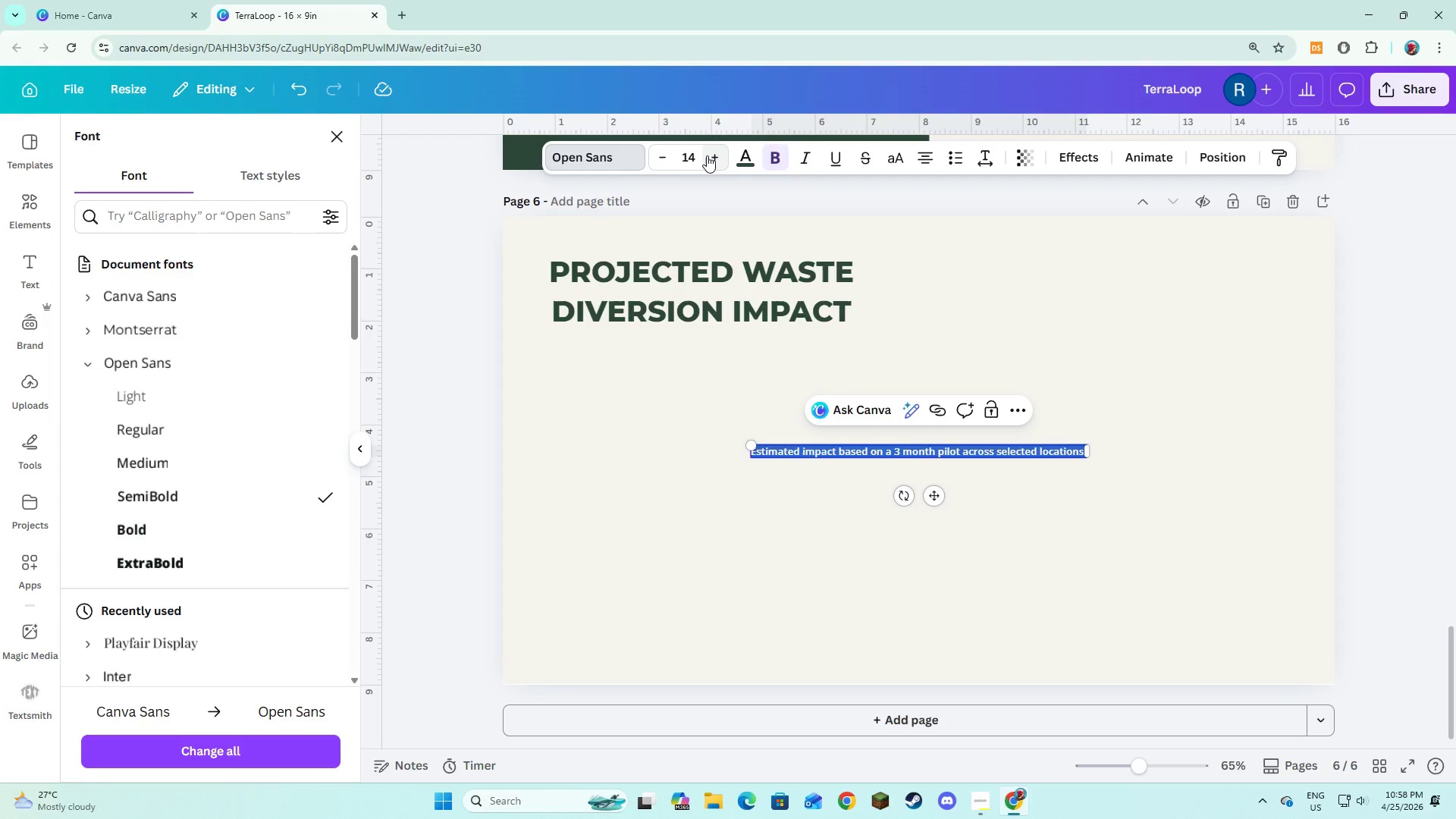 
left_click([707, 155])
 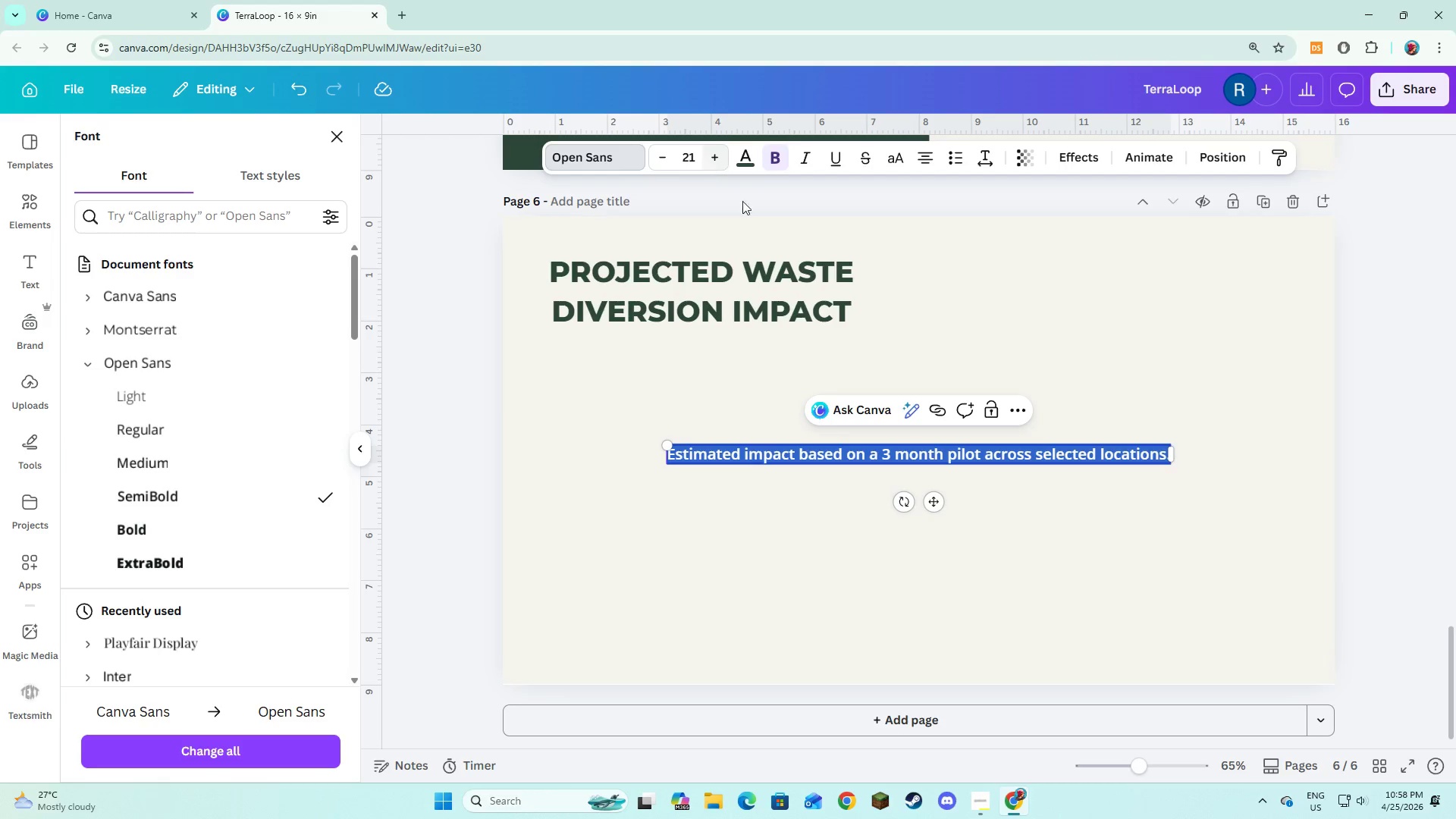 
scroll: coordinate [801, 288], scroll_direction: up, amount: 2.0
 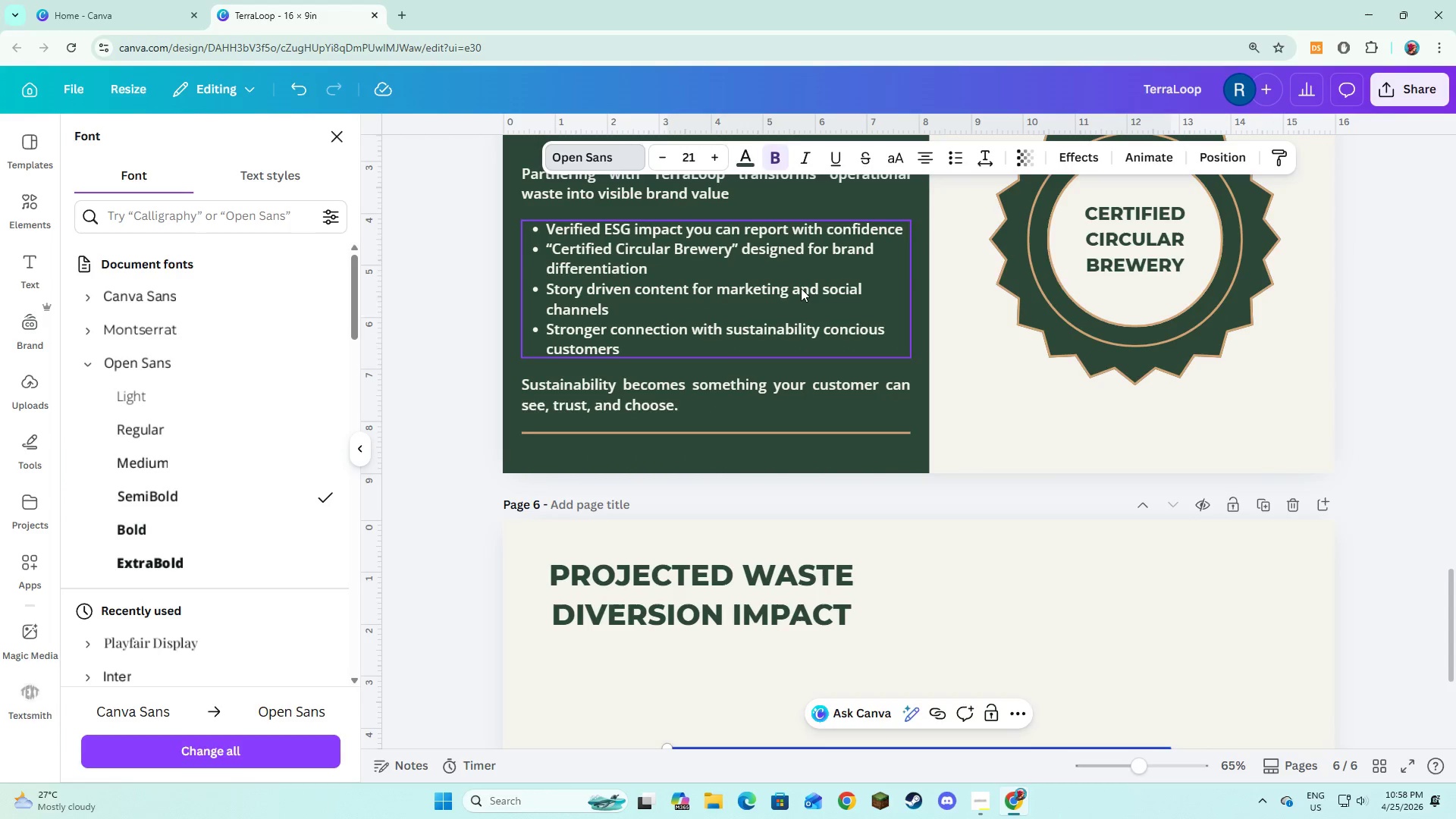 
left_click([801, 288])
 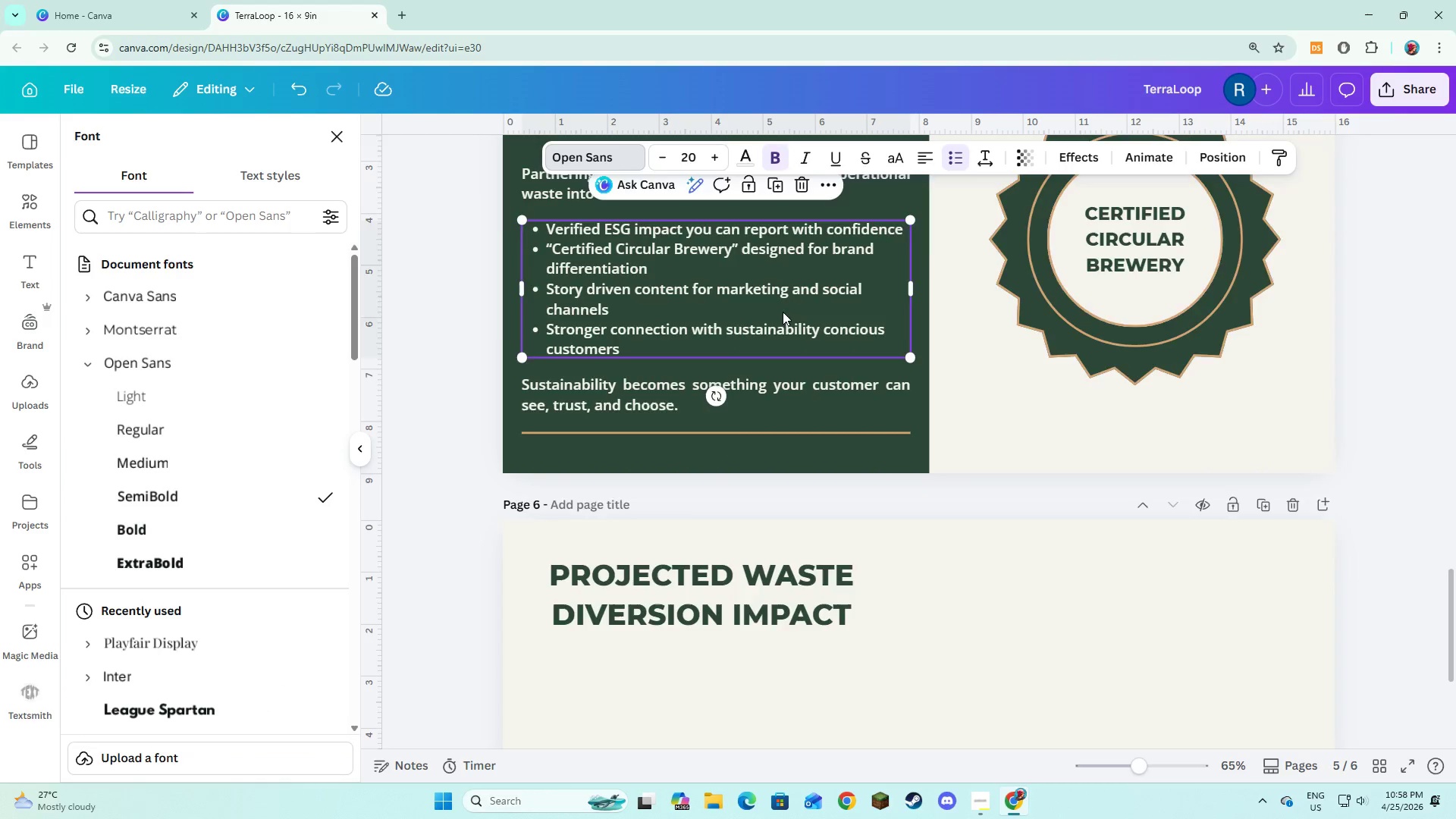 
scroll: coordinate [783, 314], scroll_direction: down, amount: 3.0
 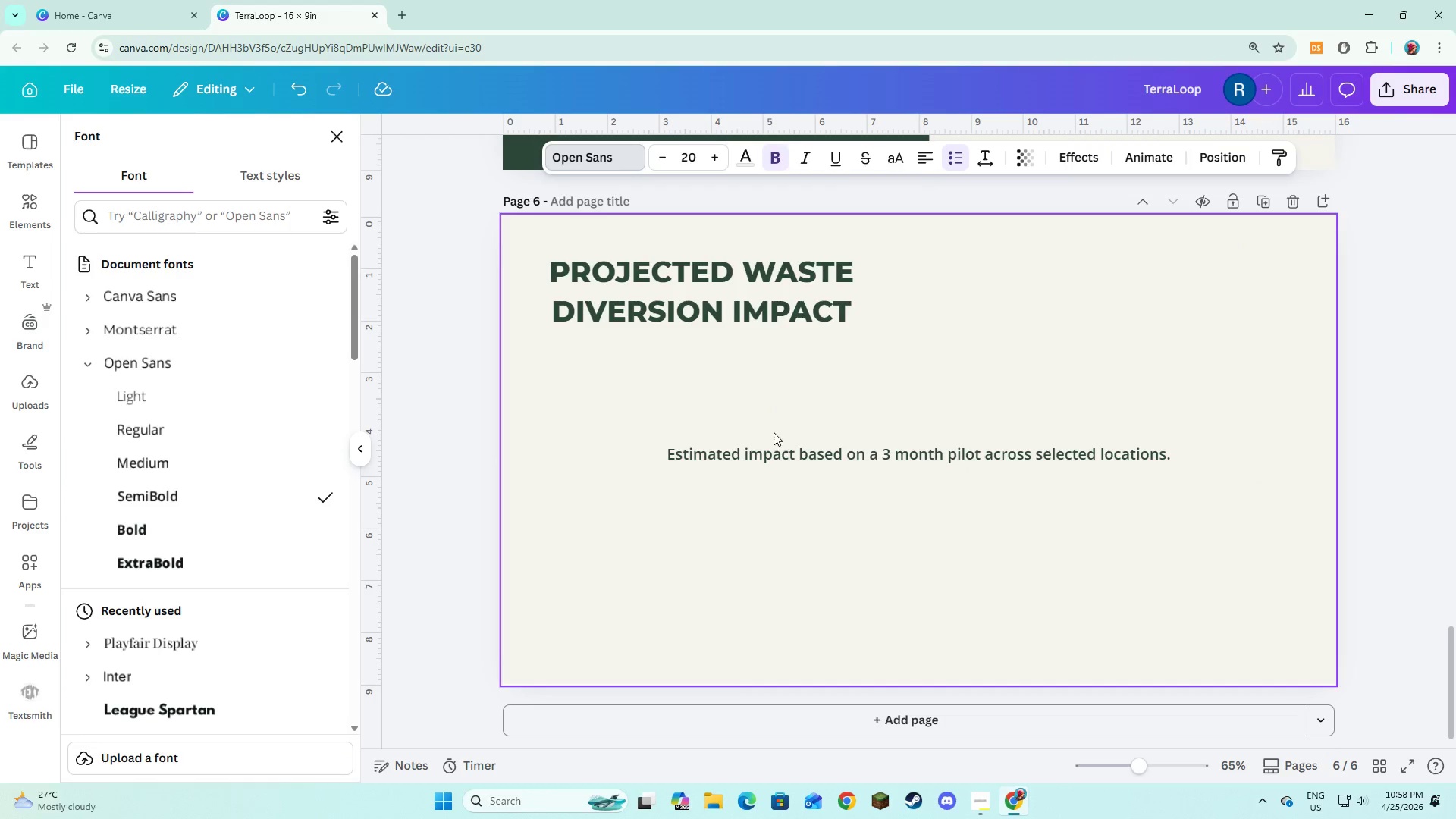 
left_click([774, 447])
 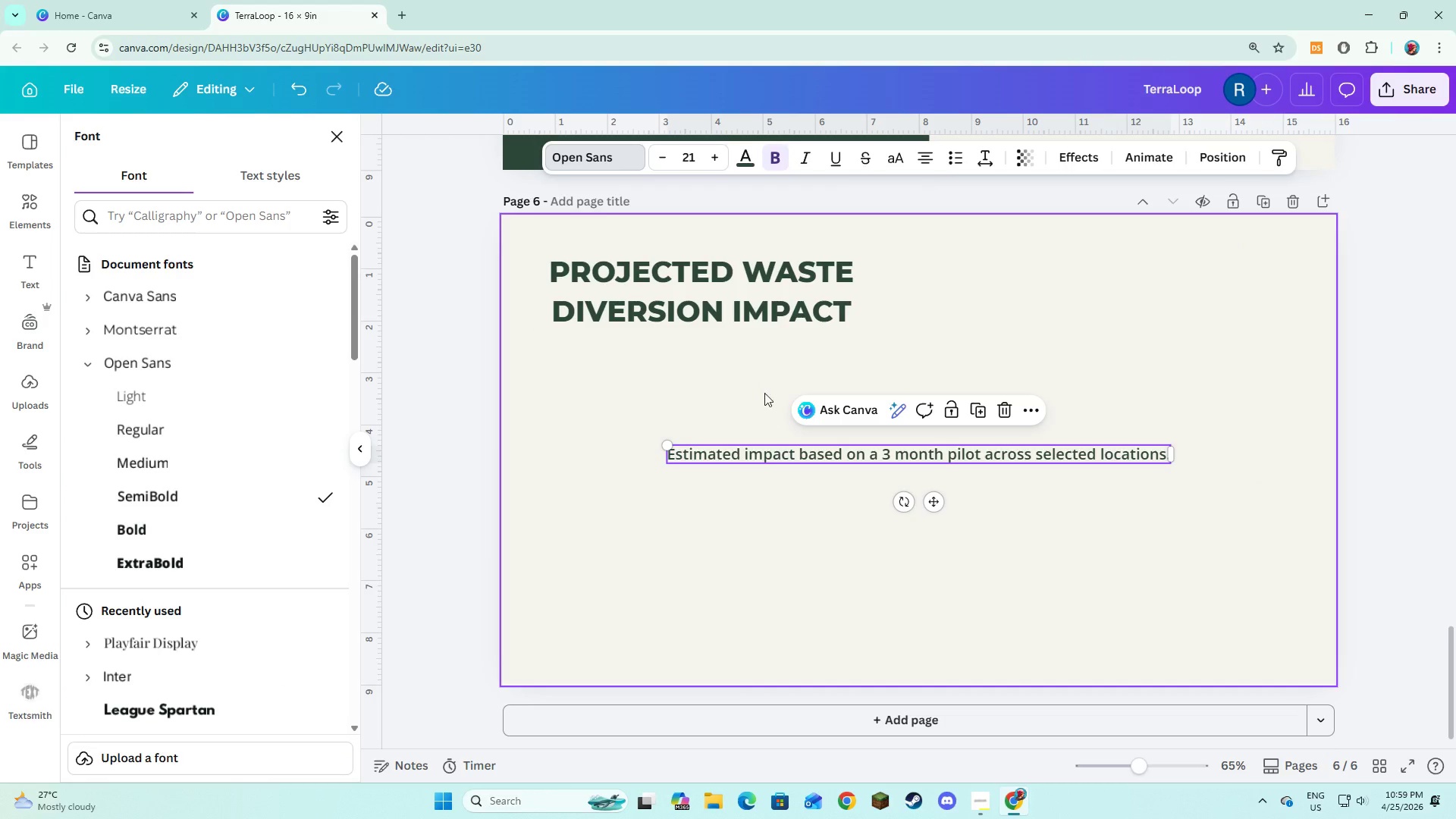 
scroll: coordinate [764, 398], scroll_direction: up, amount: 11.0
 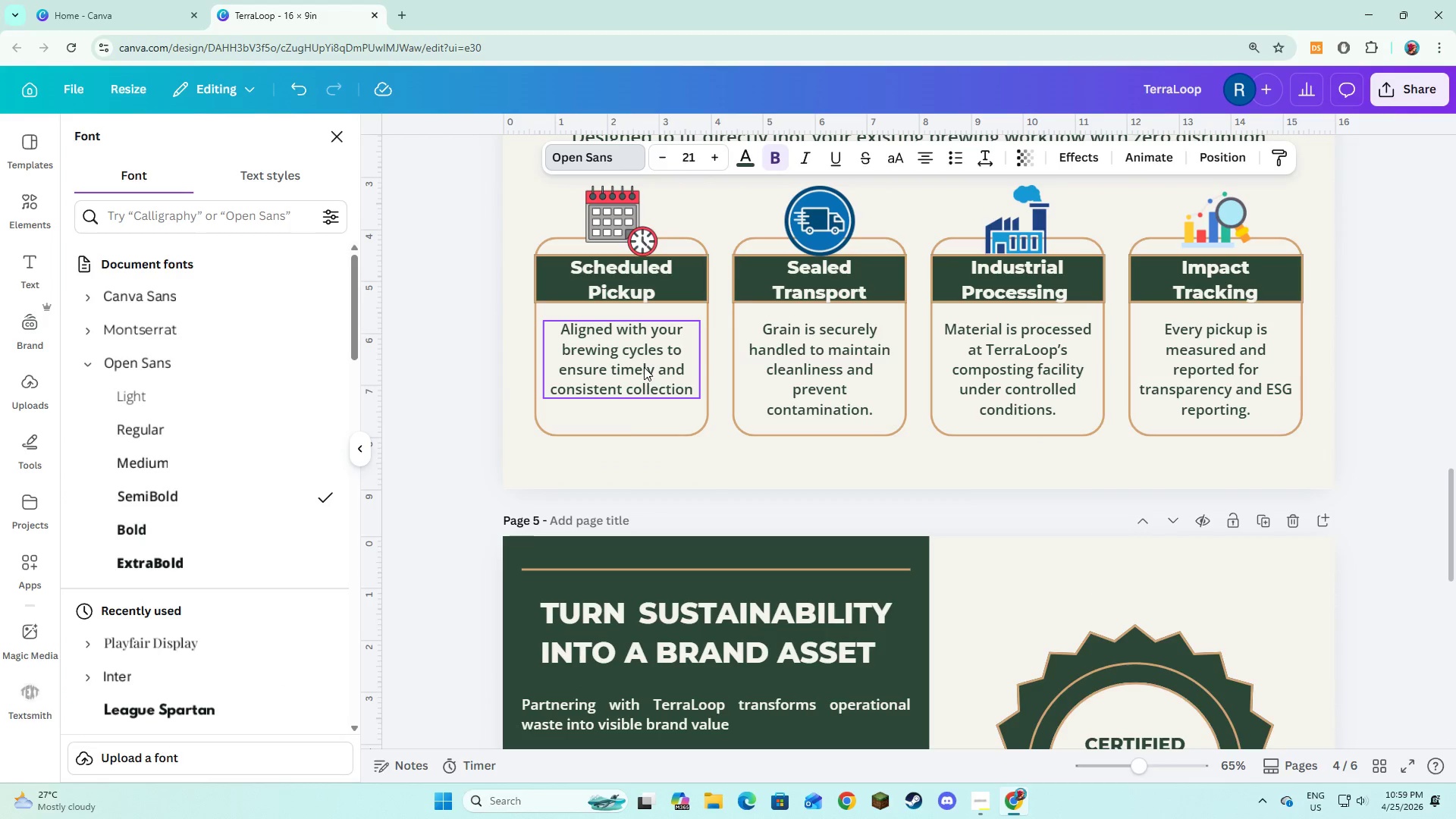 
left_click([644, 367])
 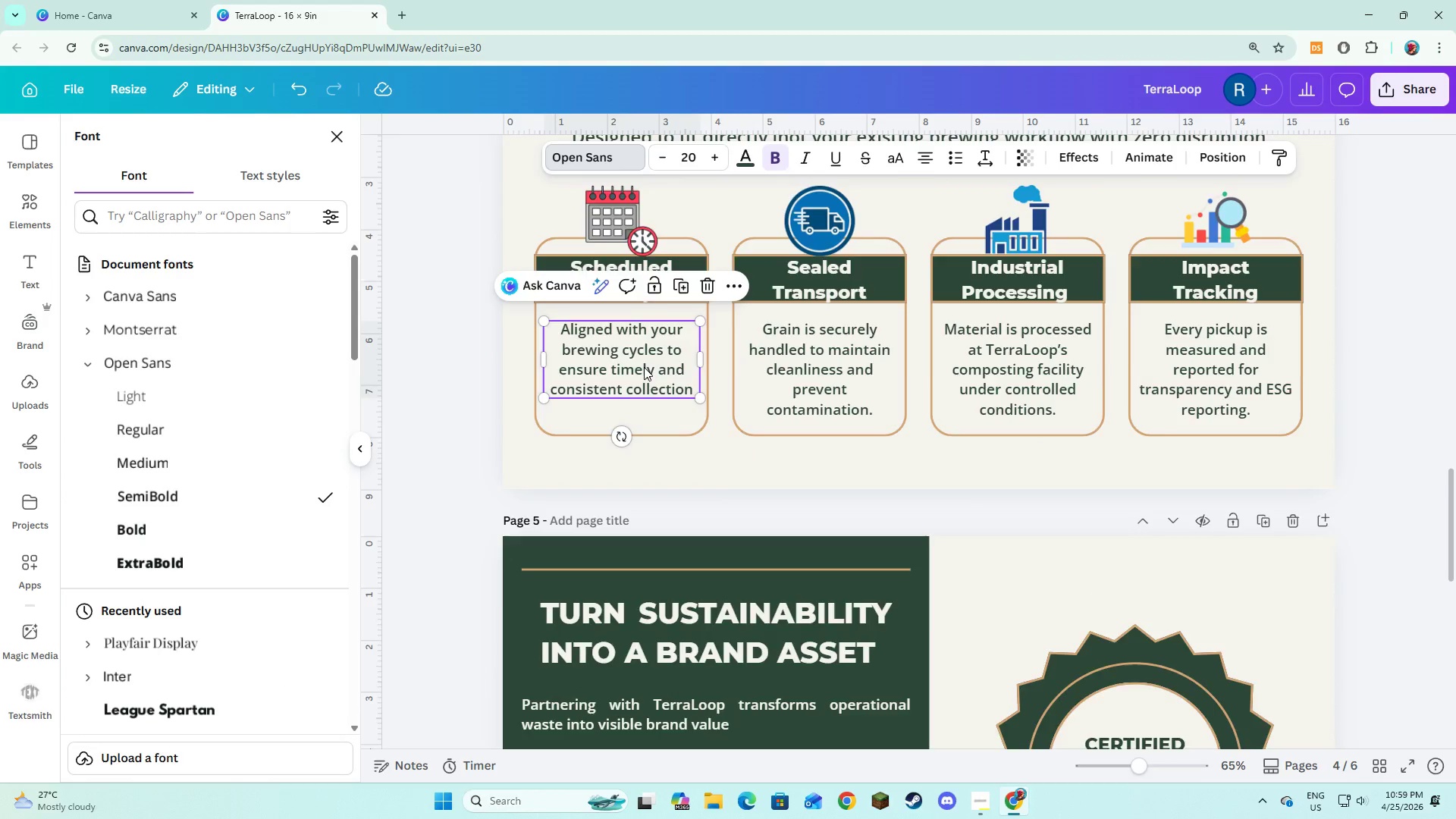 
scroll: coordinate [644, 367], scroll_direction: up, amount: 3.0
 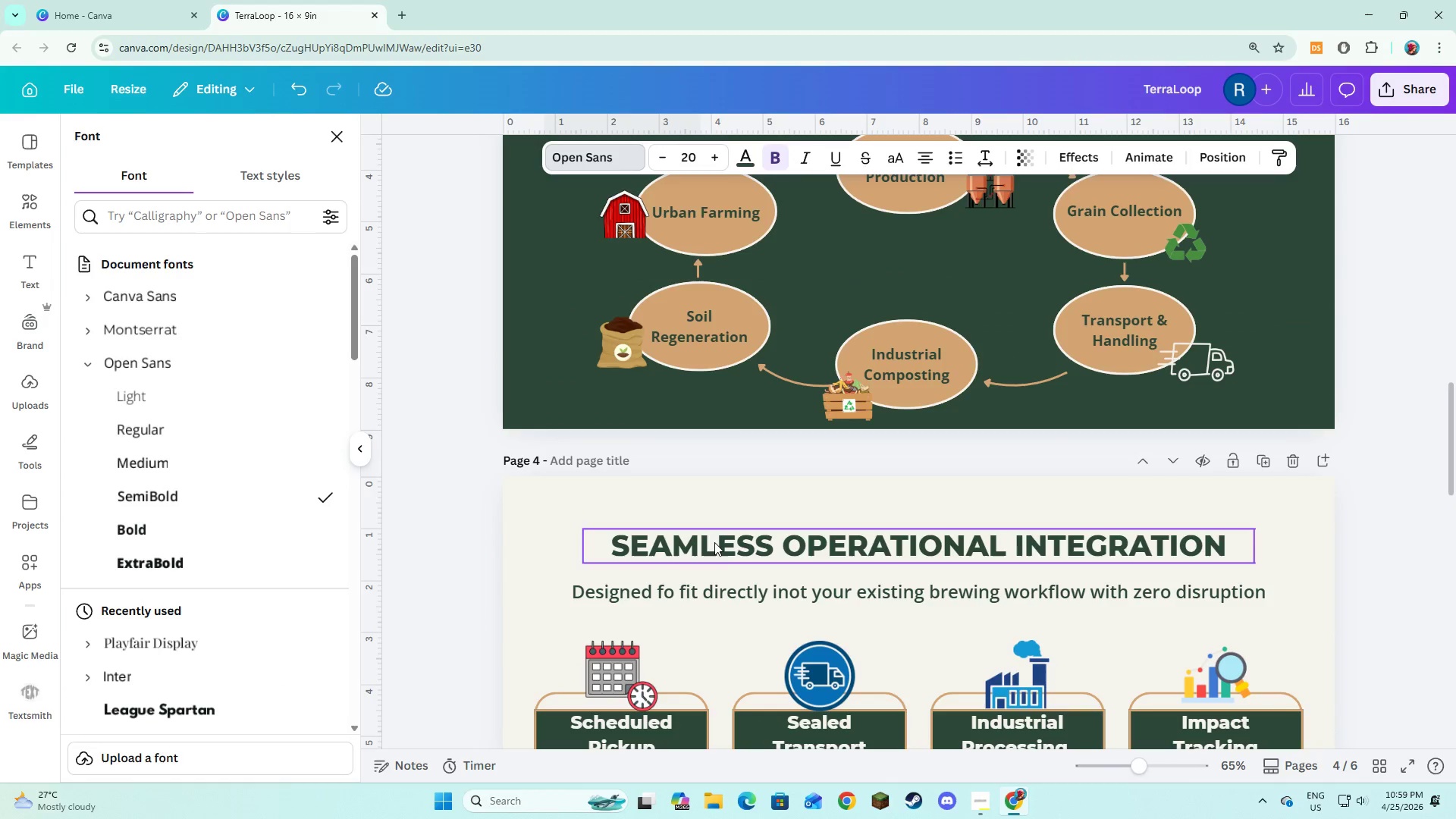 
left_click([727, 585])
 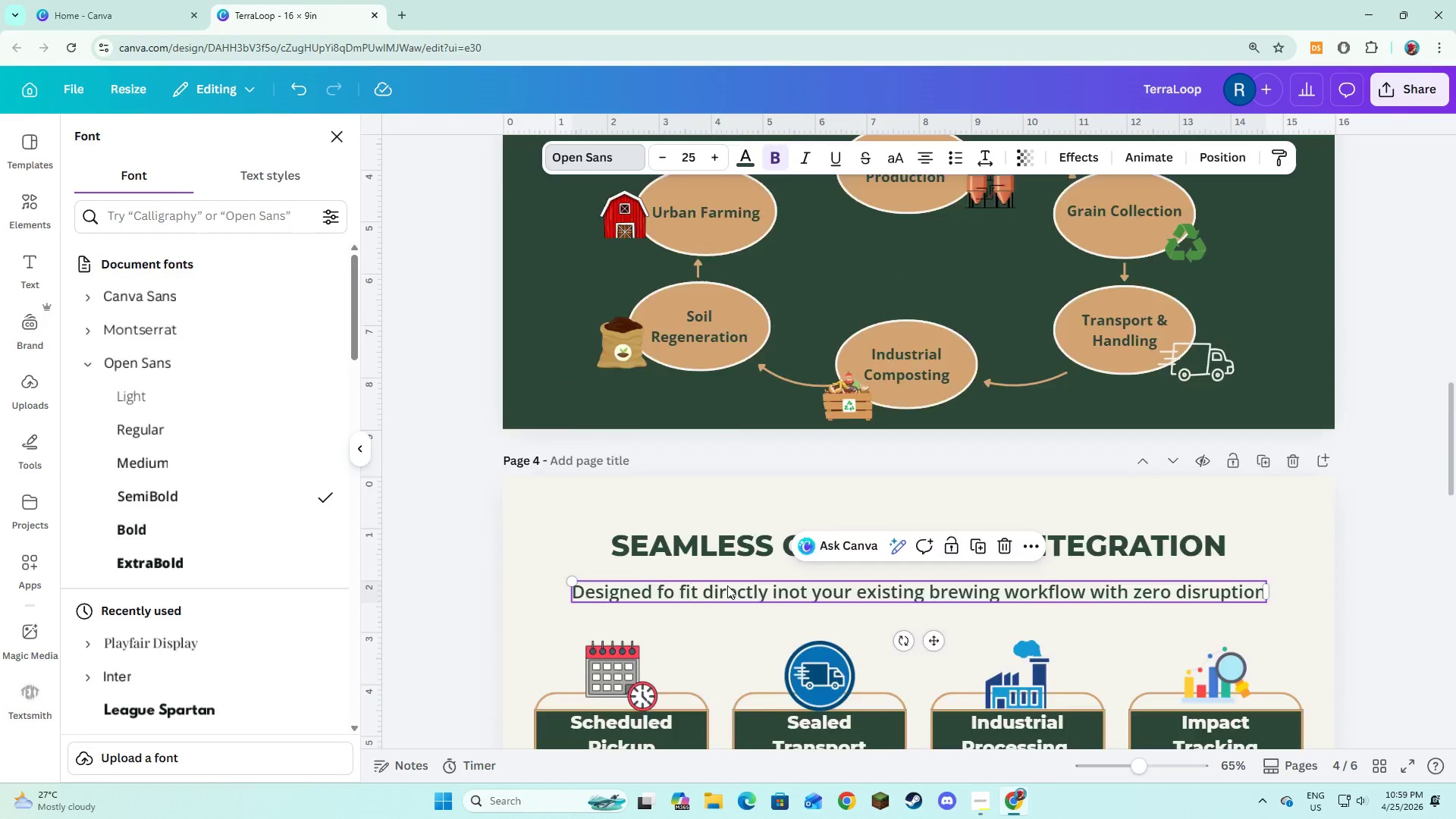 
scroll: coordinate [730, 533], scroll_direction: down, amount: 12.0
 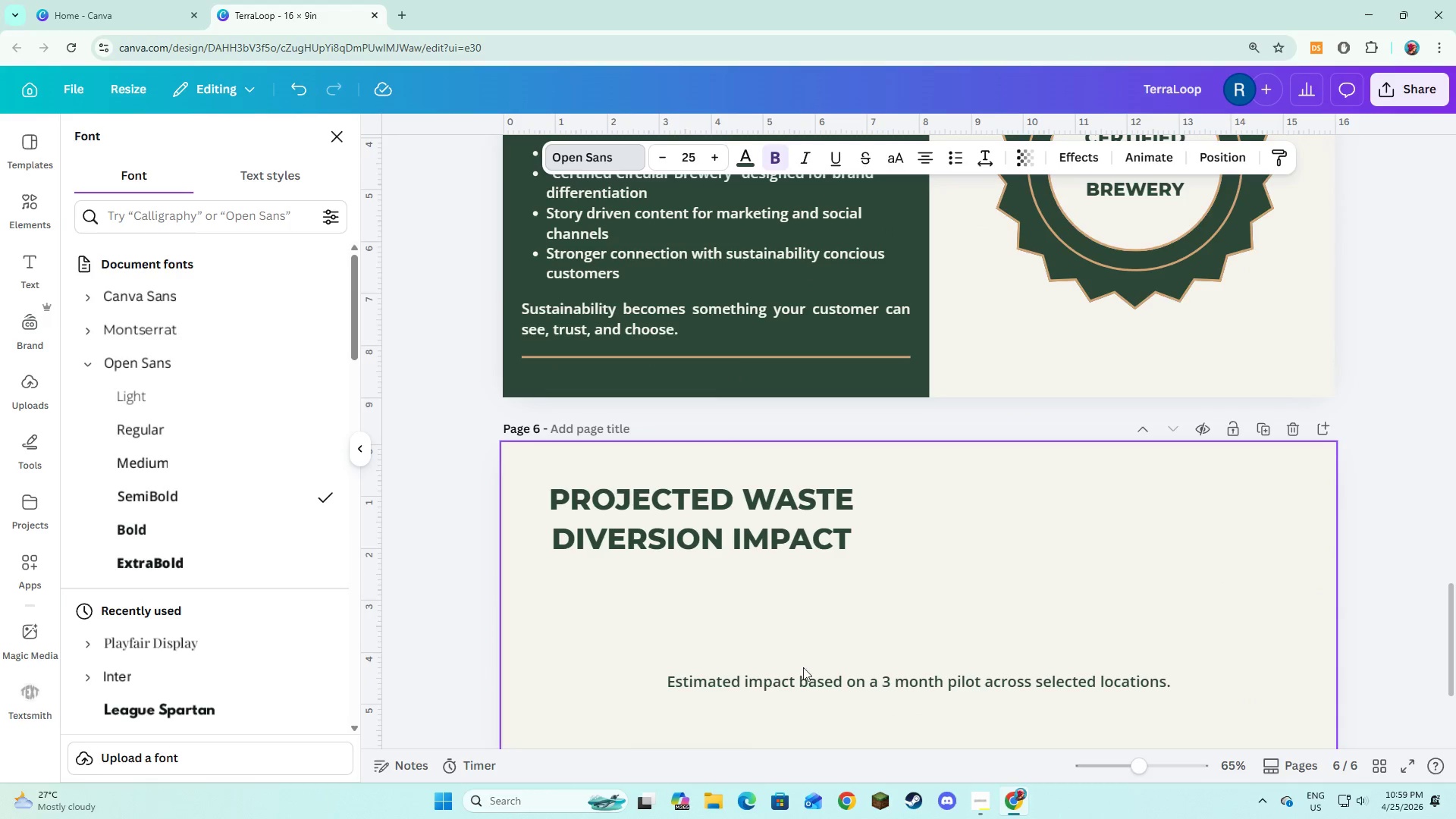 
left_click([825, 683])
 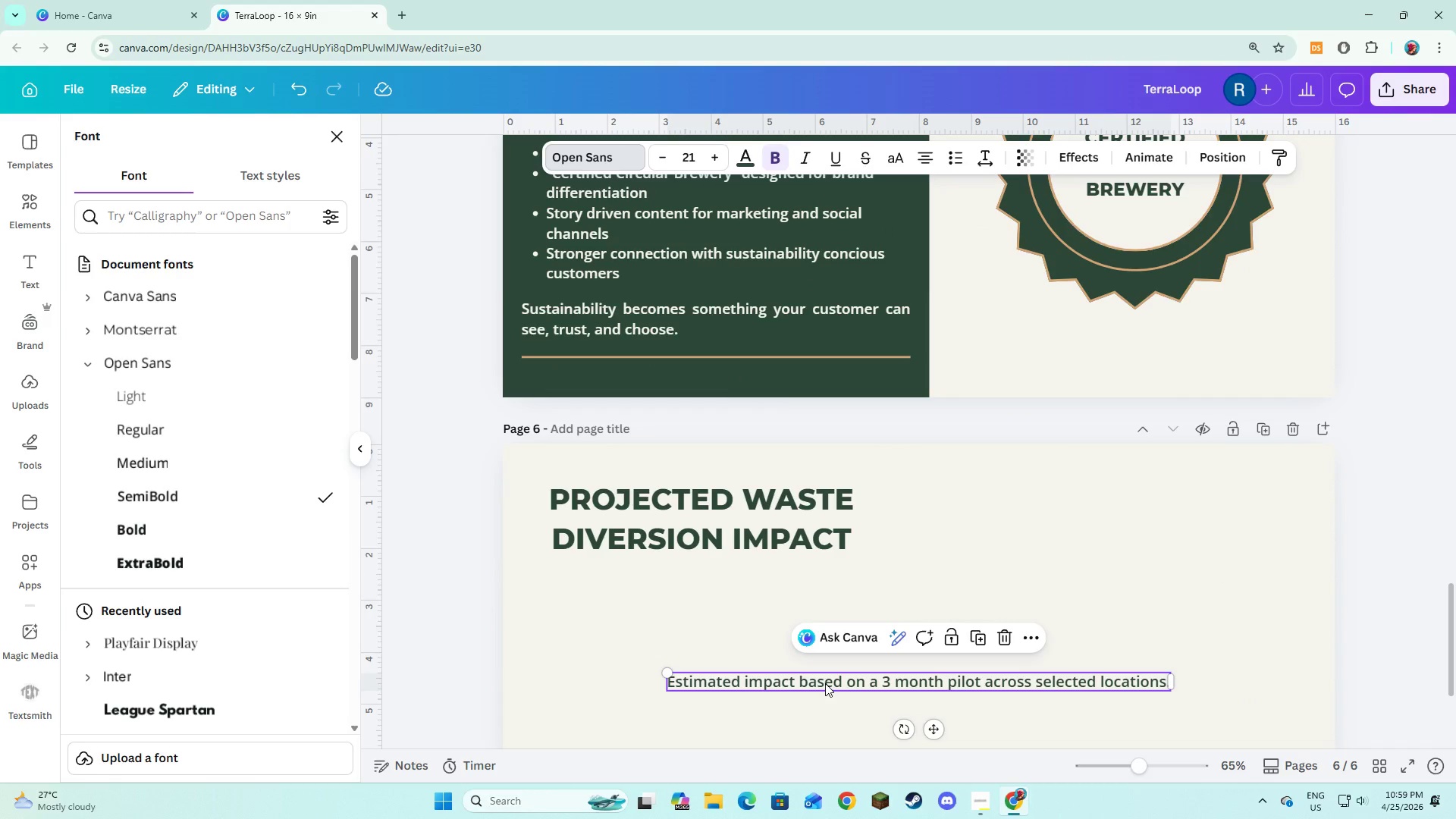 
left_click_drag(start_coordinate=[825, 683], to_coordinate=[750, 623])
 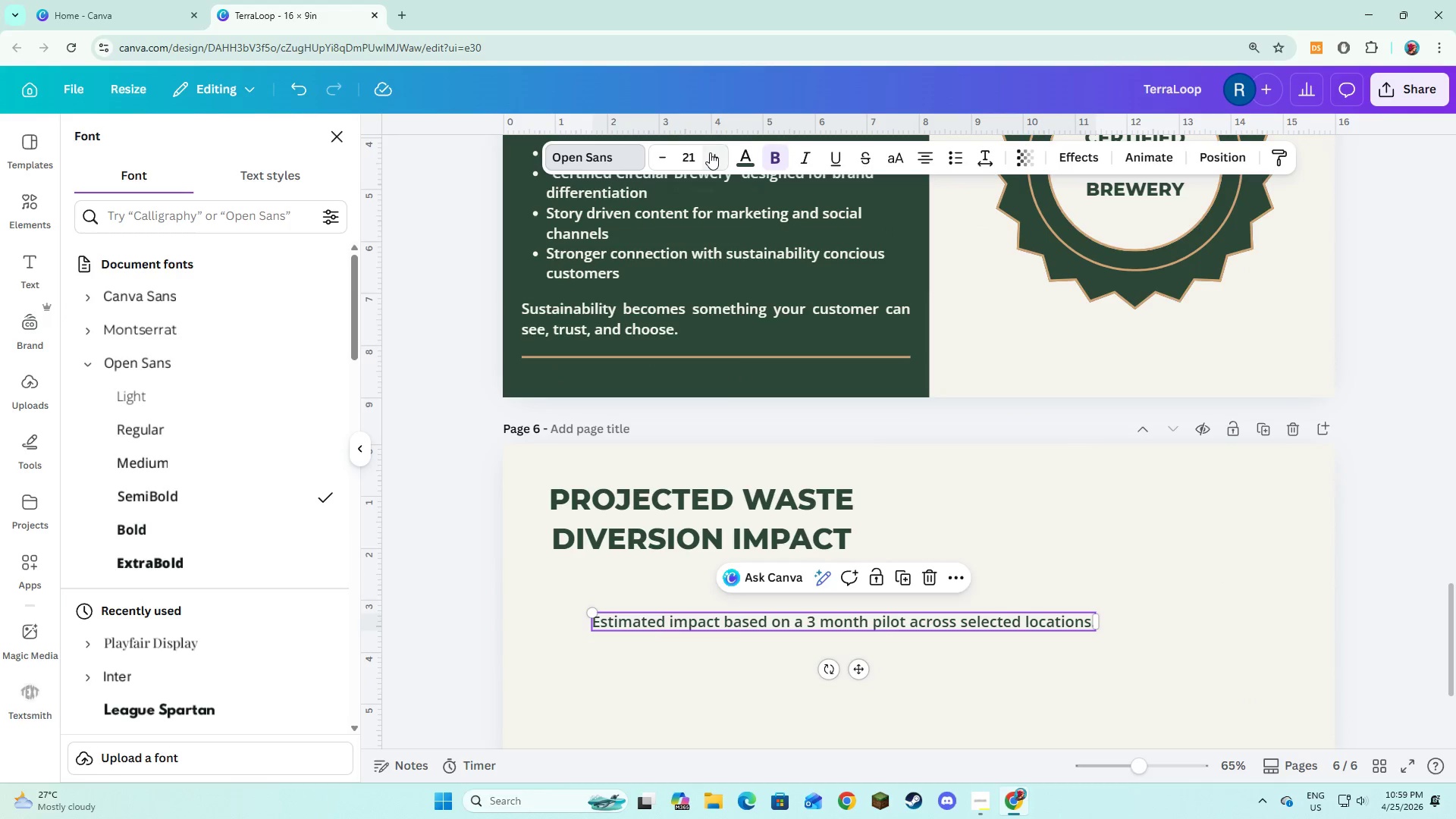 
double_click([710, 152])
 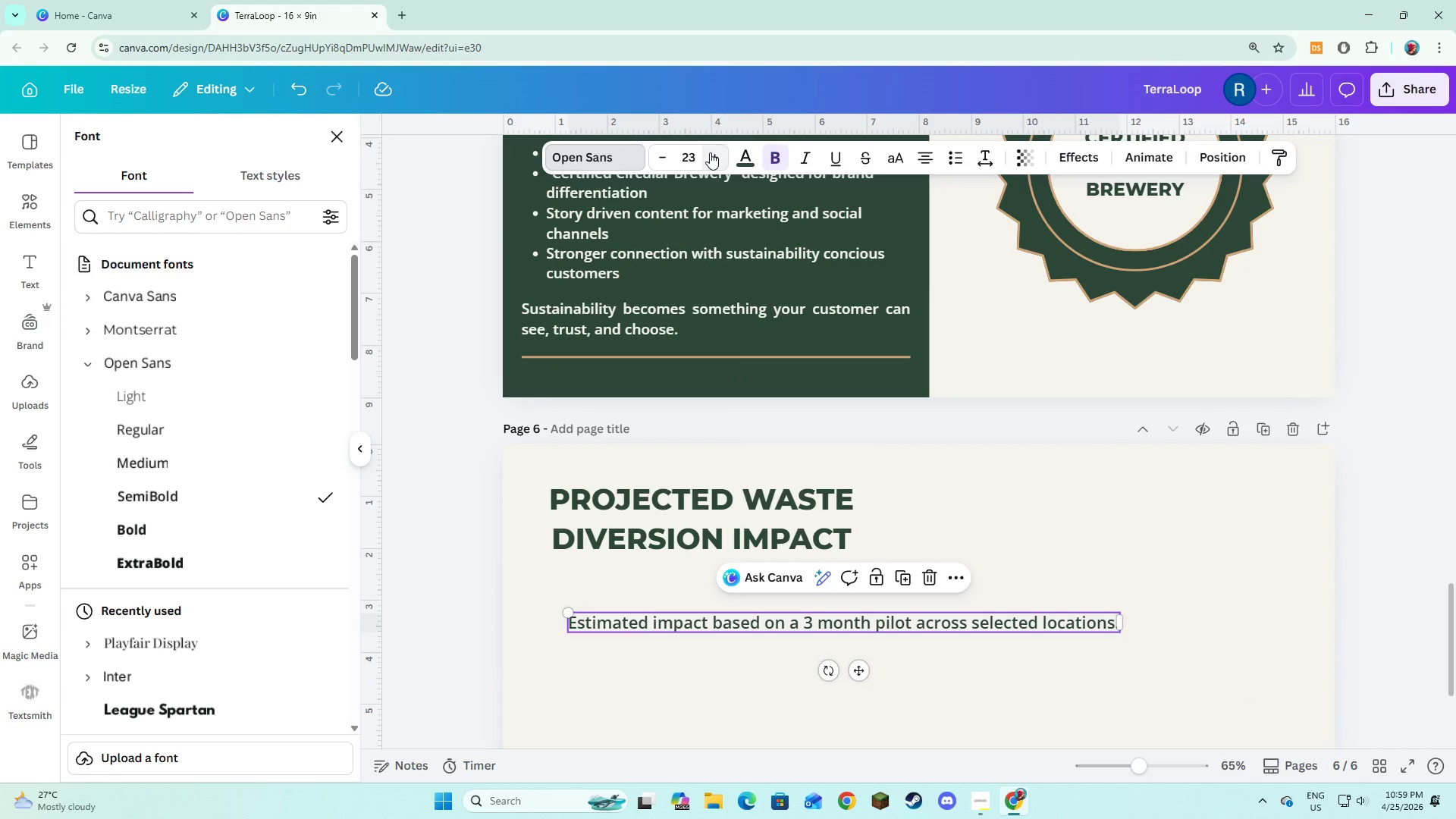 
triple_click([710, 152])
 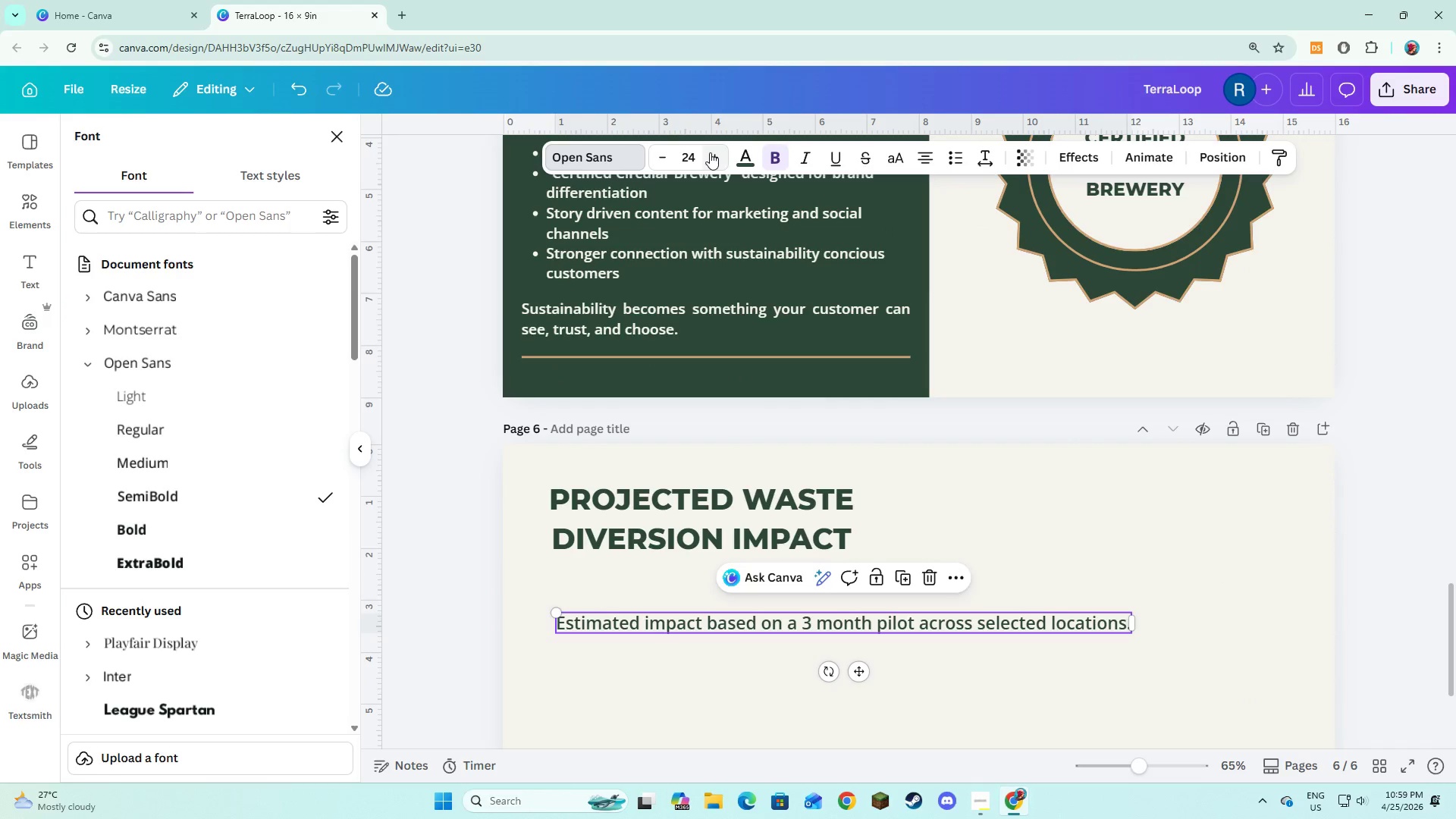 
left_click([710, 152])
 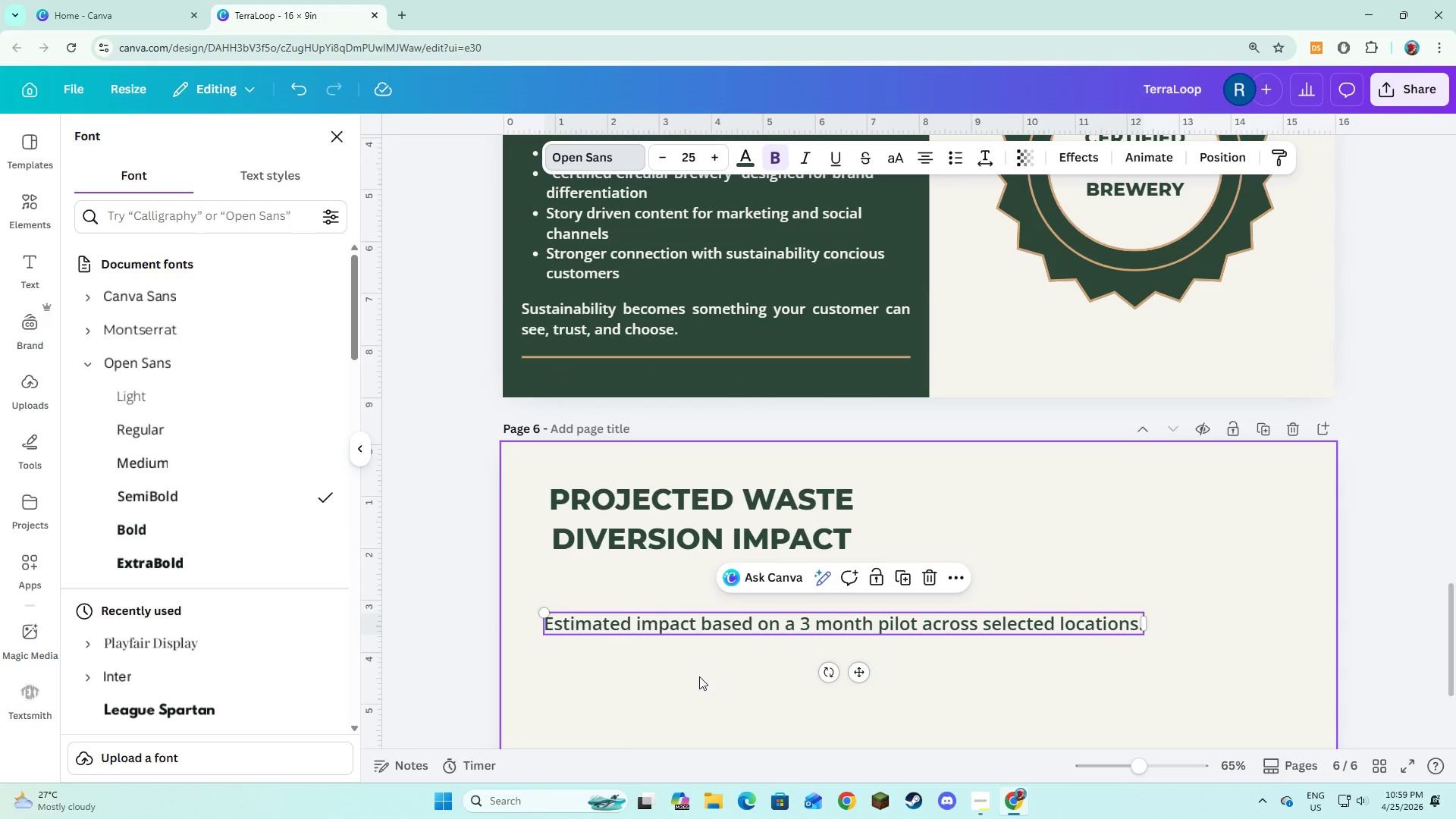 
scroll: coordinate [711, 649], scroll_direction: down, amount: 2.0
 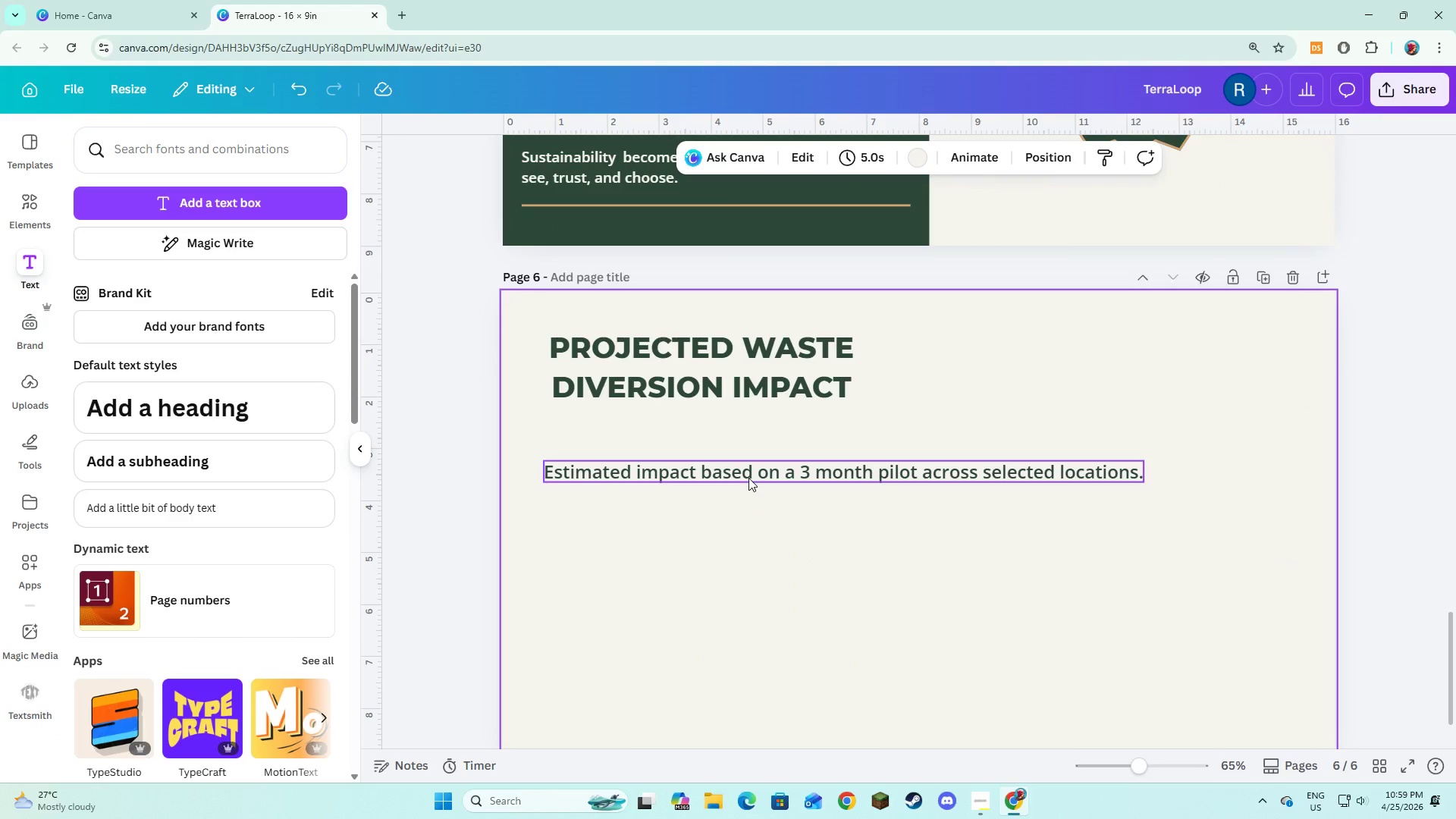 
left_click_drag(start_coordinate=[748, 478], to_coordinate=[741, 450])
 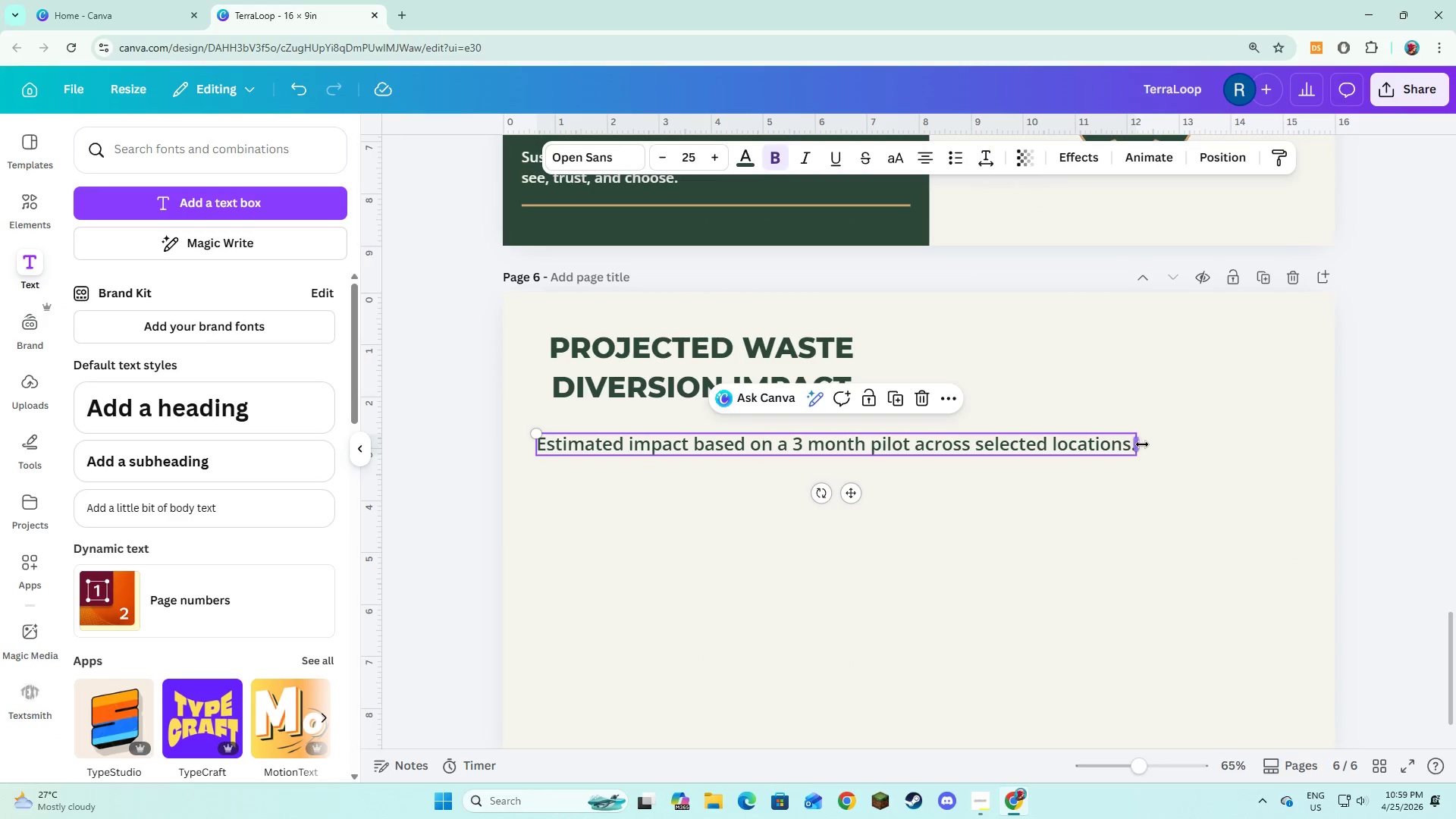 
left_click_drag(start_coordinate=[1138, 444], to_coordinate=[890, 447])
 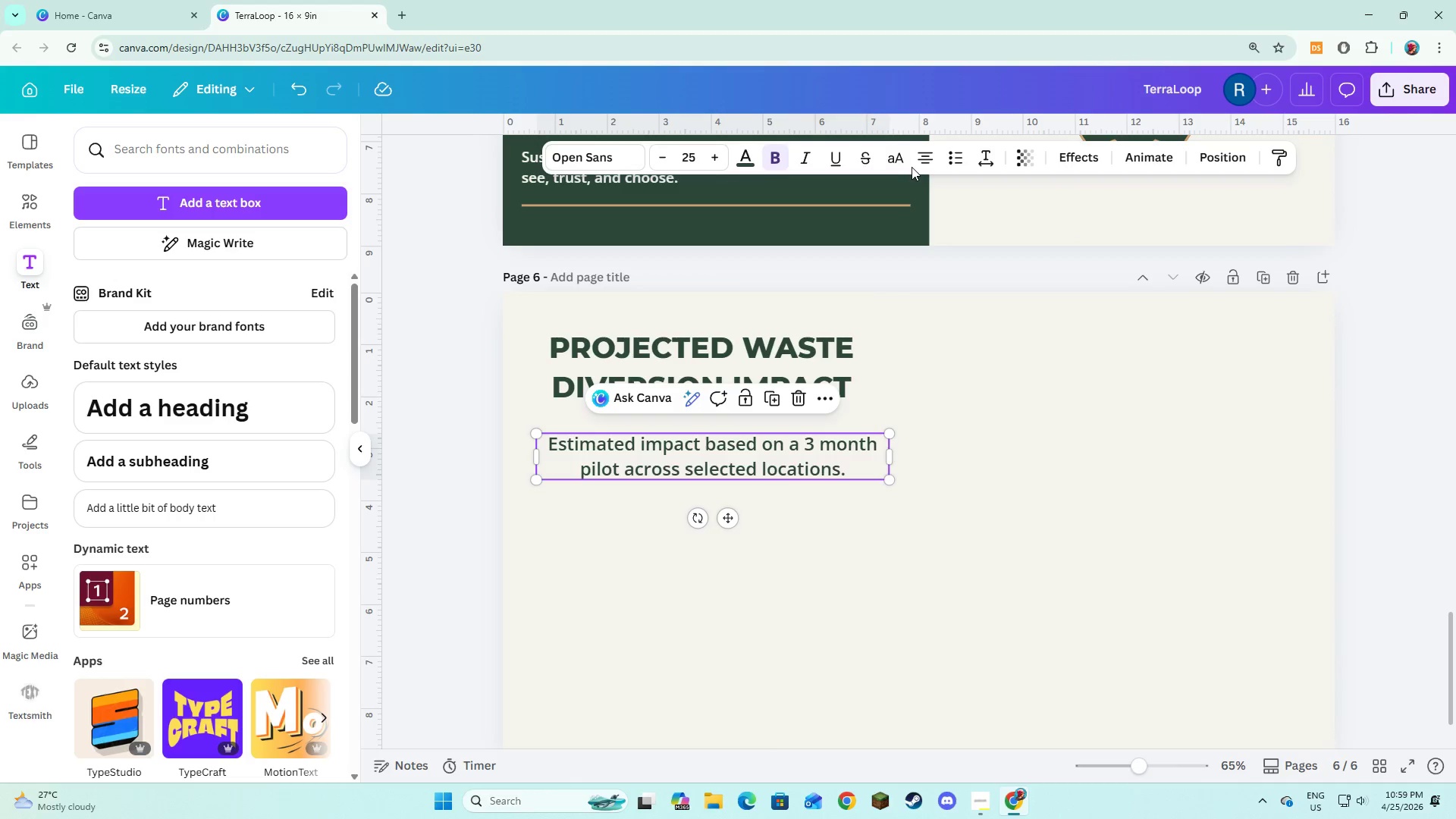 
double_click([912, 165])
 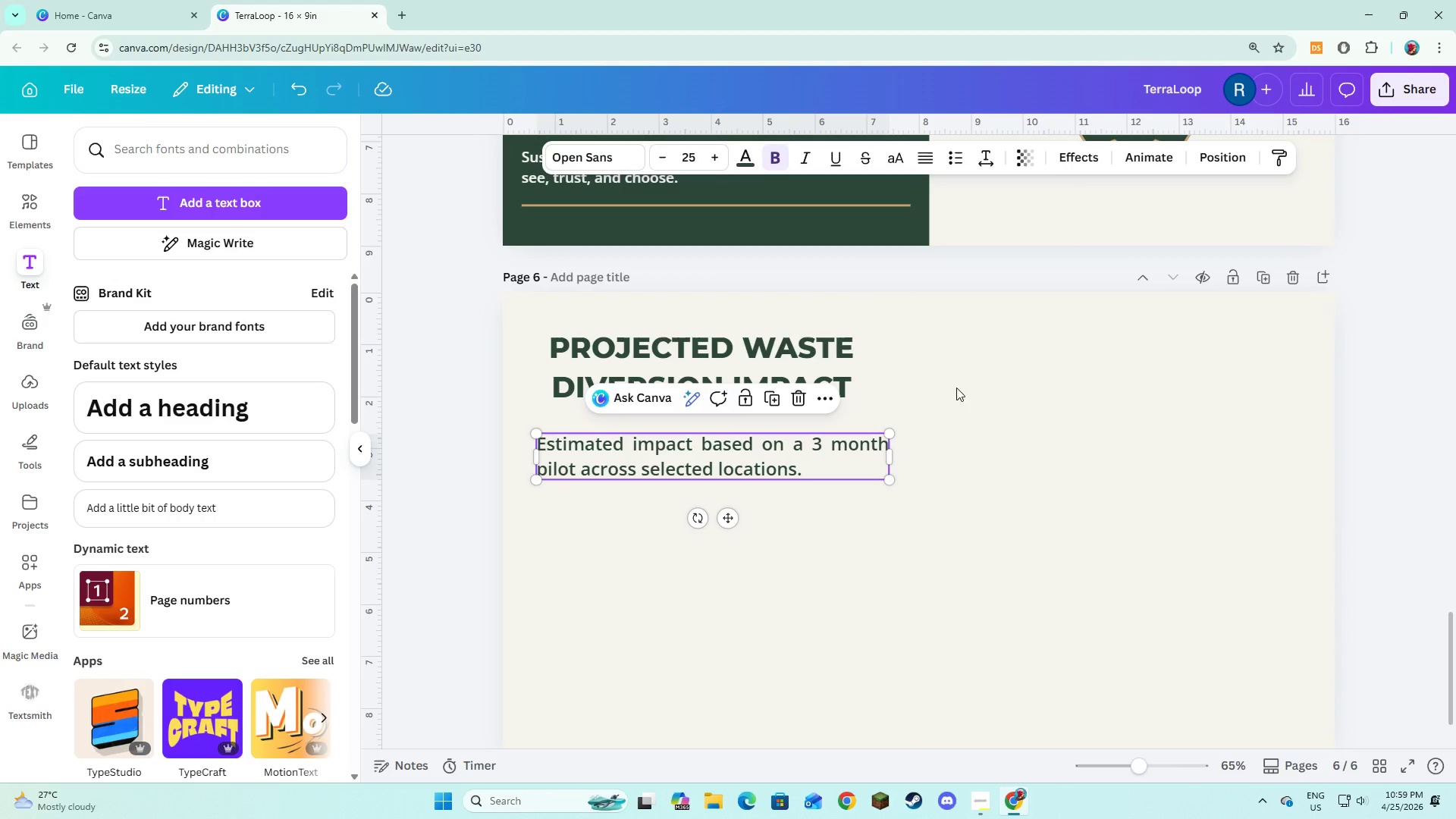 
triple_click([971, 444])
 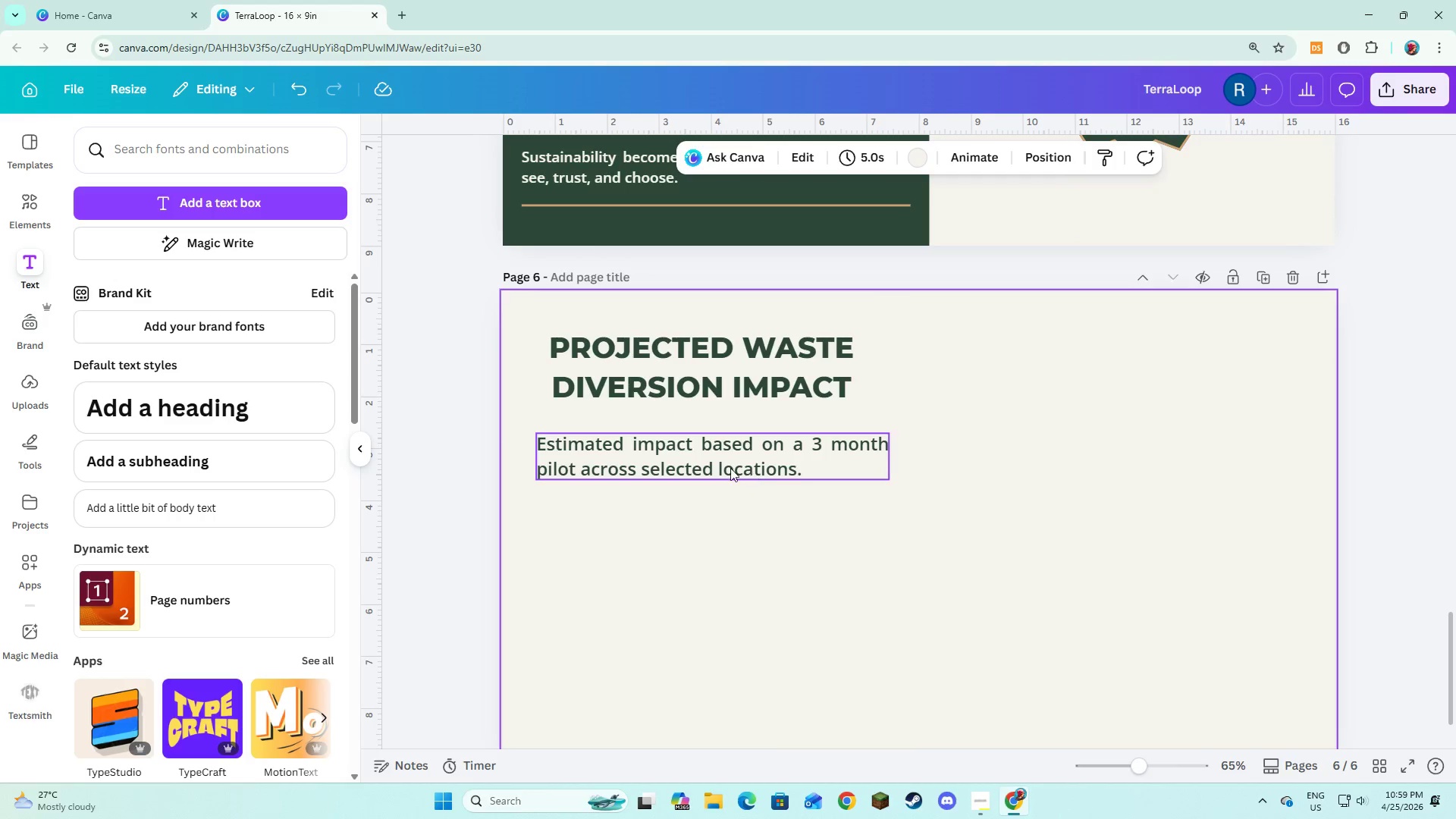 
left_click_drag(start_coordinate=[730, 468], to_coordinate=[723, 466])
 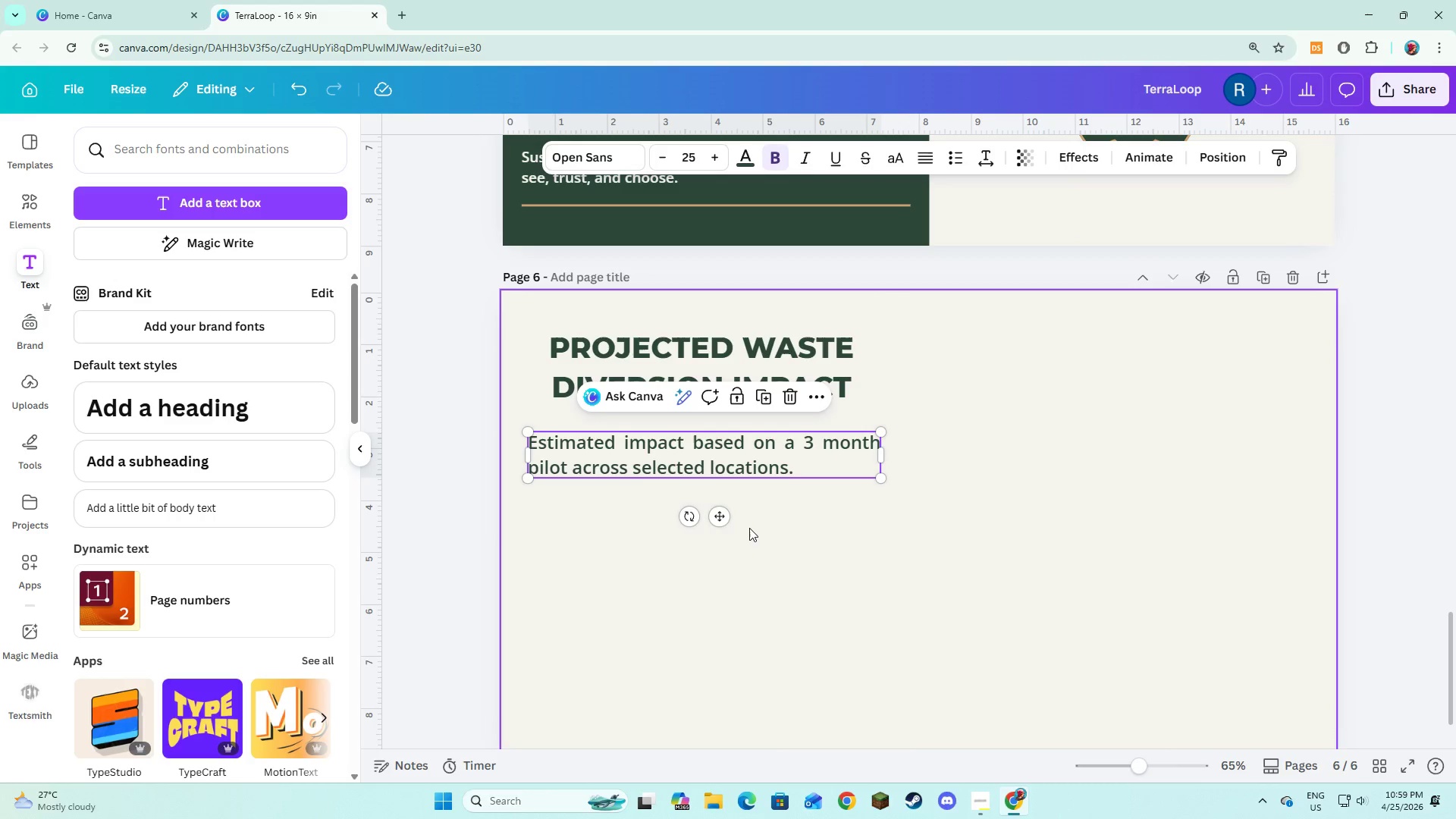 
left_click([749, 528])
 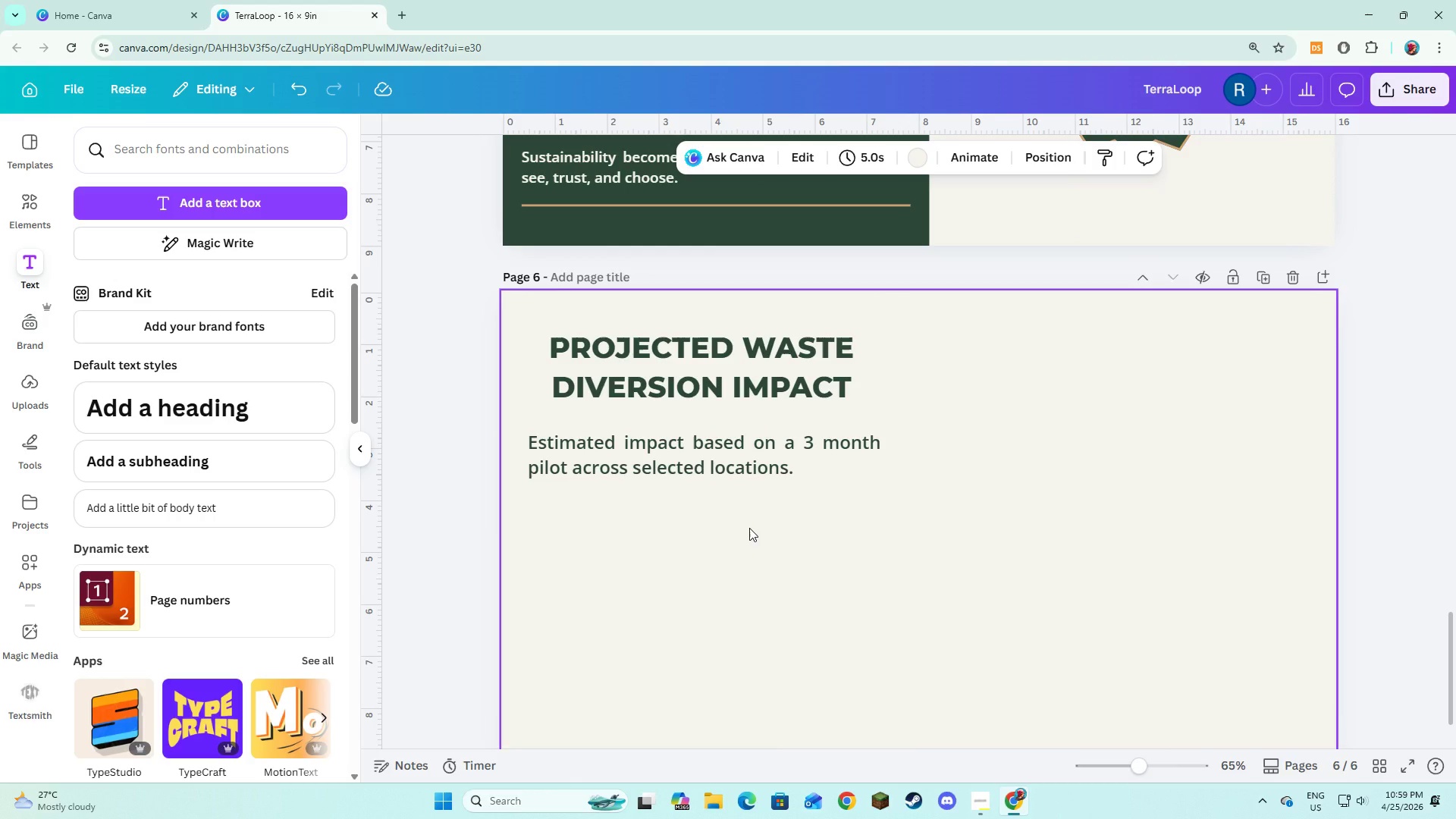 
wait(9.52)
 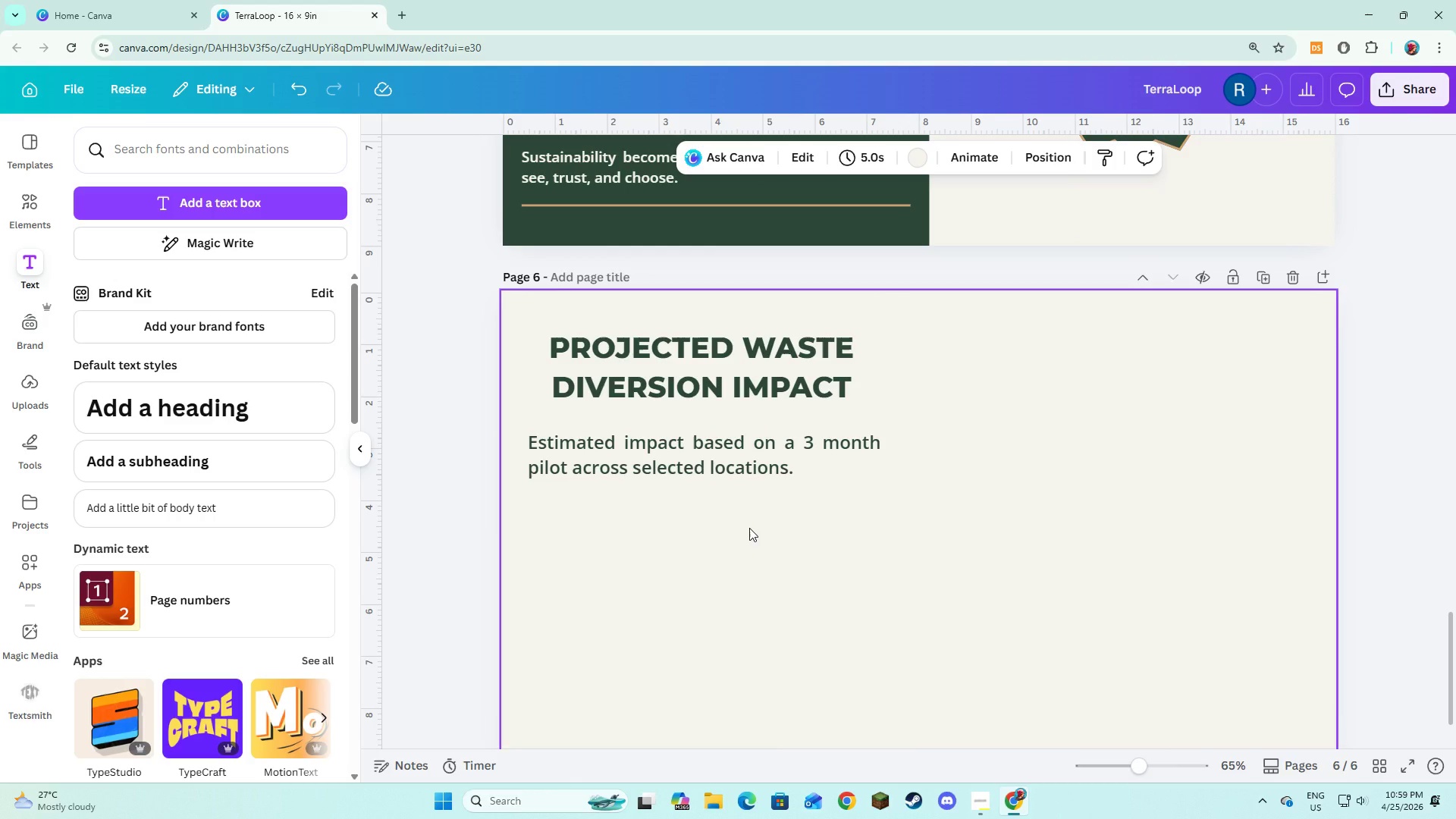 
left_click_drag(start_coordinate=[524, 325], to_coordinate=[676, 467])
 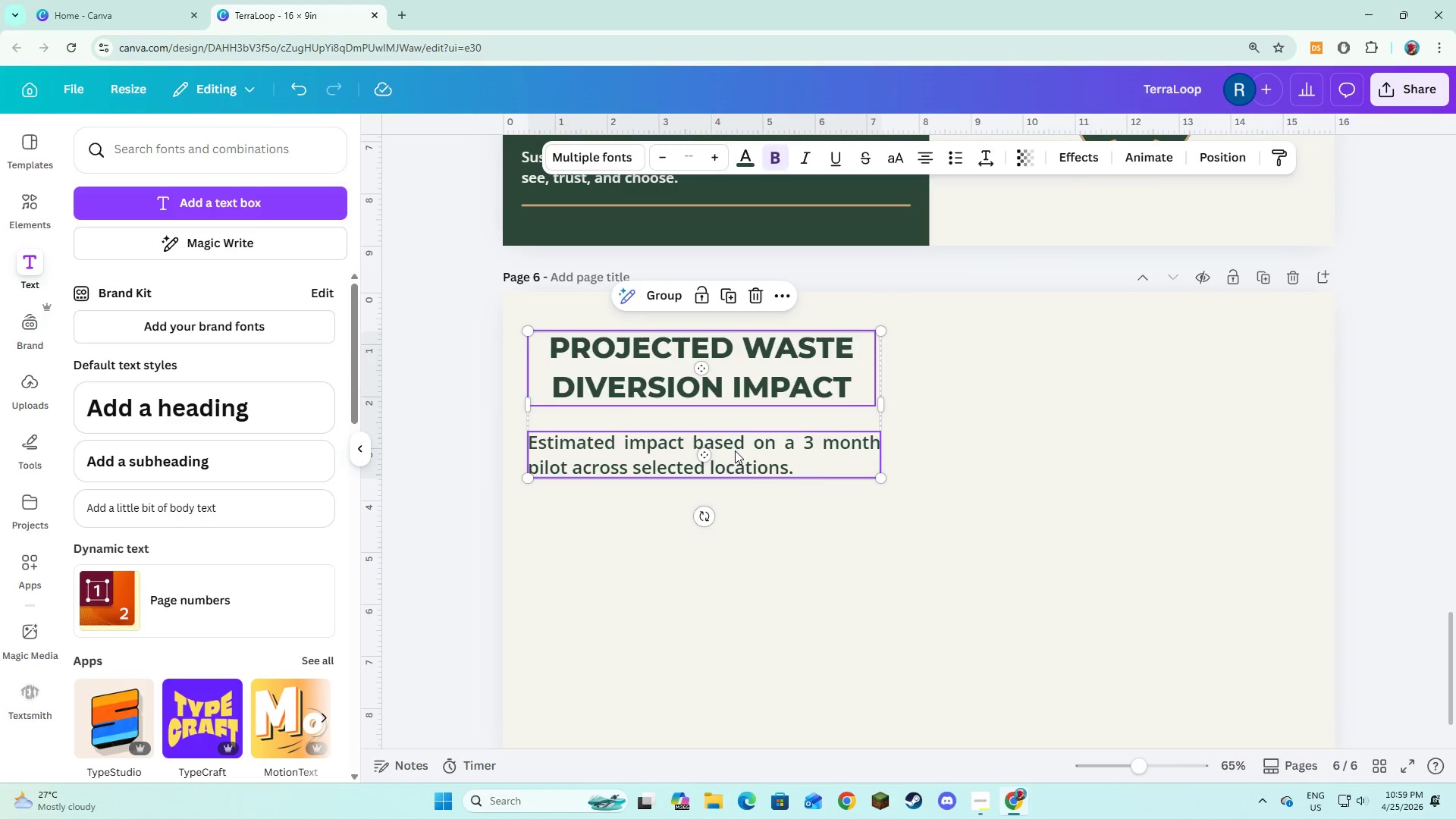 
left_click_drag(start_coordinate=[735, 450], to_coordinate=[738, 585])
 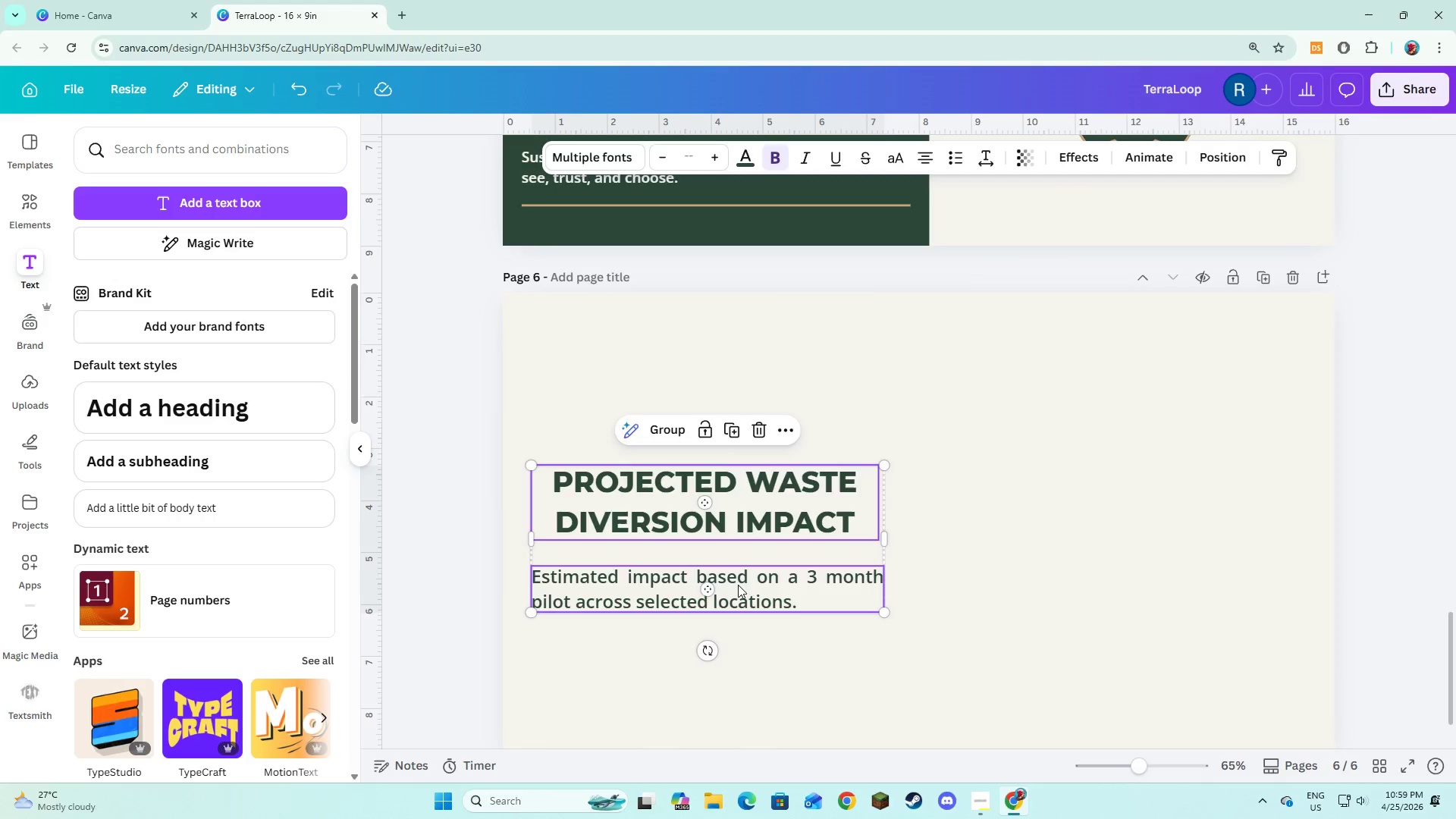 
scroll: coordinate [738, 585], scroll_direction: down, amount: 2.0
 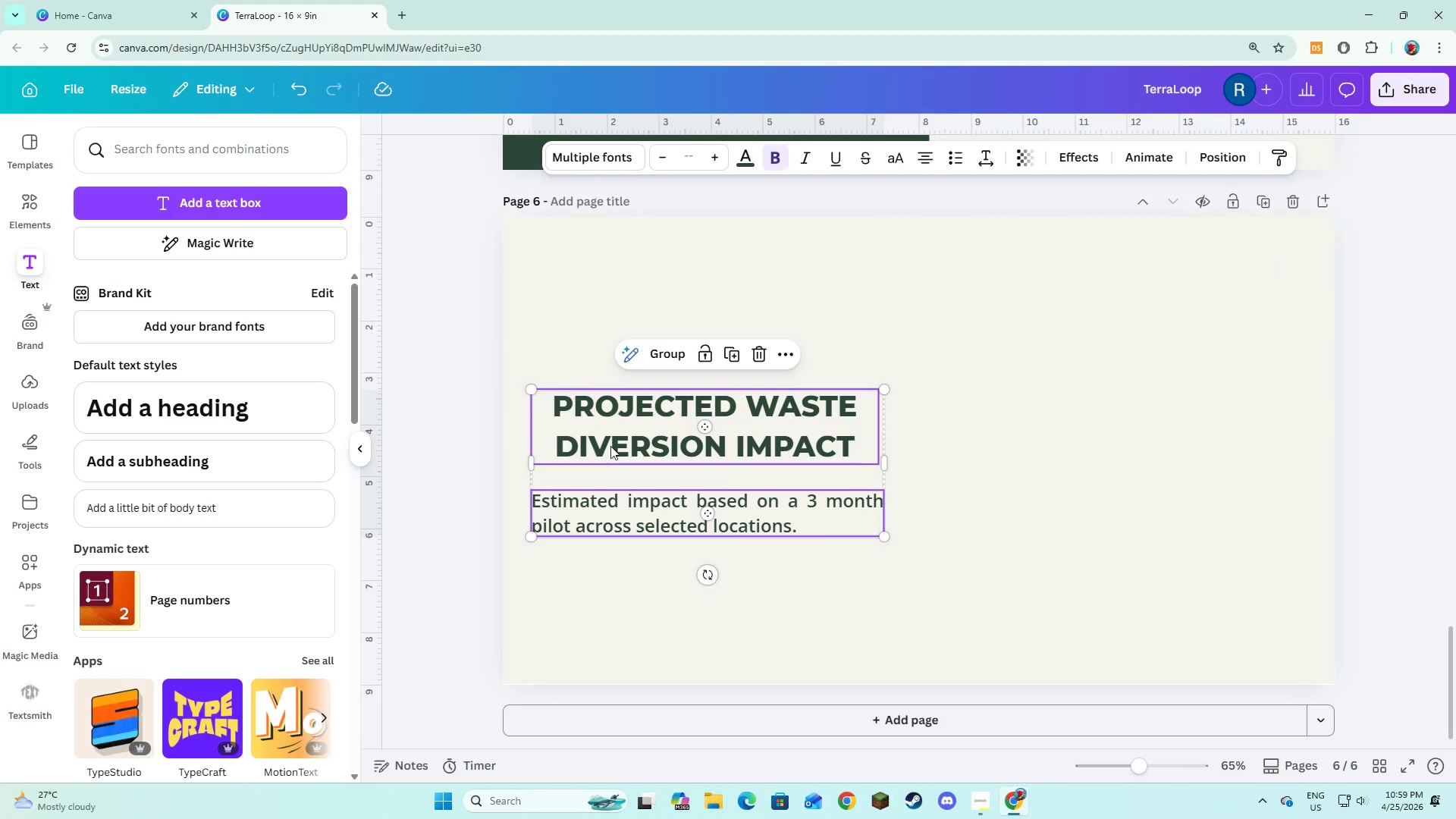 
left_click_drag(start_coordinate=[623, 470], to_coordinate=[621, 455])
 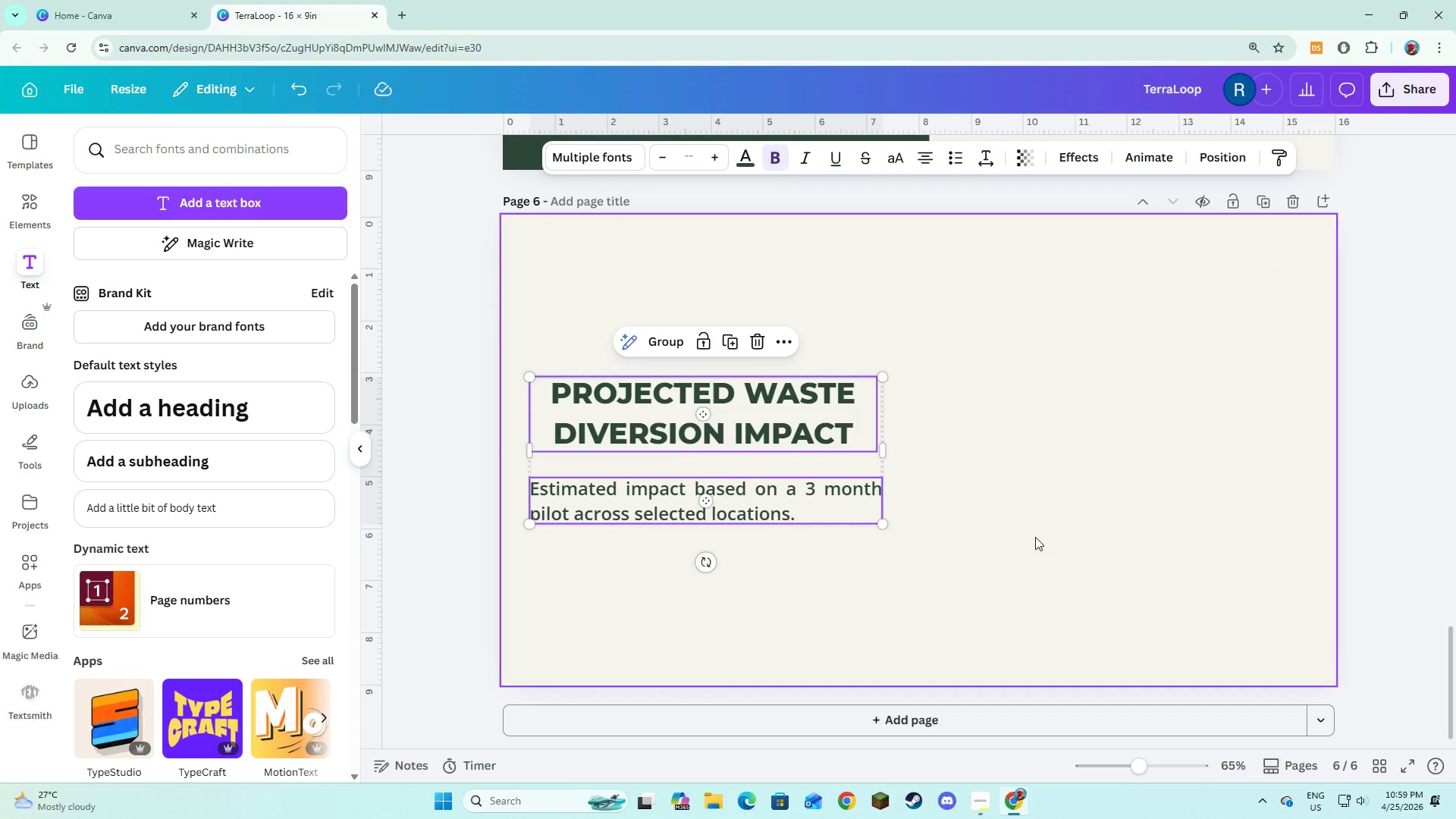 
left_click([1035, 537])
 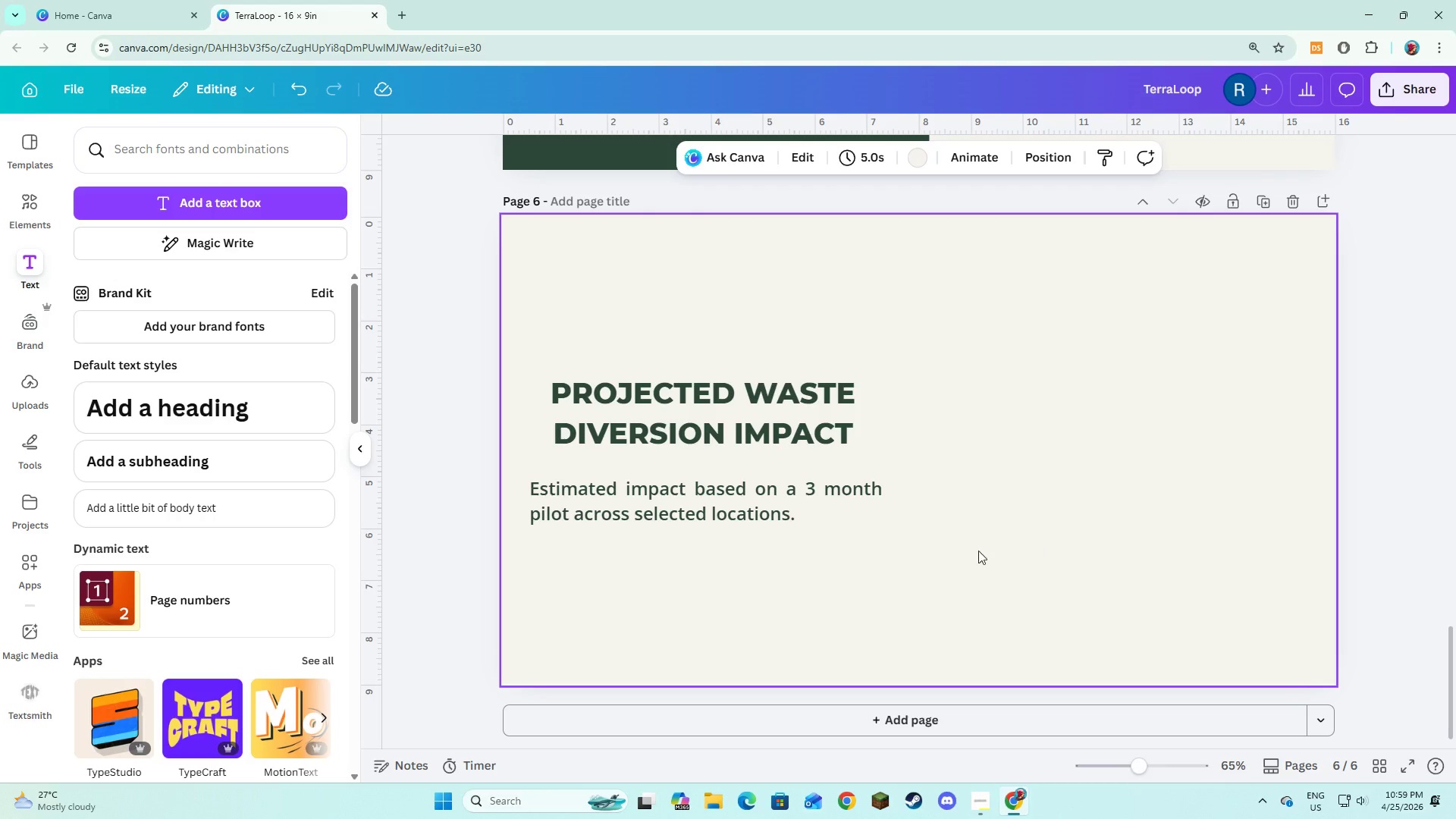 
left_click([874, 582])
 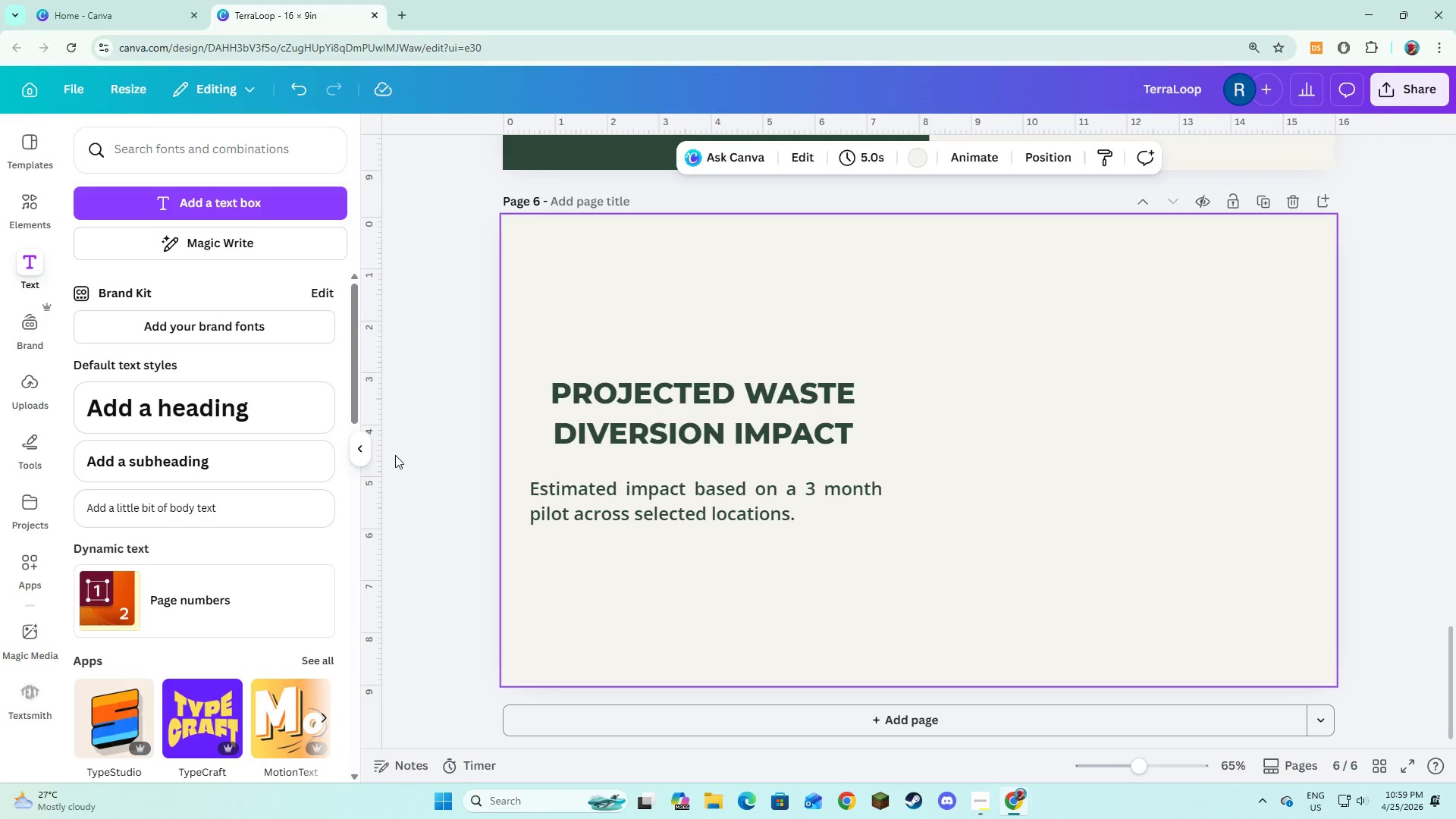 
scroll: coordinate [683, 400], scroll_direction: up, amount: 2.0
 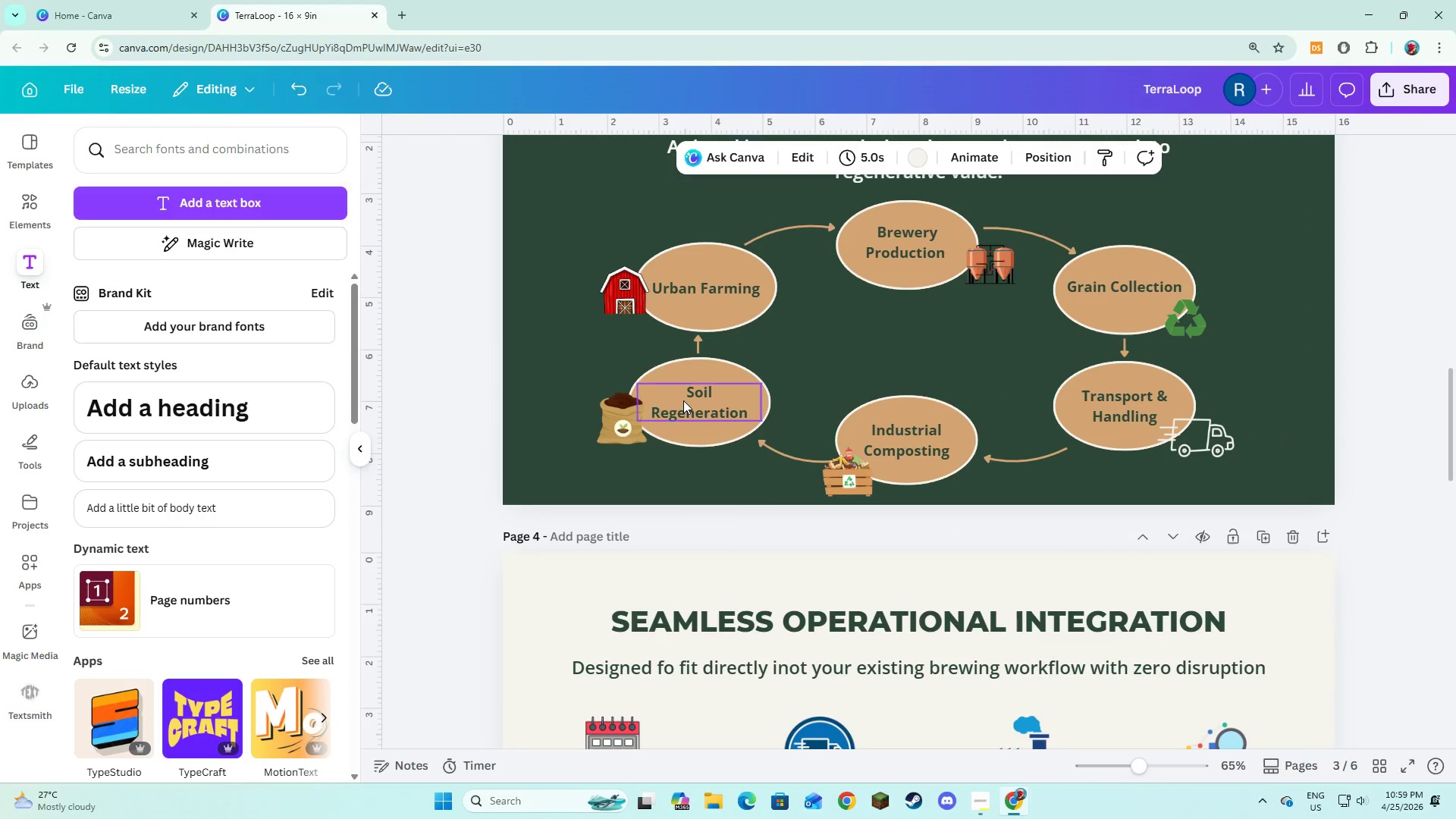 
scroll: coordinate [683, 400], scroll_direction: down, amount: 5.0
 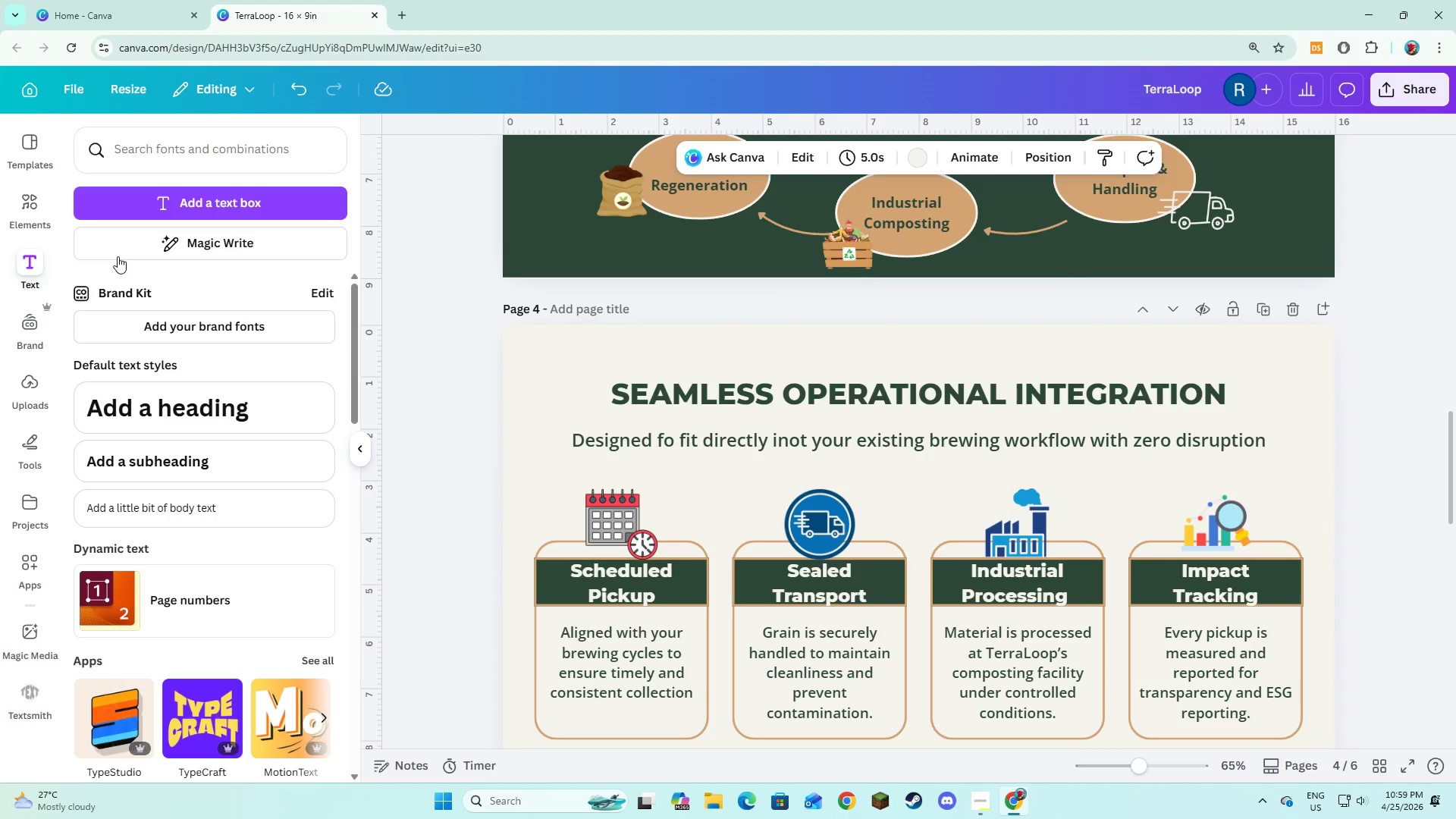 
left_click([27, 211])
 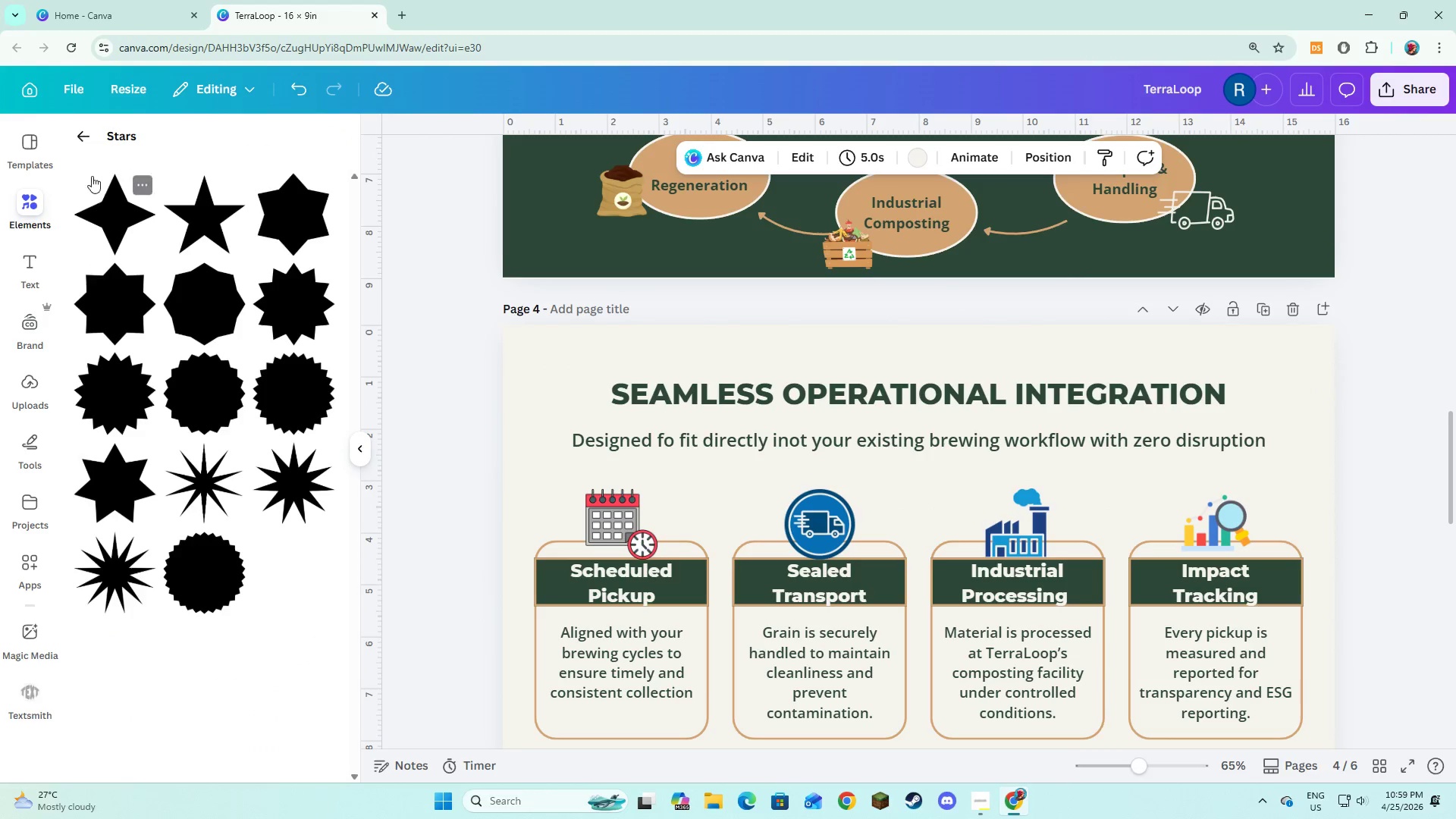 
left_click([98, 145])
 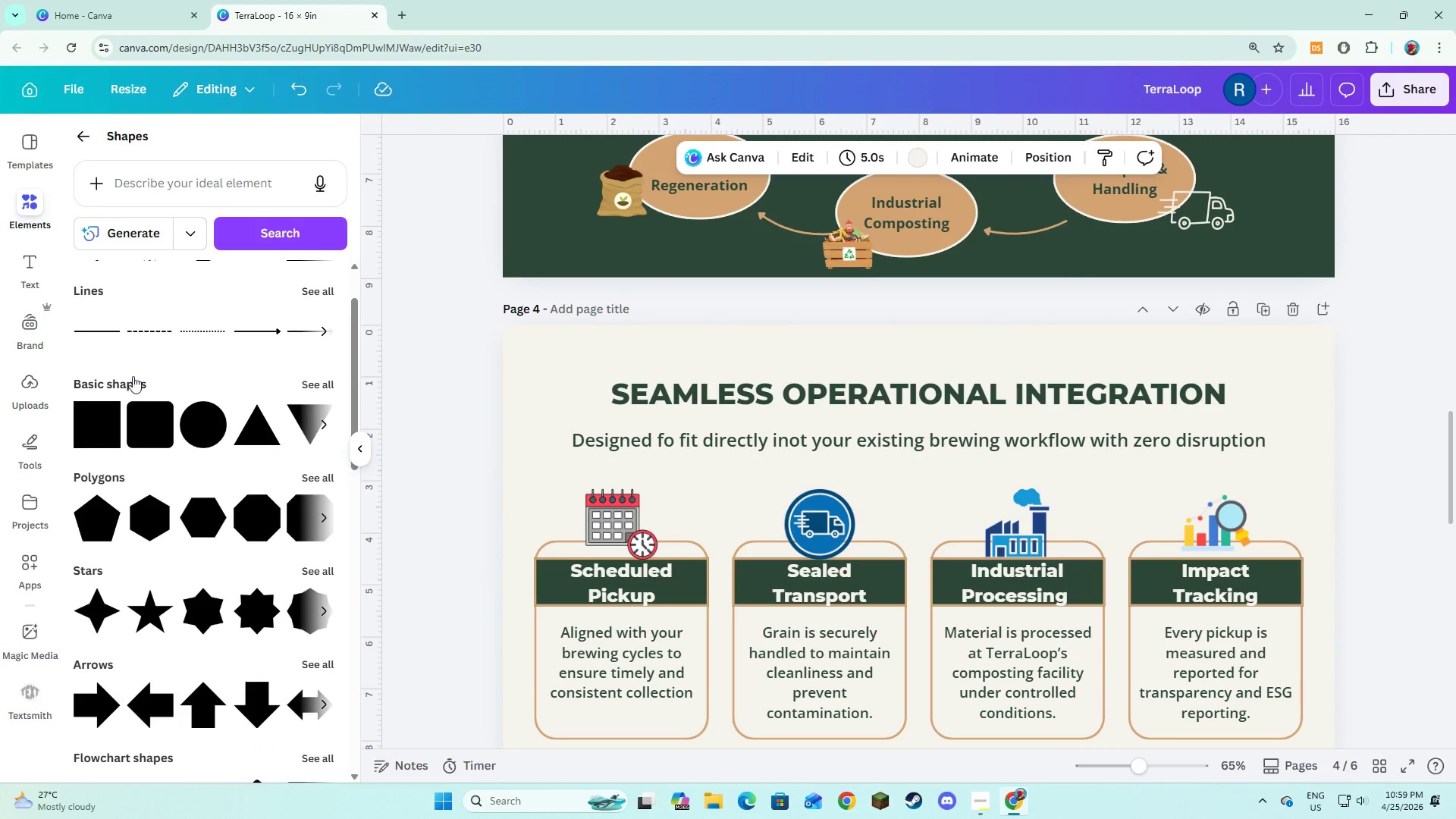 
left_click([103, 429])
 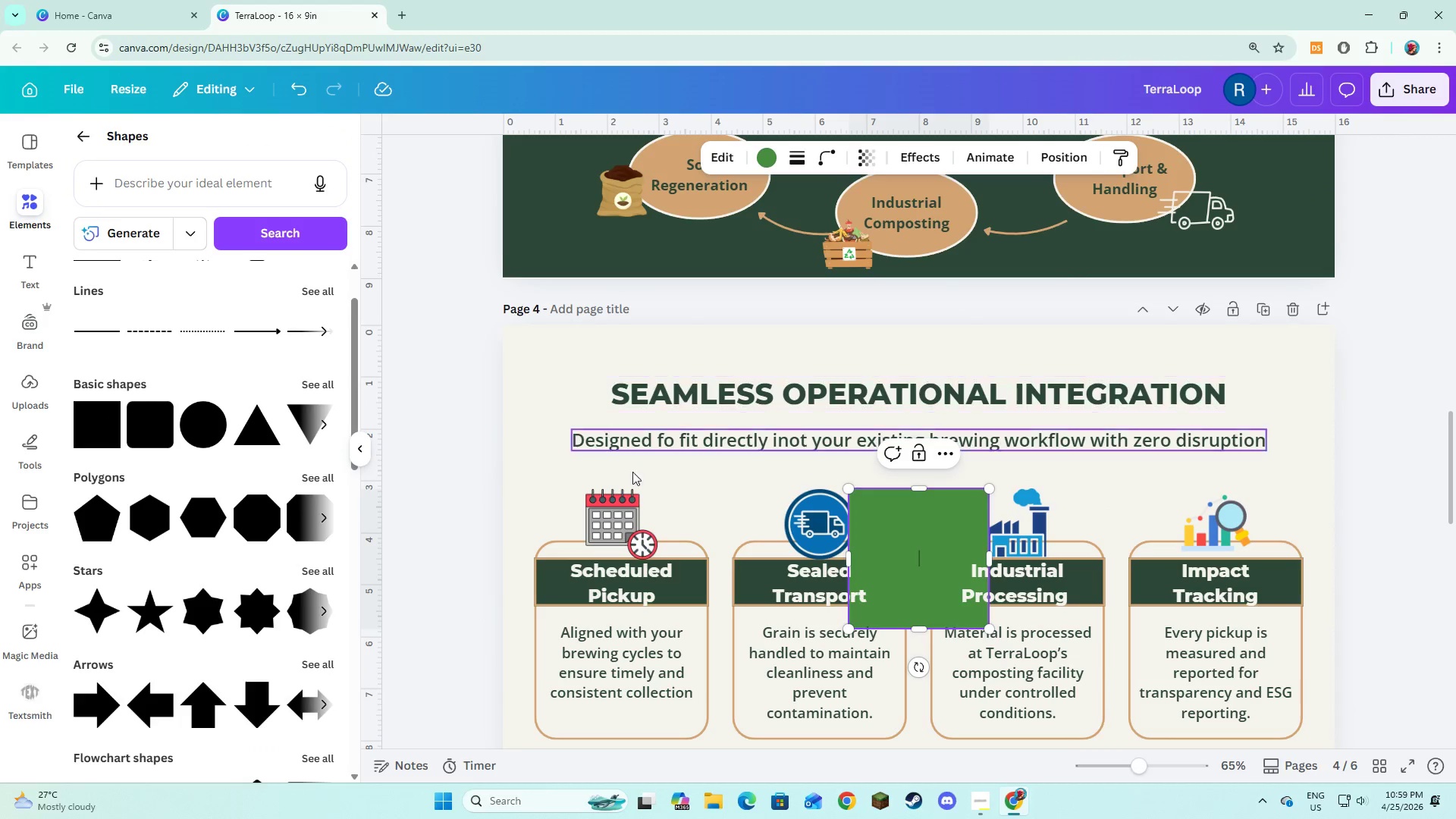 
left_click([665, 483])
 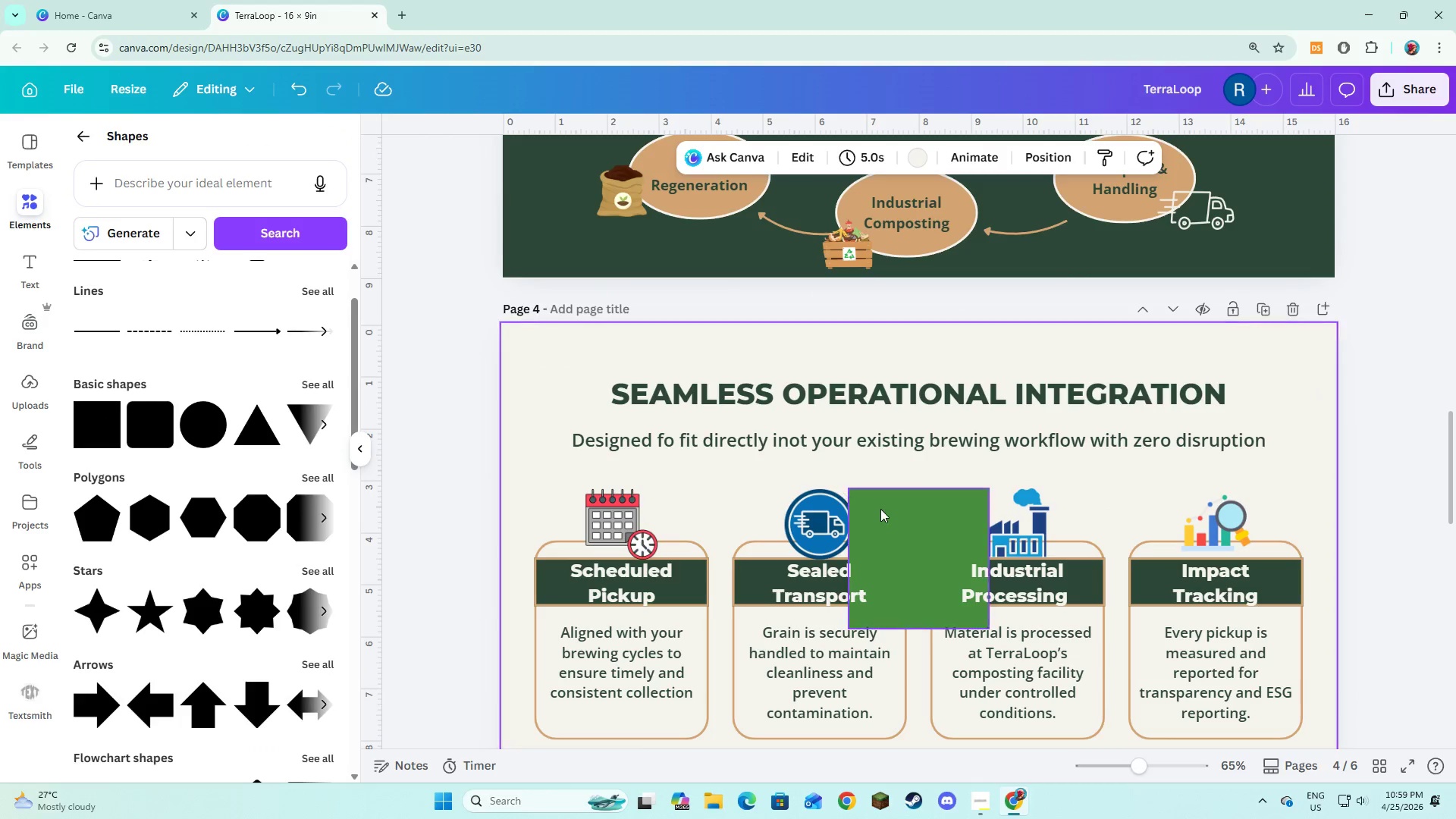 
left_click([880, 509])
 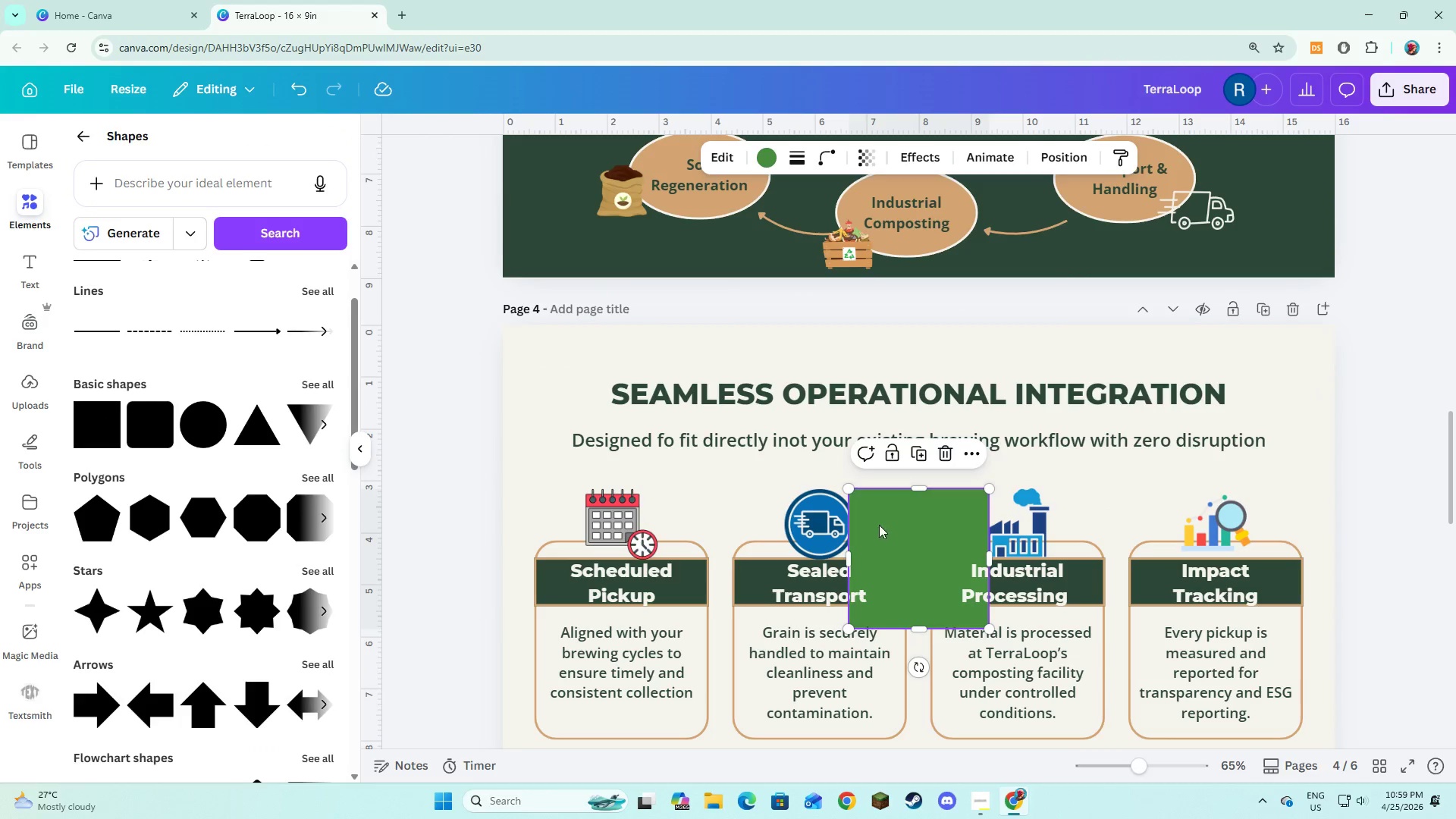 
left_click_drag(start_coordinate=[887, 525], to_coordinate=[638, 404])
 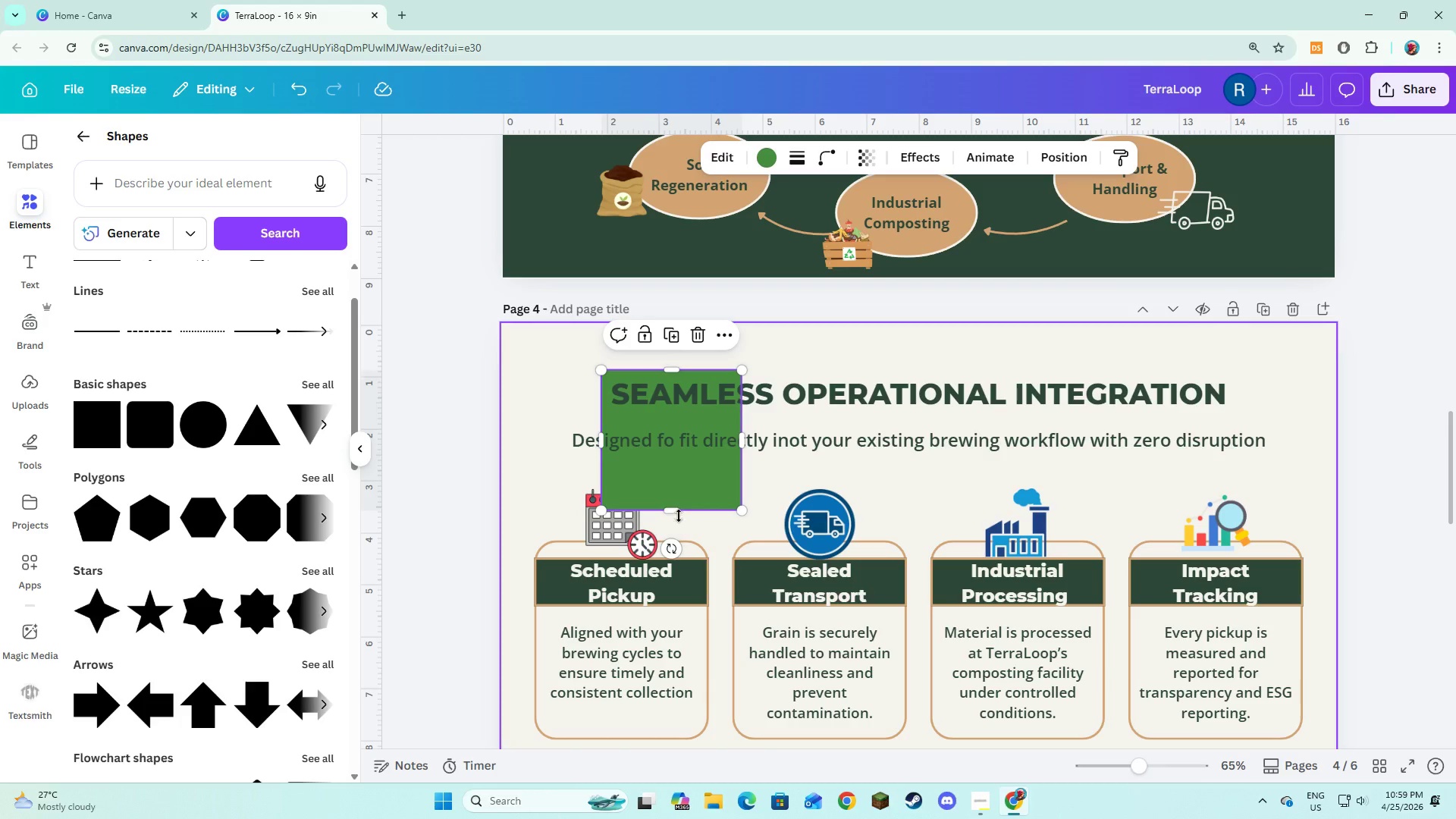 
left_click_drag(start_coordinate=[679, 510], to_coordinate=[664, 417])
 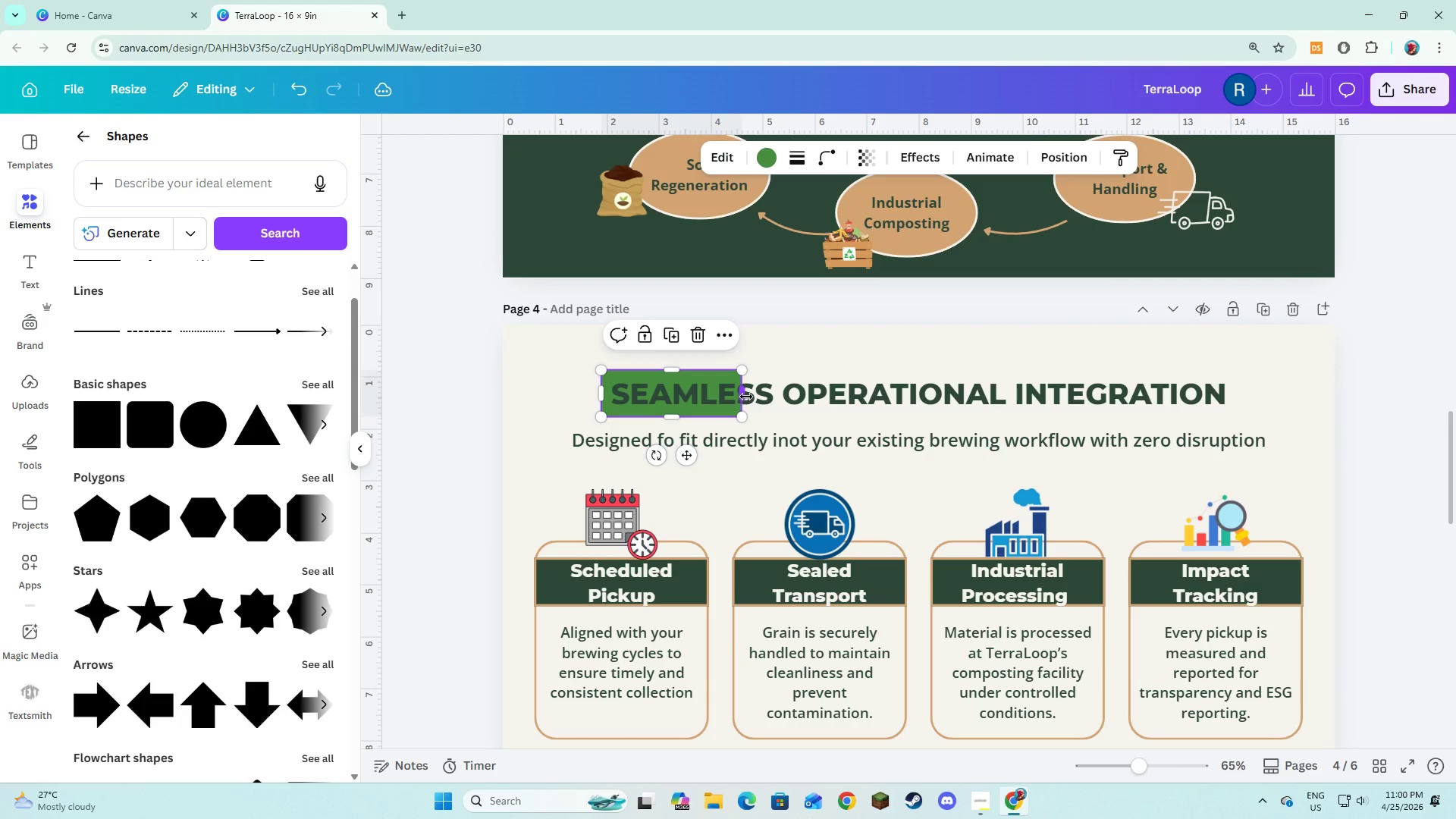 
left_click_drag(start_coordinate=[745, 397], to_coordinate=[1246, 431])
 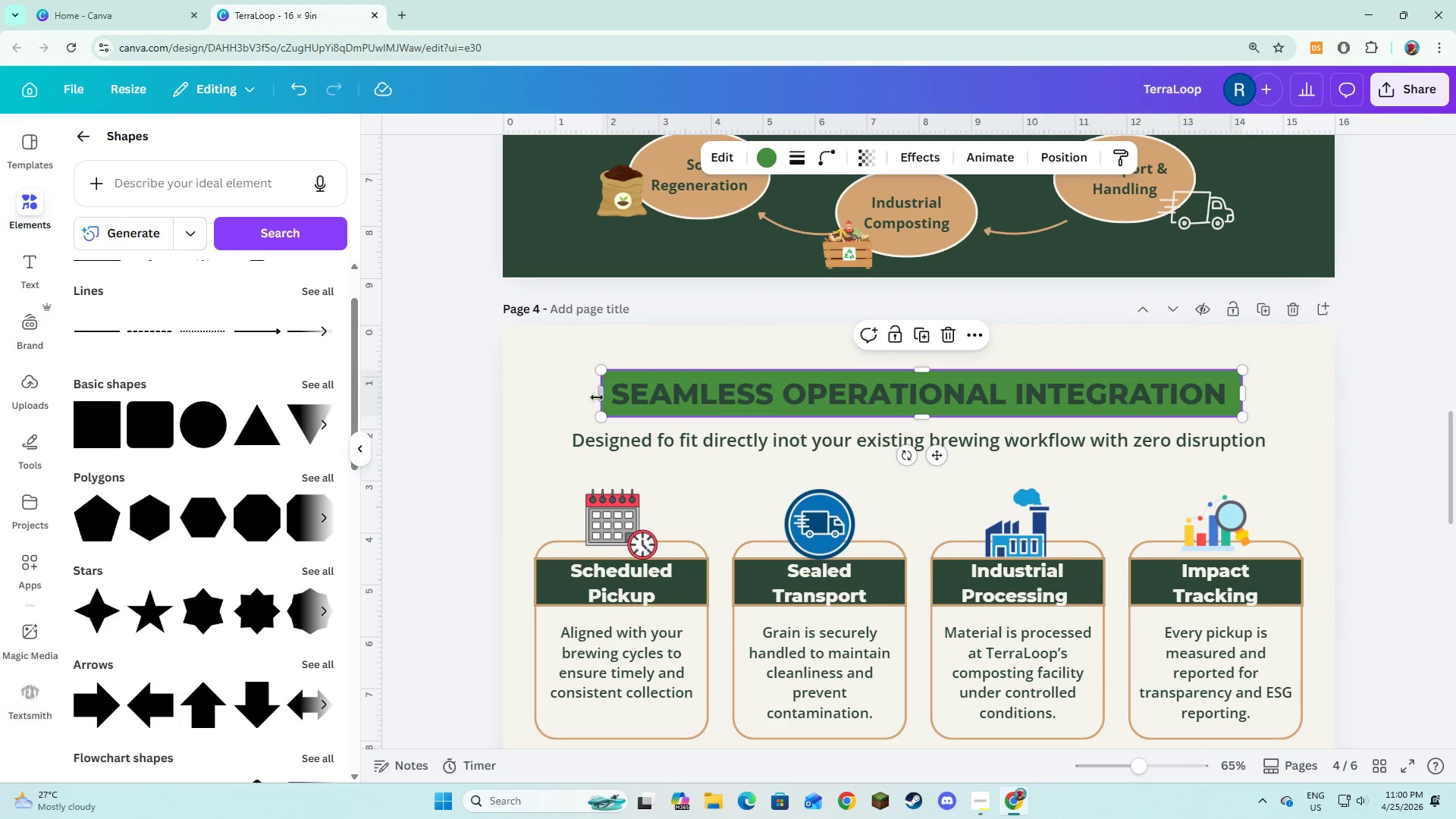 
left_click_drag(start_coordinate=[598, 397], to_coordinate=[593, 397])
 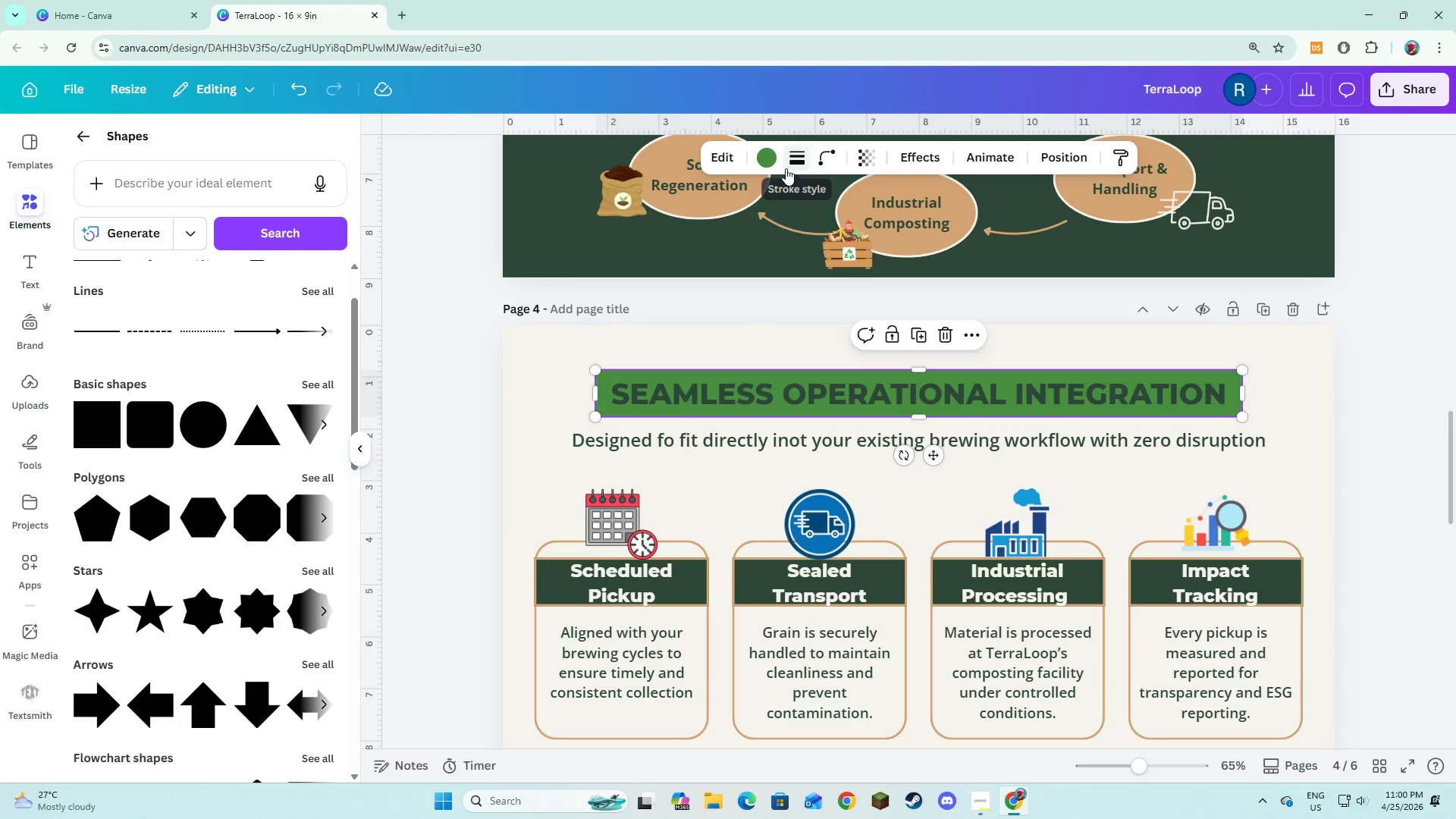 
left_click([772, 165])
 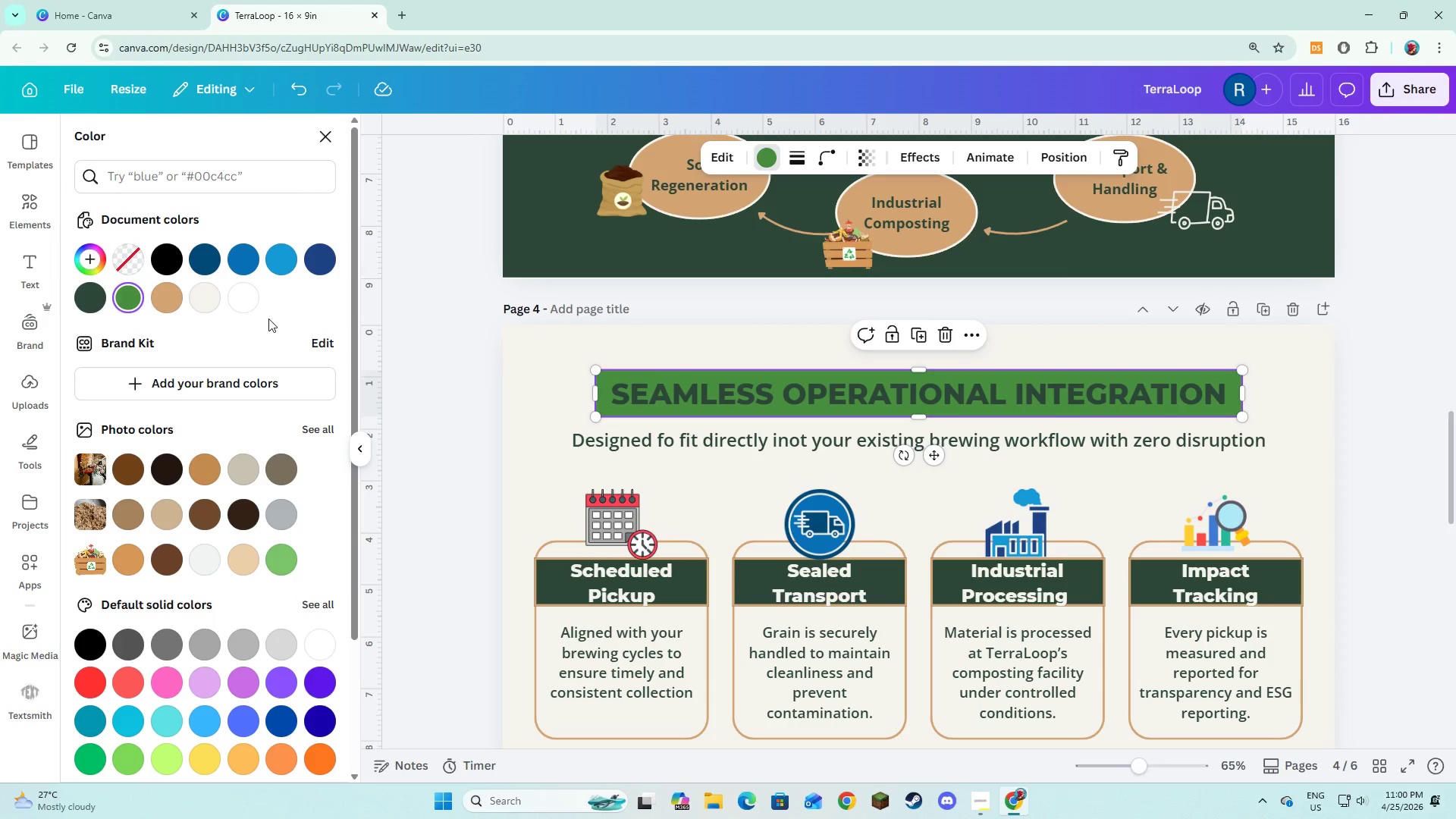 
mouse_move([148, 300])
 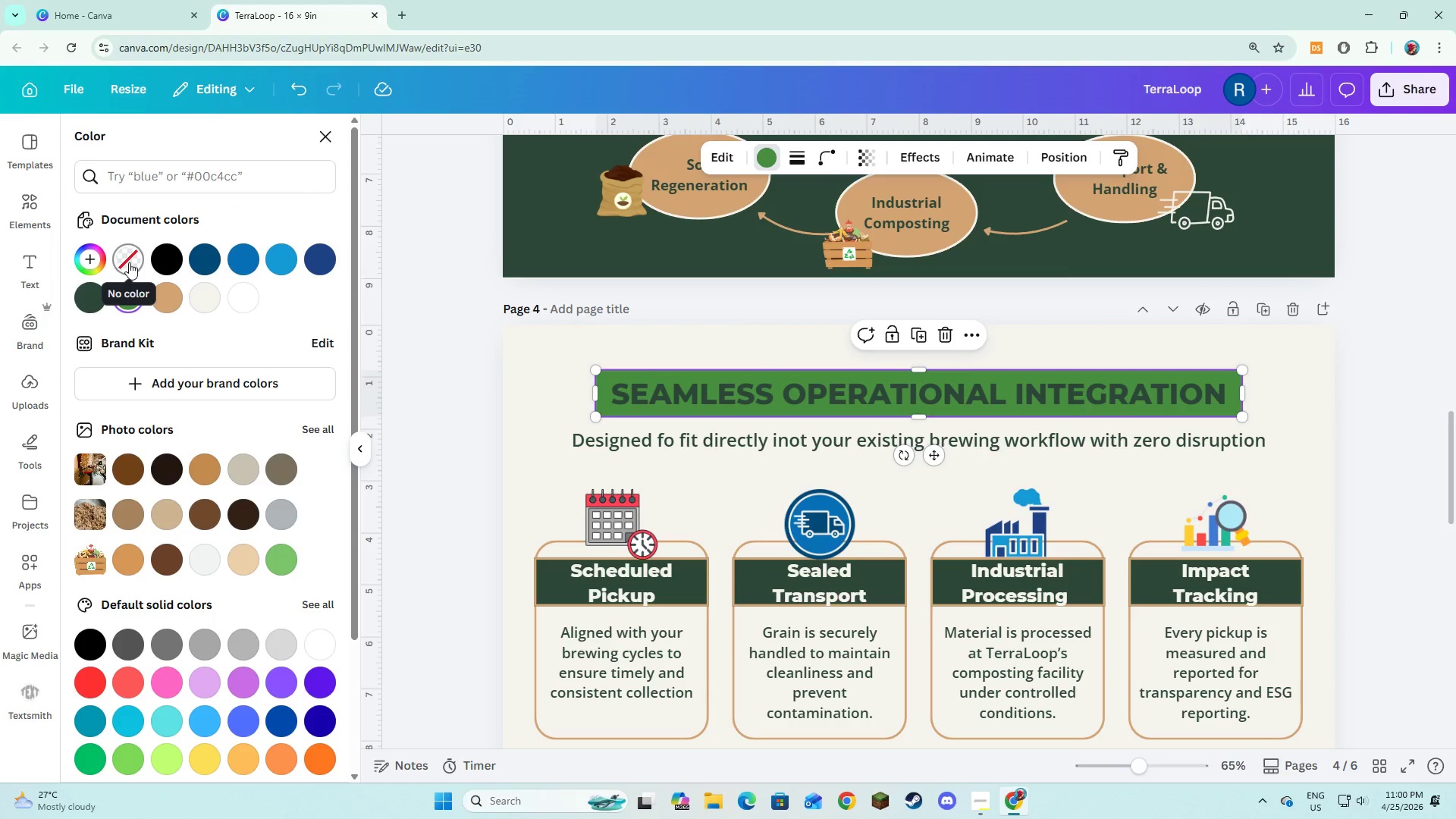 
left_click([129, 262])
 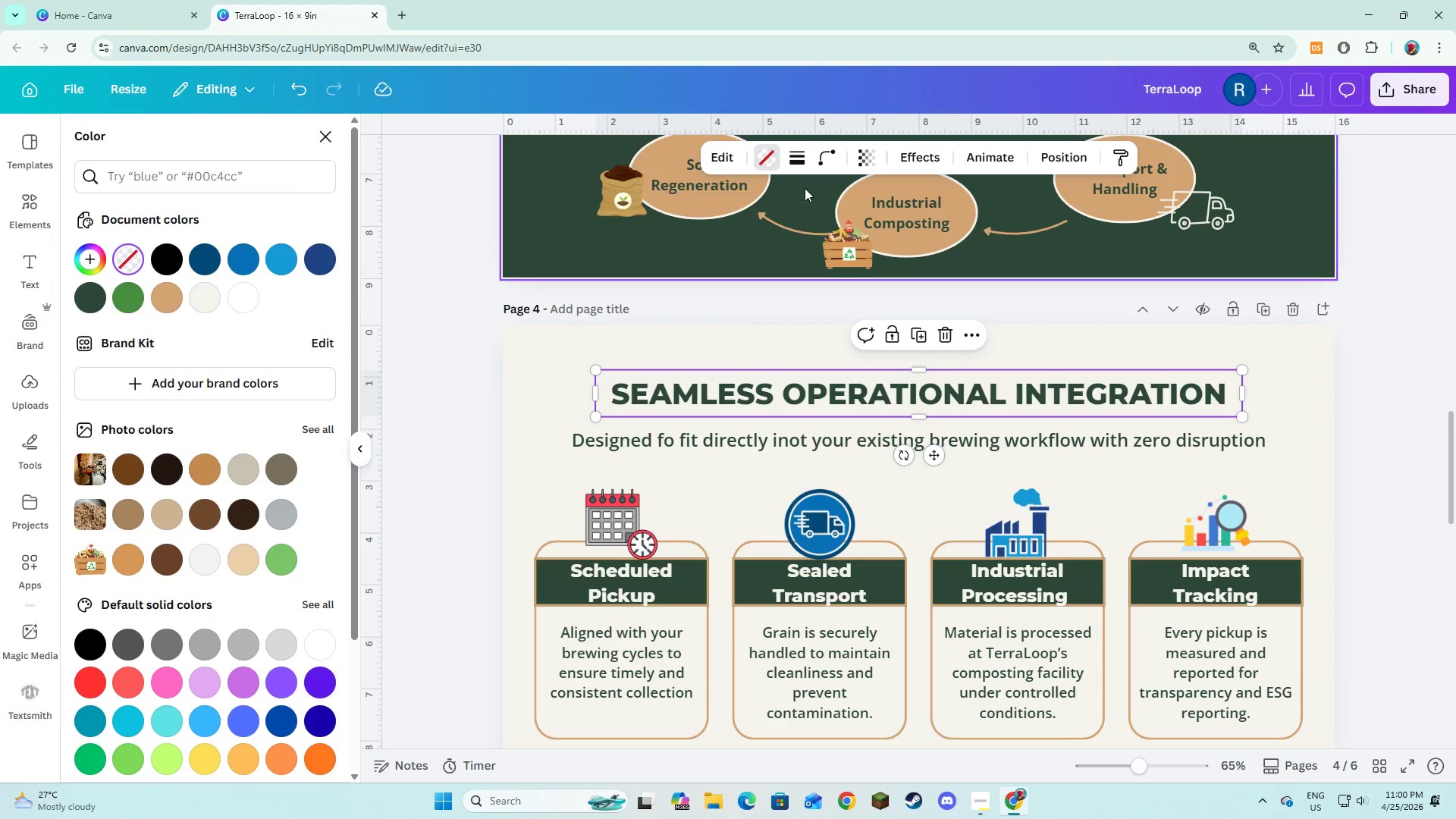 
left_click([798, 164])
 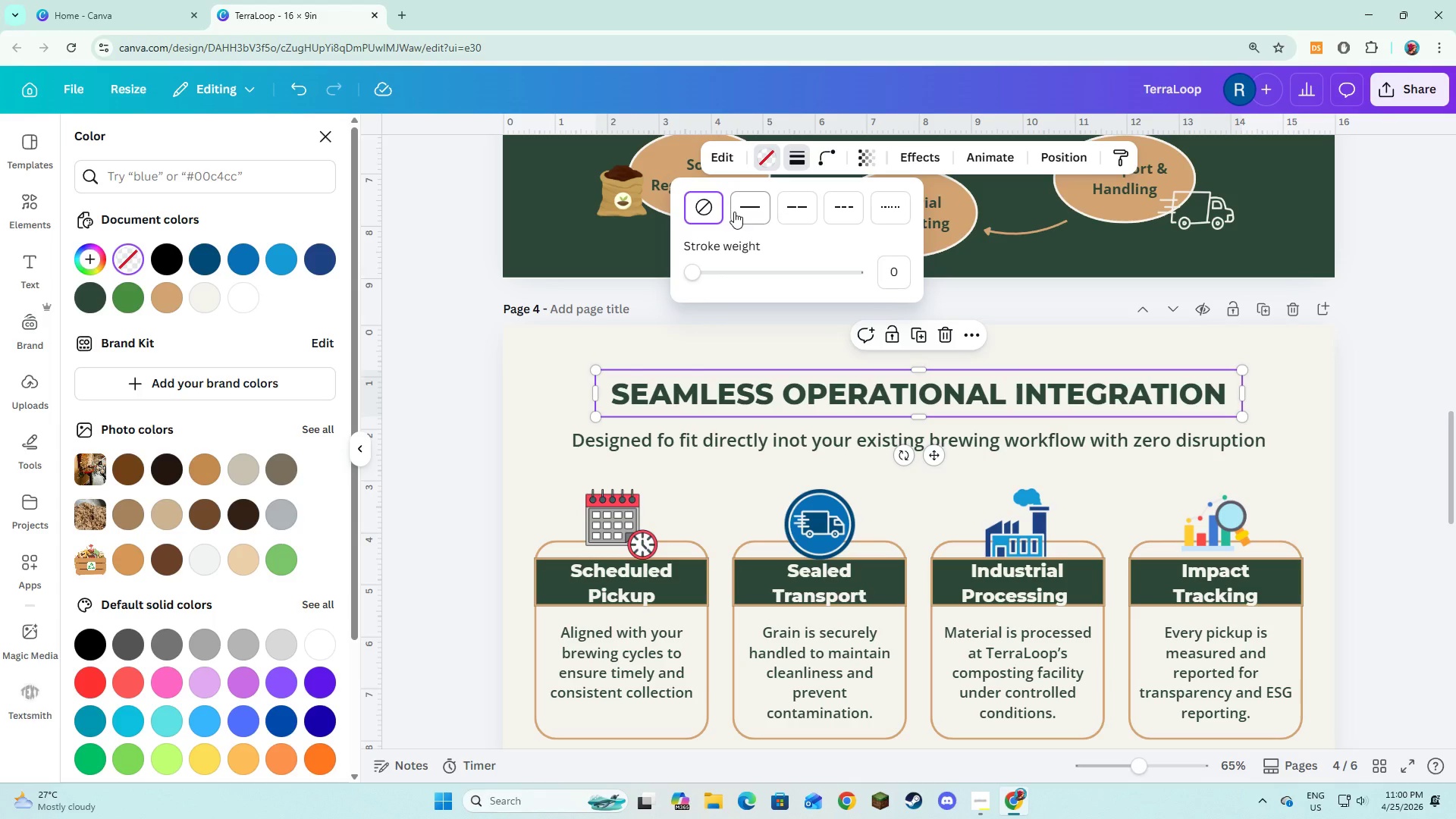 
left_click([760, 207])
 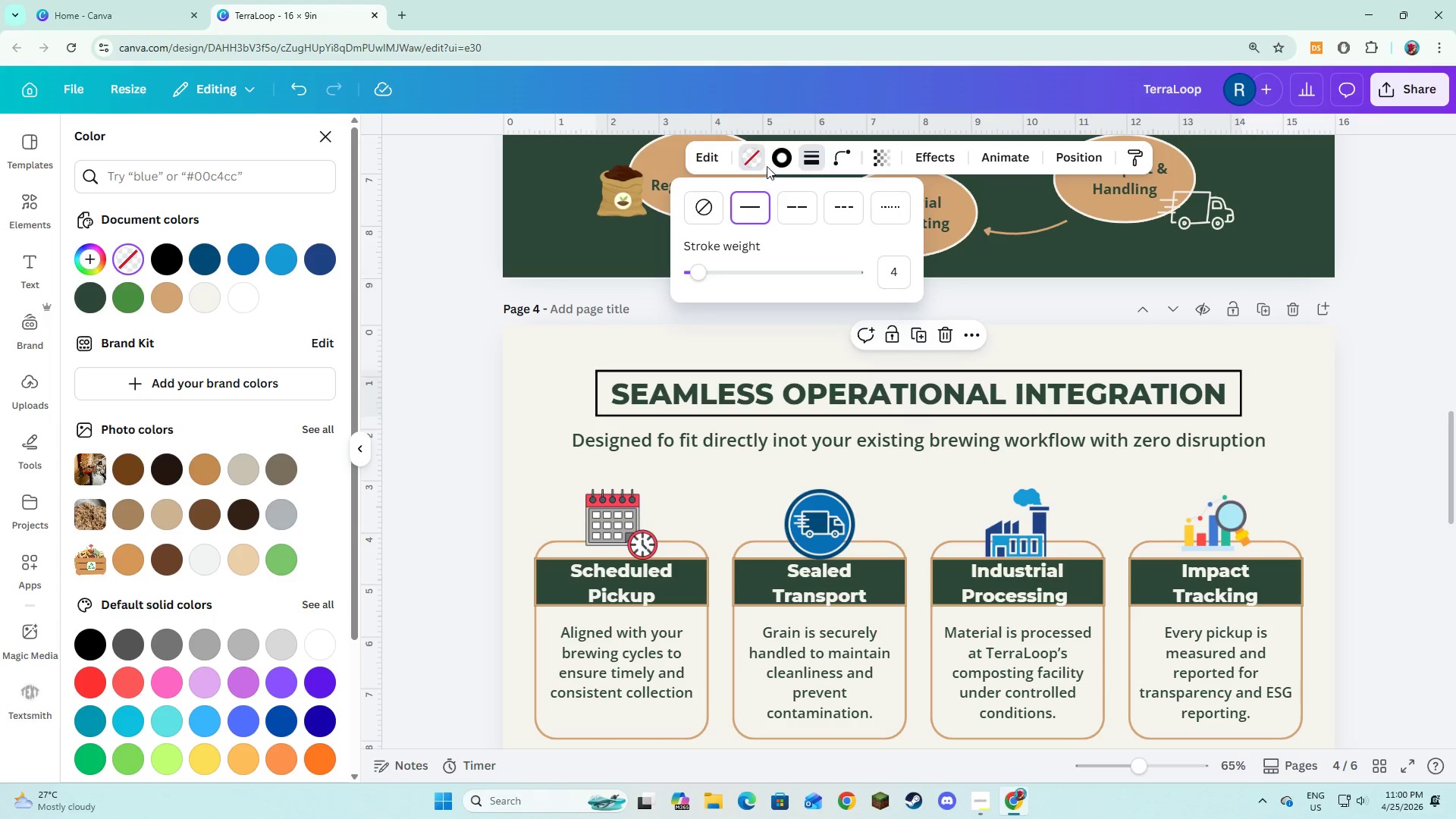 
left_click([767, 166])
 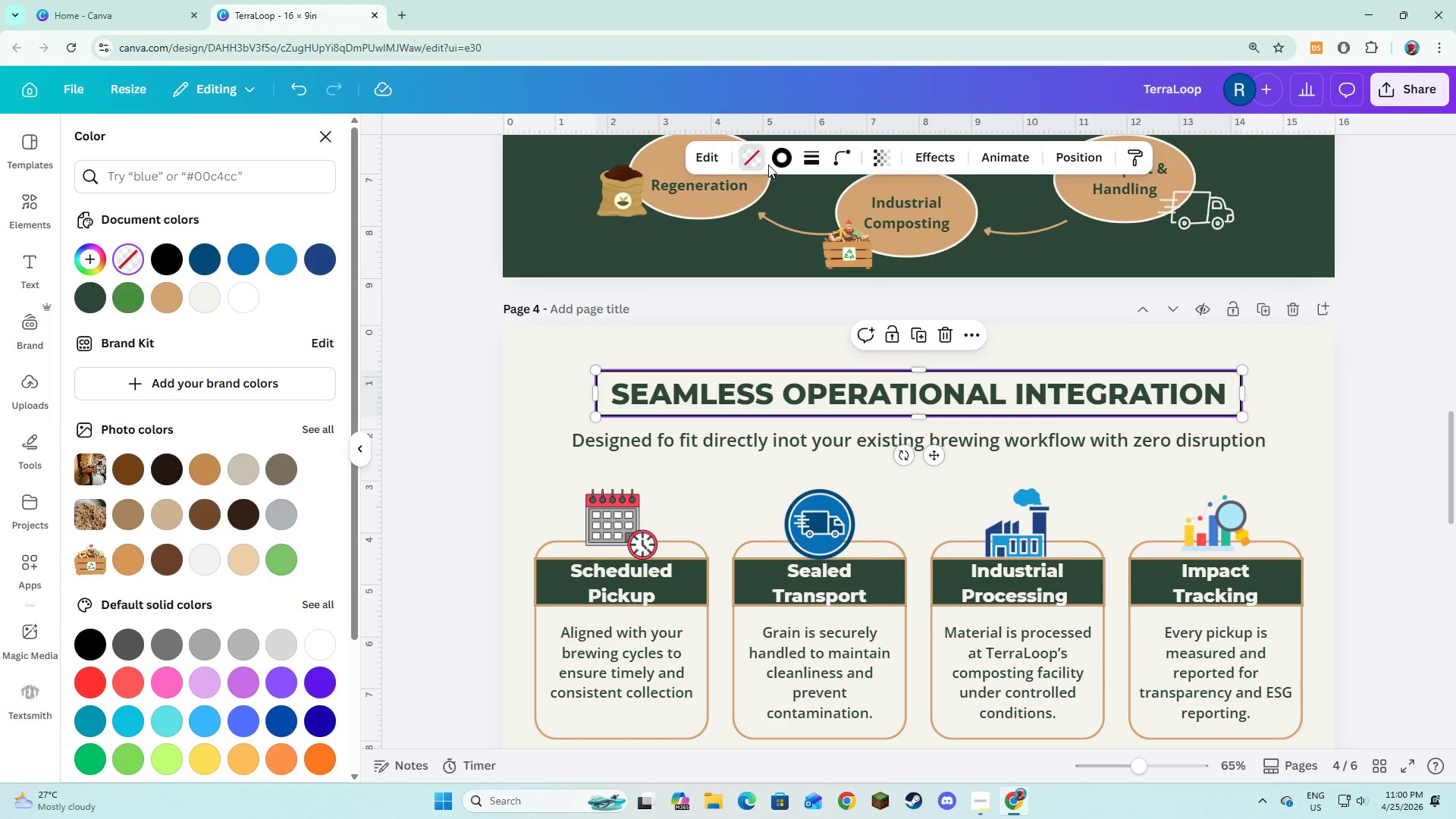 
left_click([776, 159])
 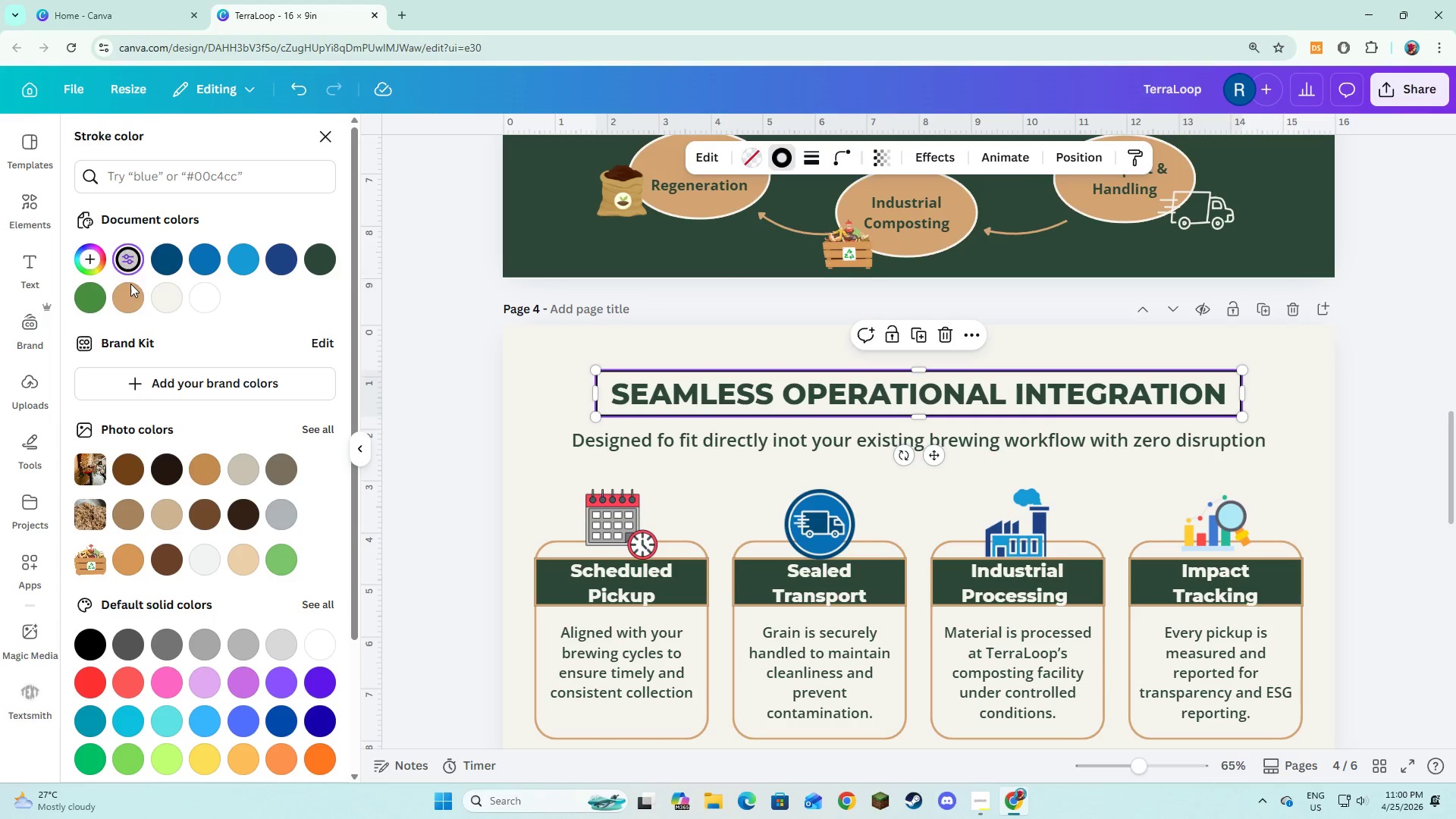 
left_click([130, 293])
 